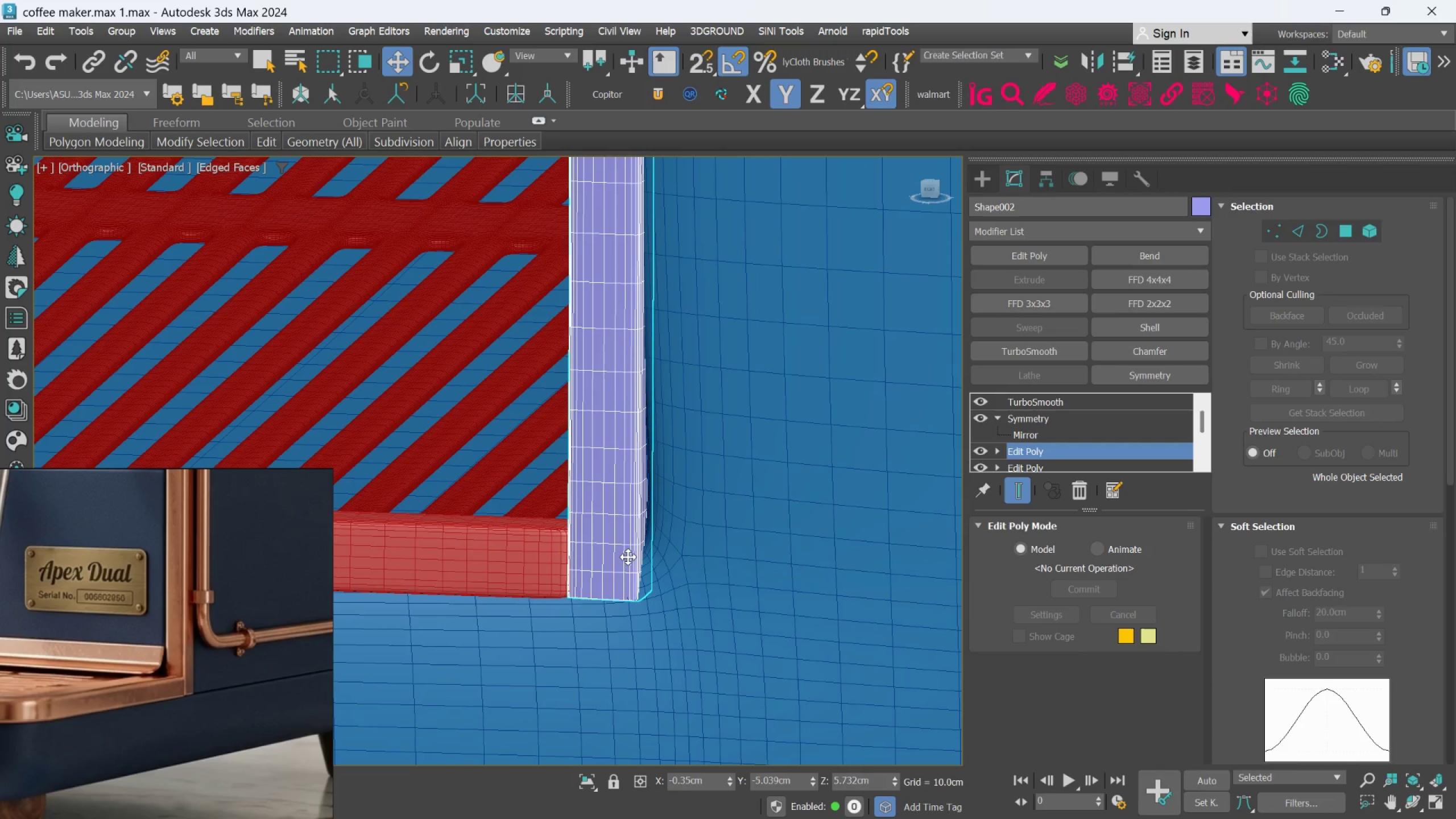 
hold_key(key=AltLeft, duration=0.8)
 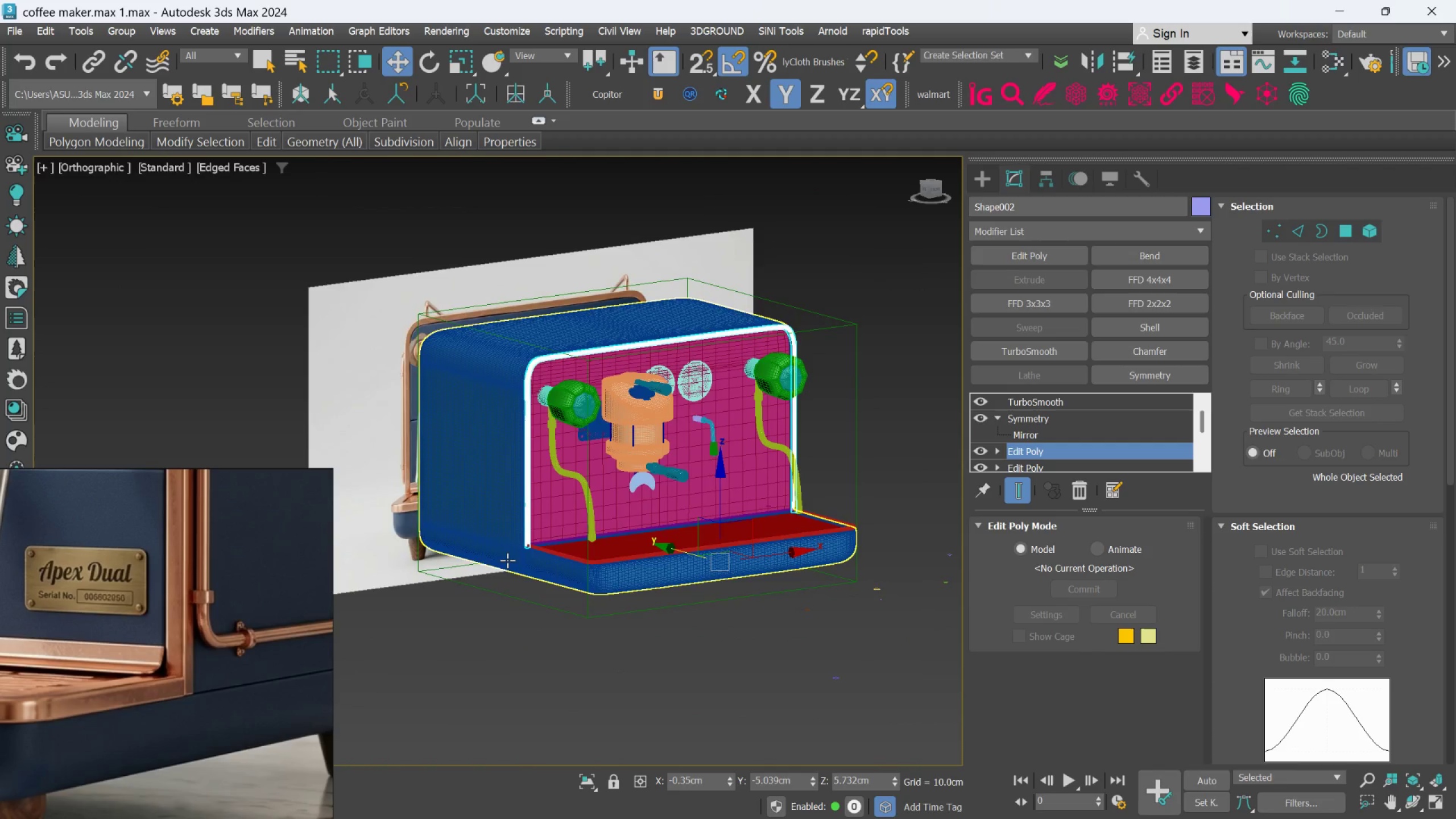 
scroll: coordinate [630, 555], scroll_direction: down, amount: 9.0
 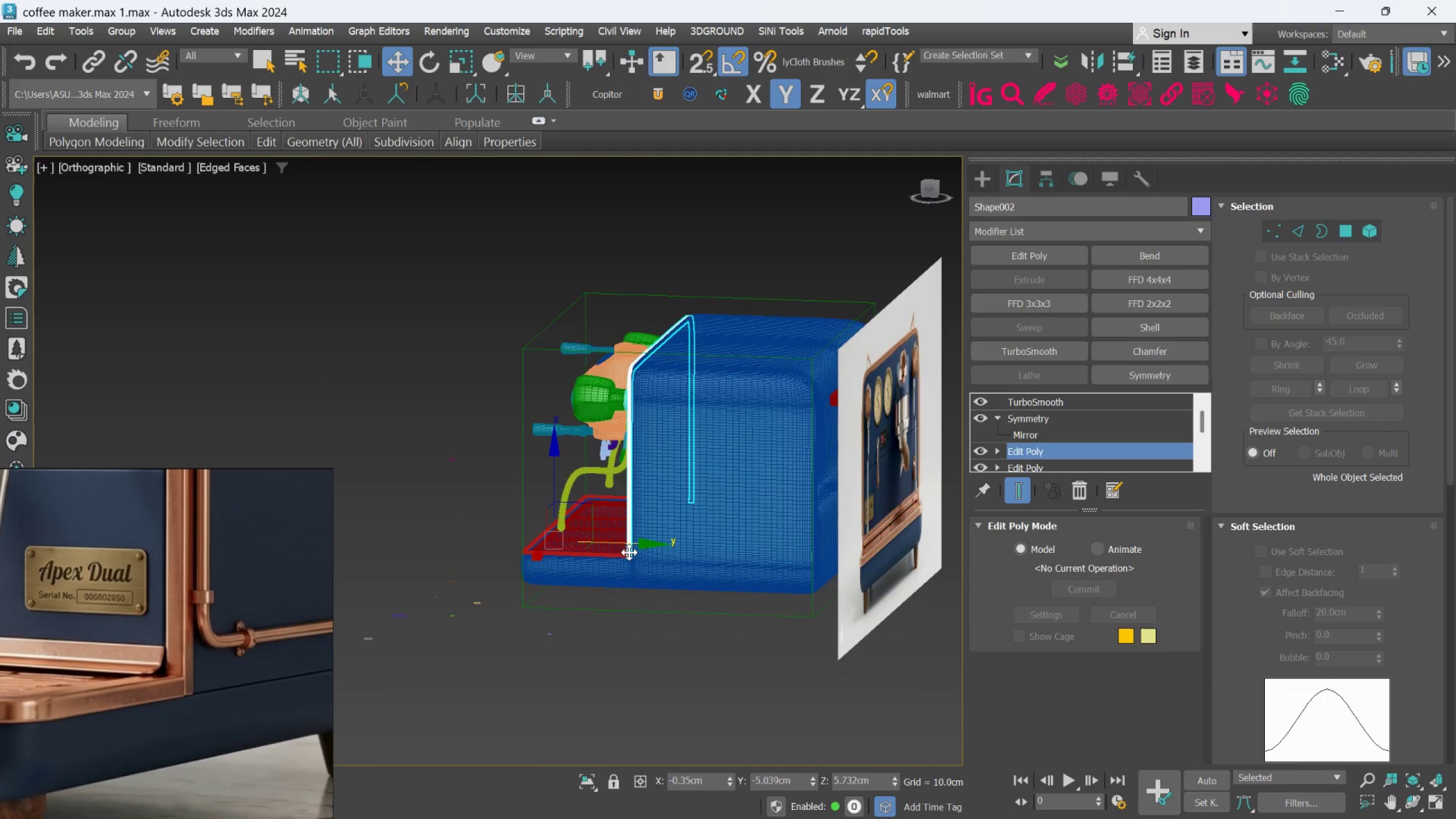 
hold_key(key=AltLeft, duration=0.53)
 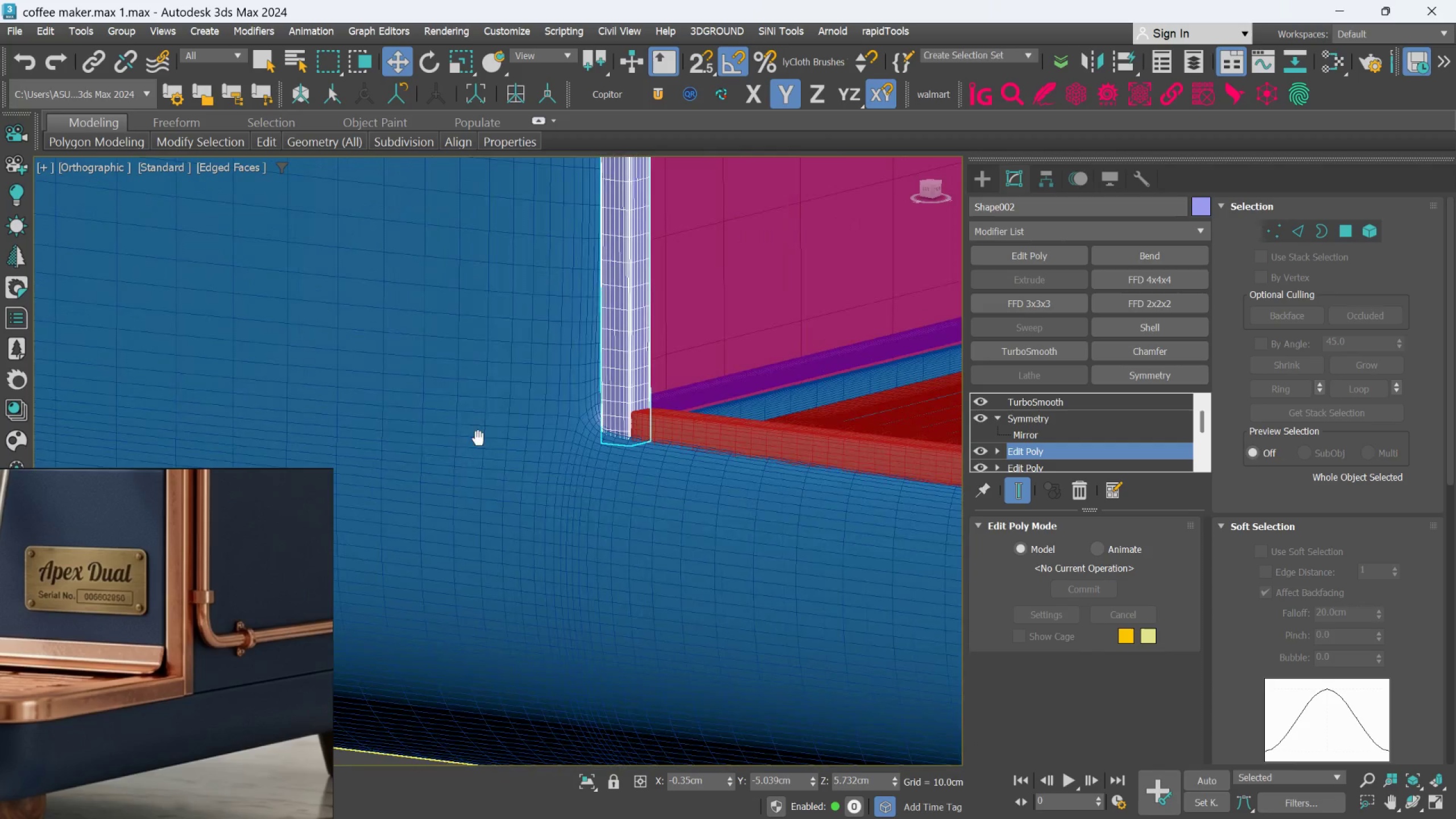 
scroll: coordinate [501, 551], scroll_direction: up, amount: 7.0
 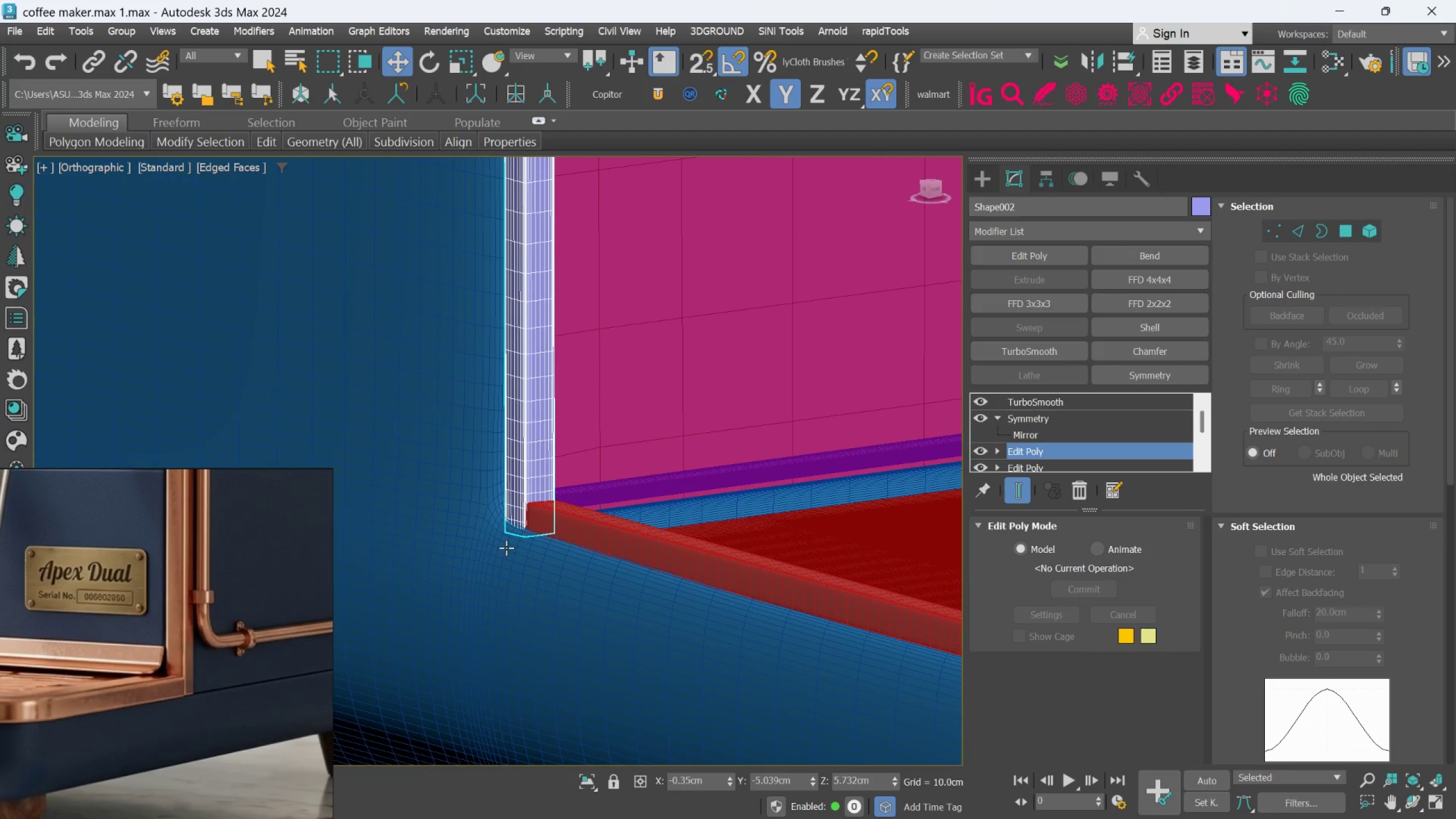 
scroll: coordinate [528, 437], scroll_direction: down, amount: 3.0
 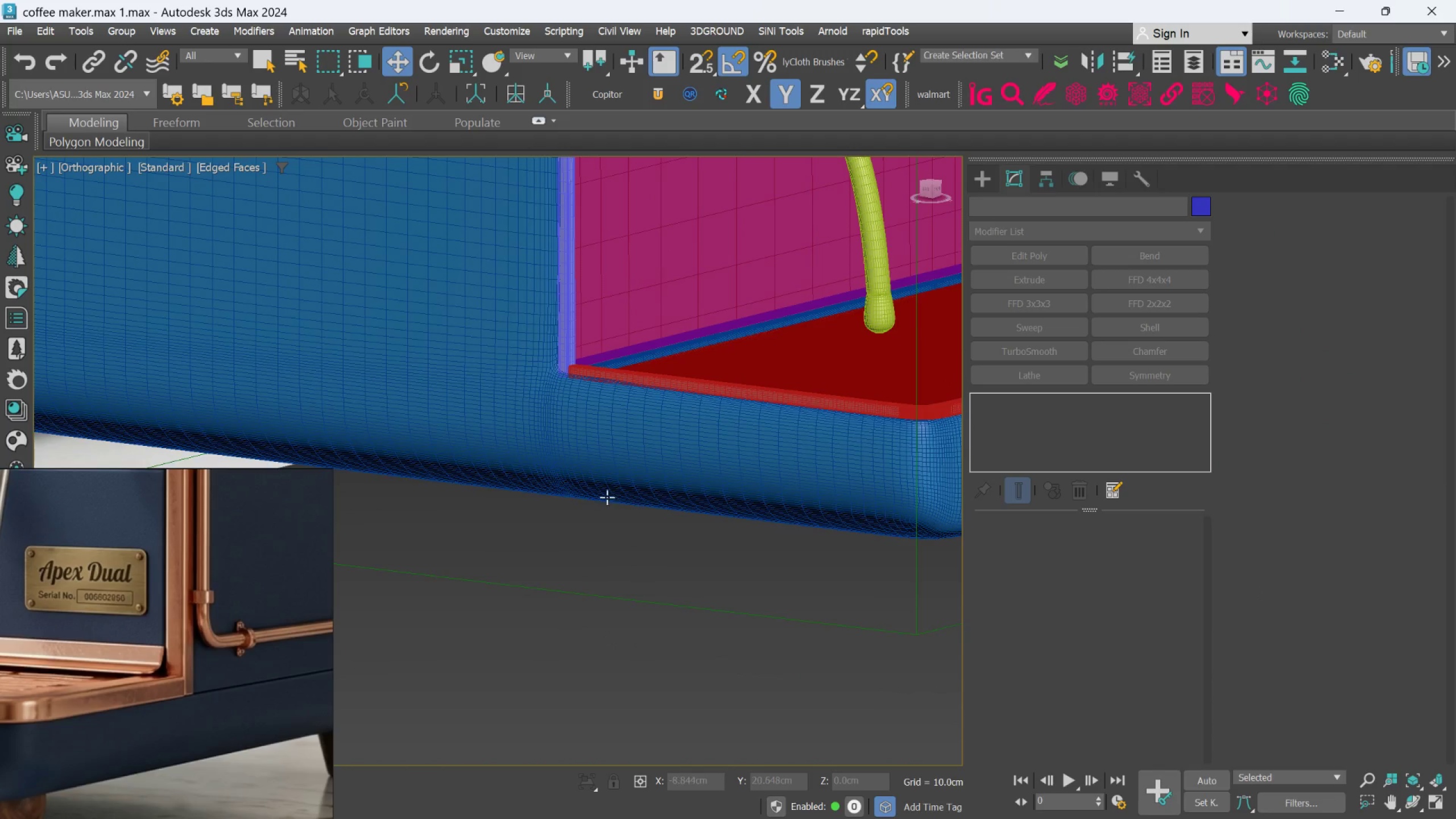 
key(F4)
 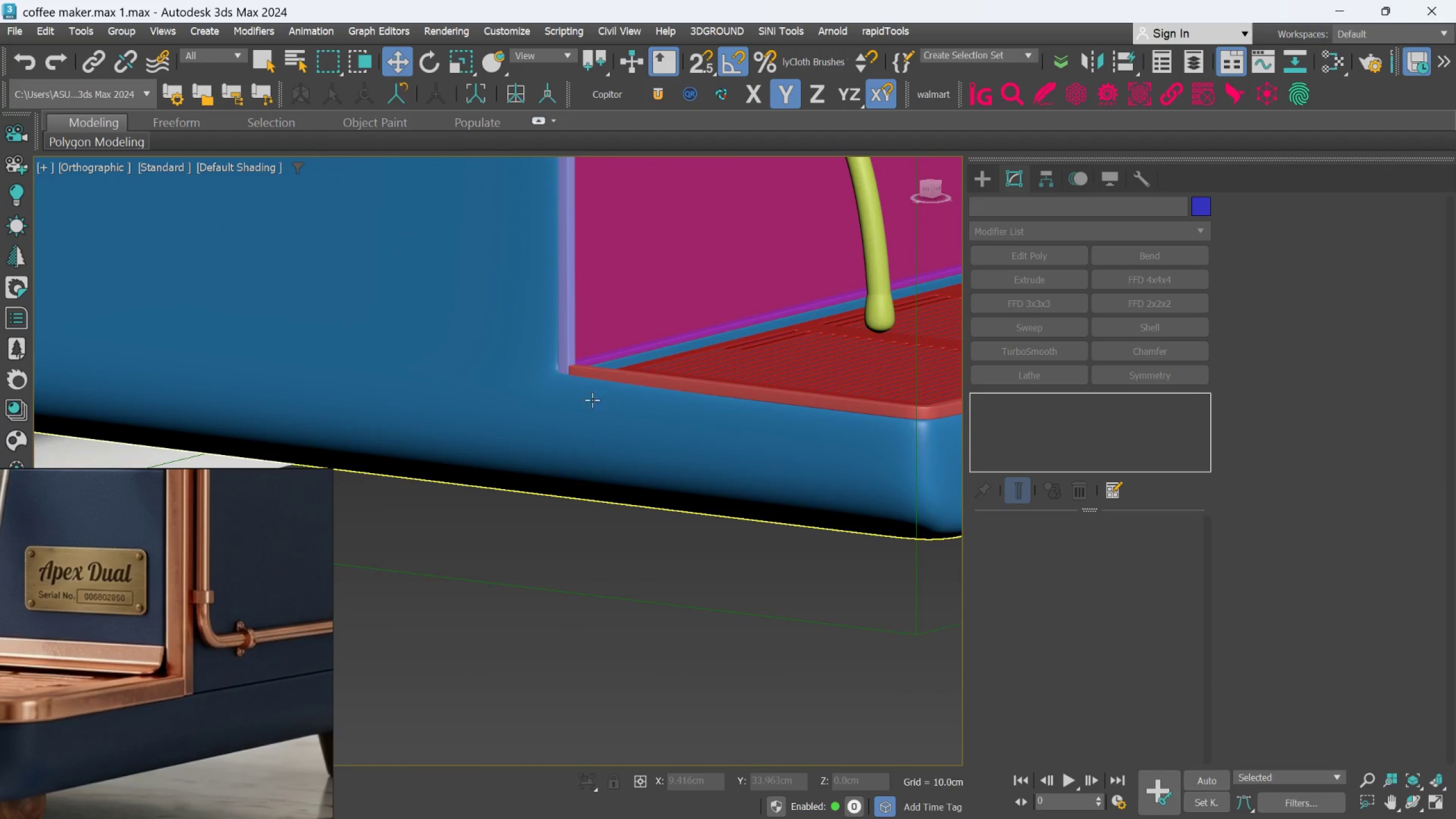 
scroll: coordinate [648, 368], scroll_direction: up, amount: 6.0
 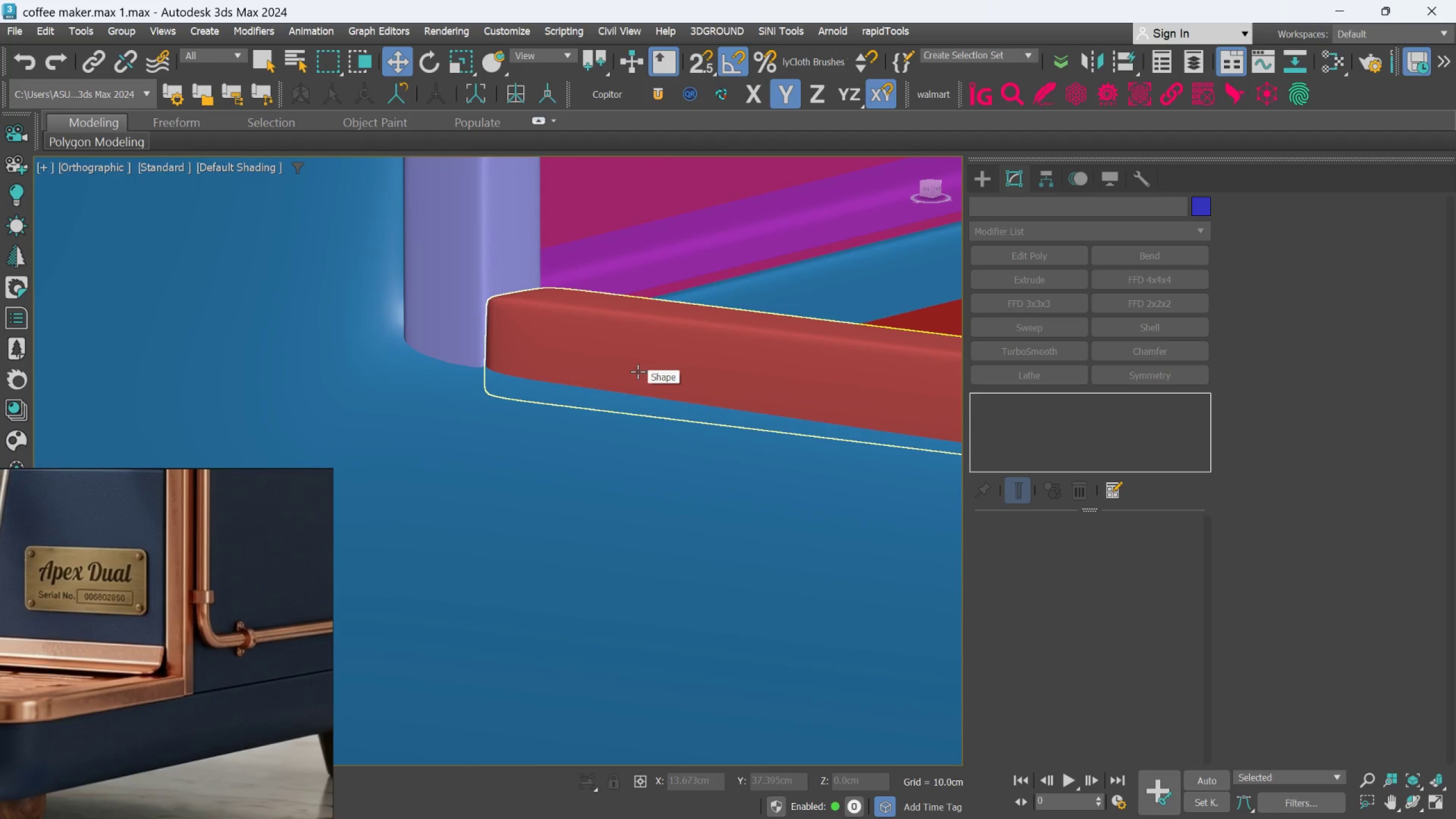 
scroll: coordinate [242, 646], scroll_direction: down, amount: 18.0
 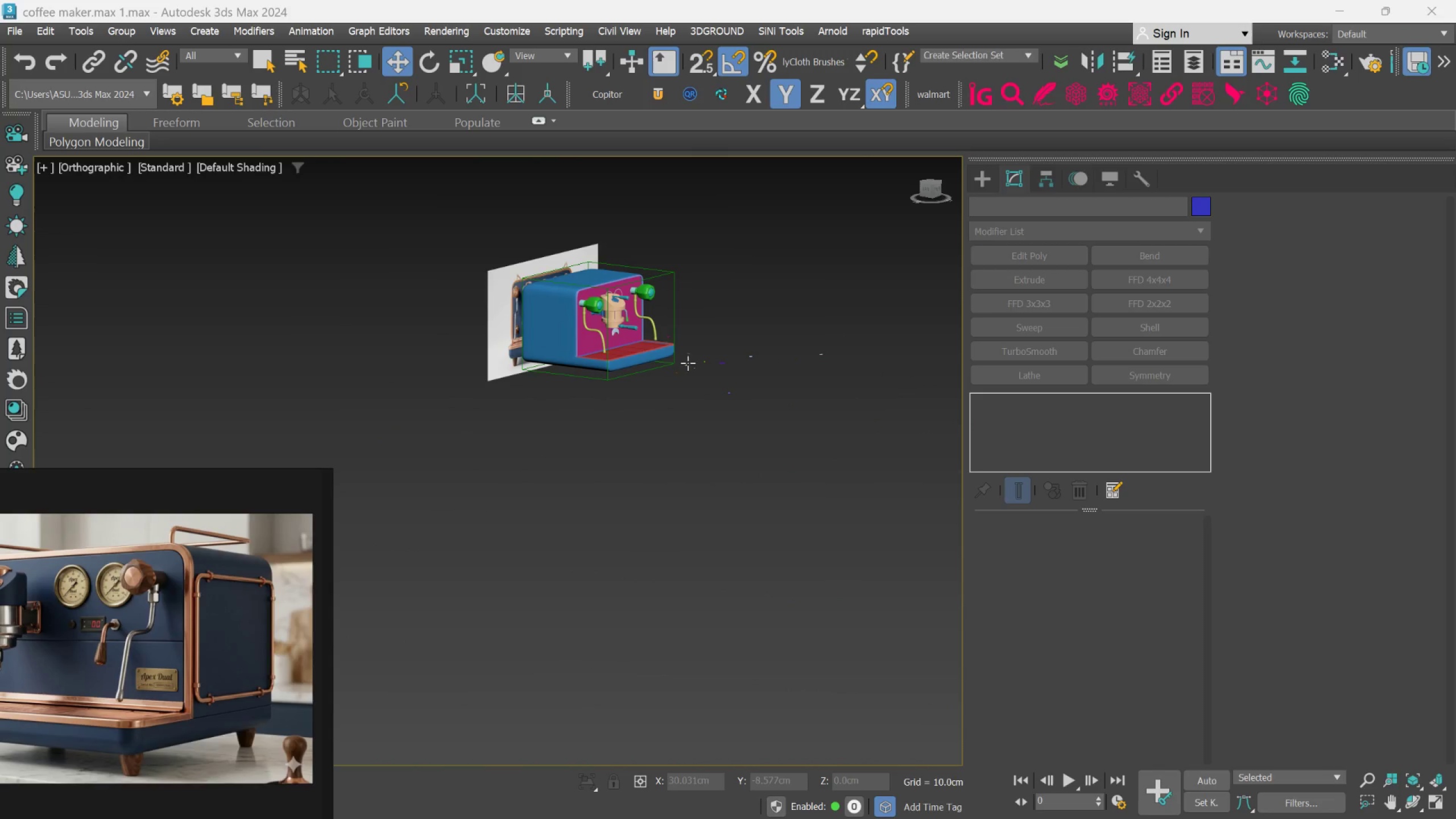 
hold_key(key=AltLeft, duration=0.66)
 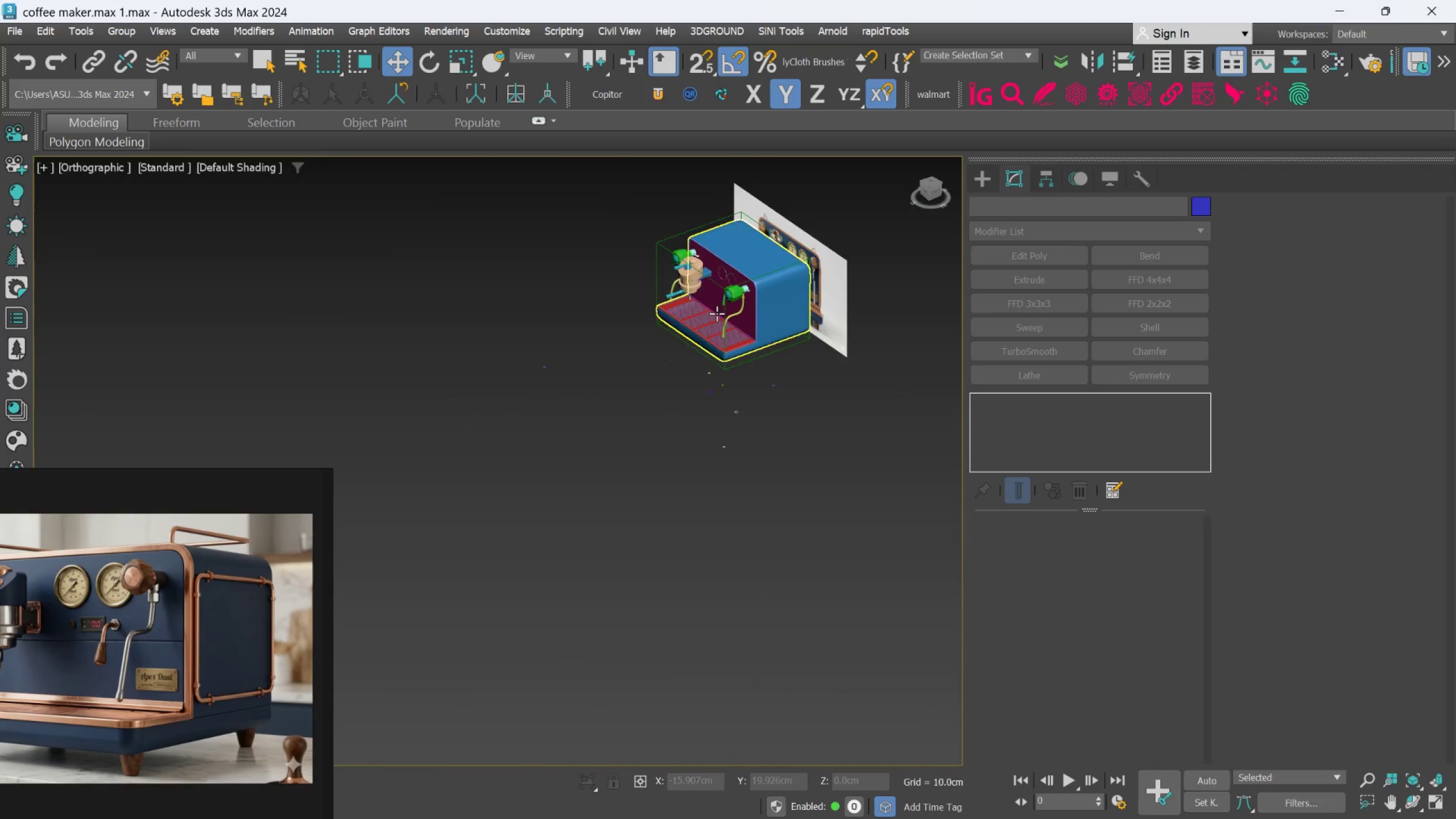 
hold_key(key=AltLeft, duration=0.48)
 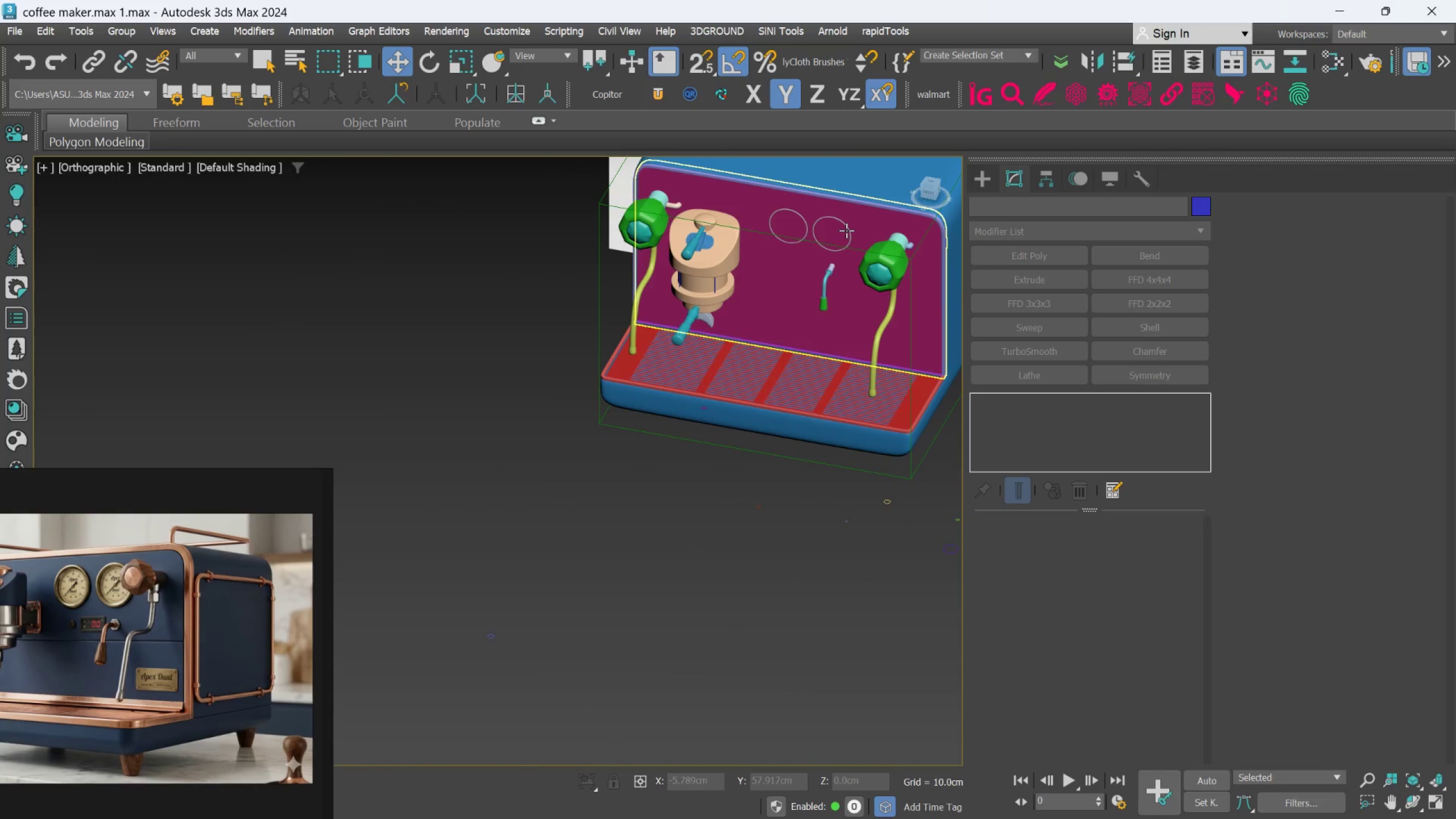 
scroll: coordinate [846, 230], scroll_direction: up, amount: 6.0
 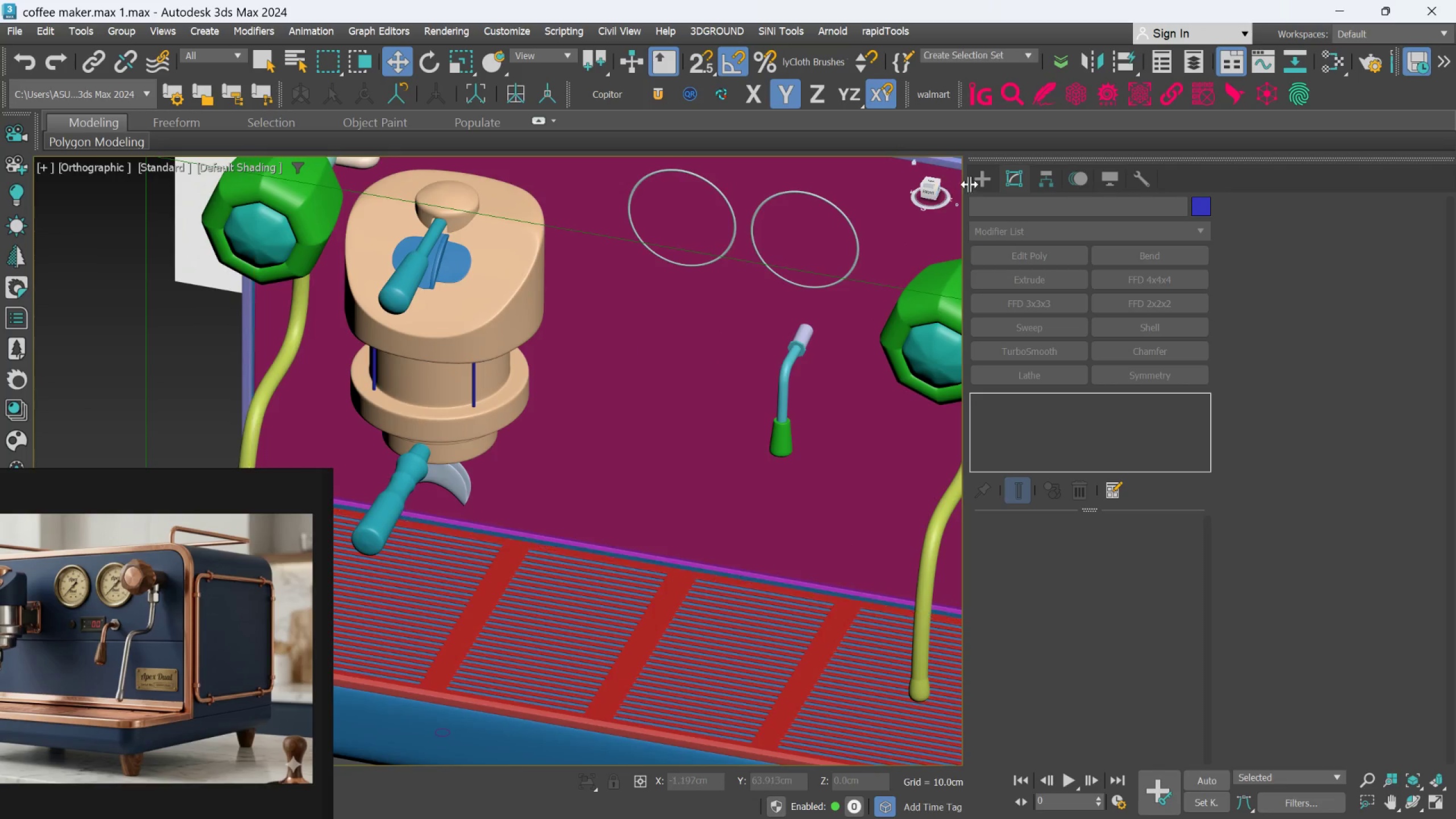 
left_click([977, 183])
 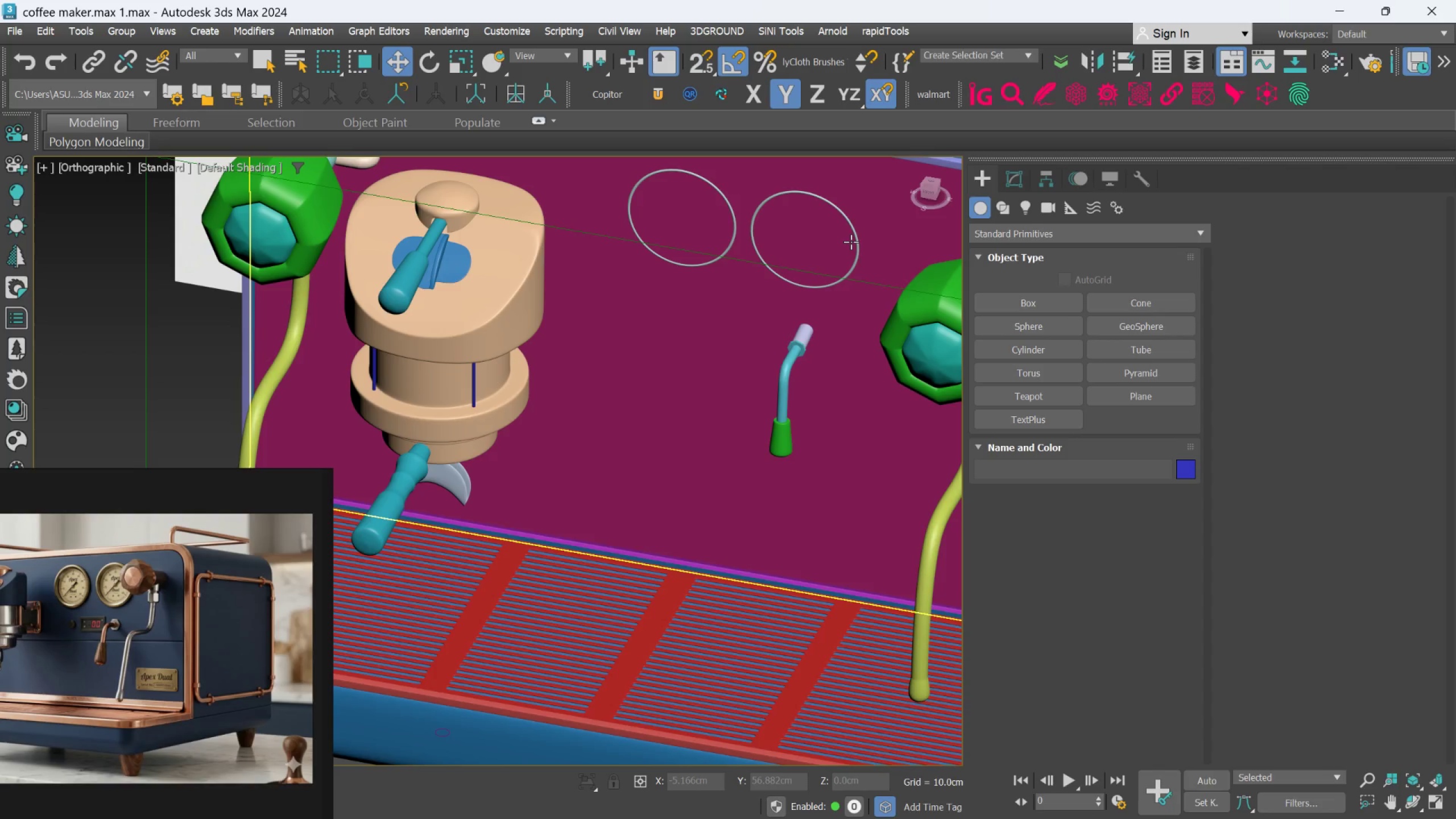 
hold_key(key=AltLeft, duration=0.56)
 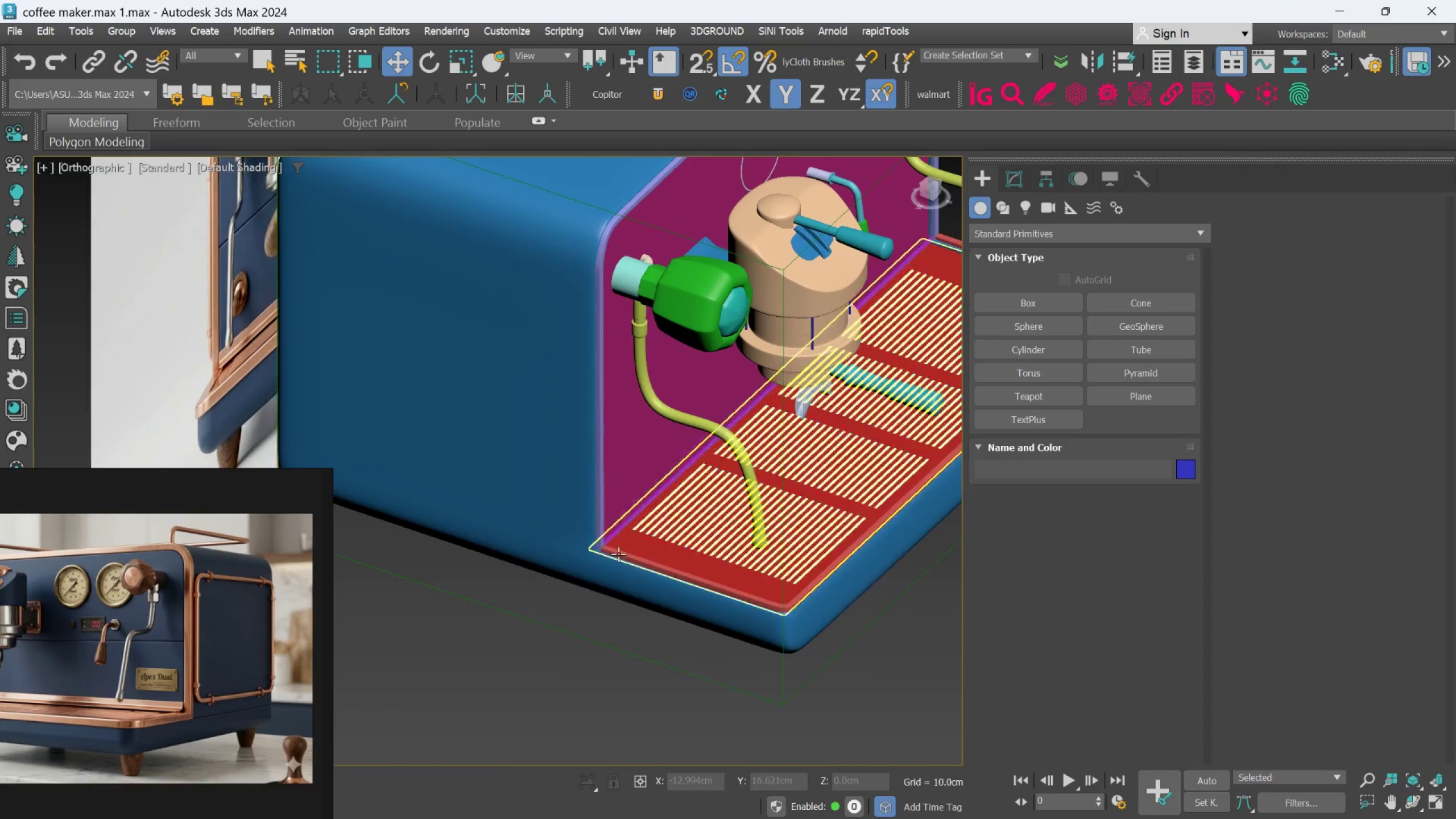 
scroll: coordinate [673, 415], scroll_direction: down, amount: 1.0
 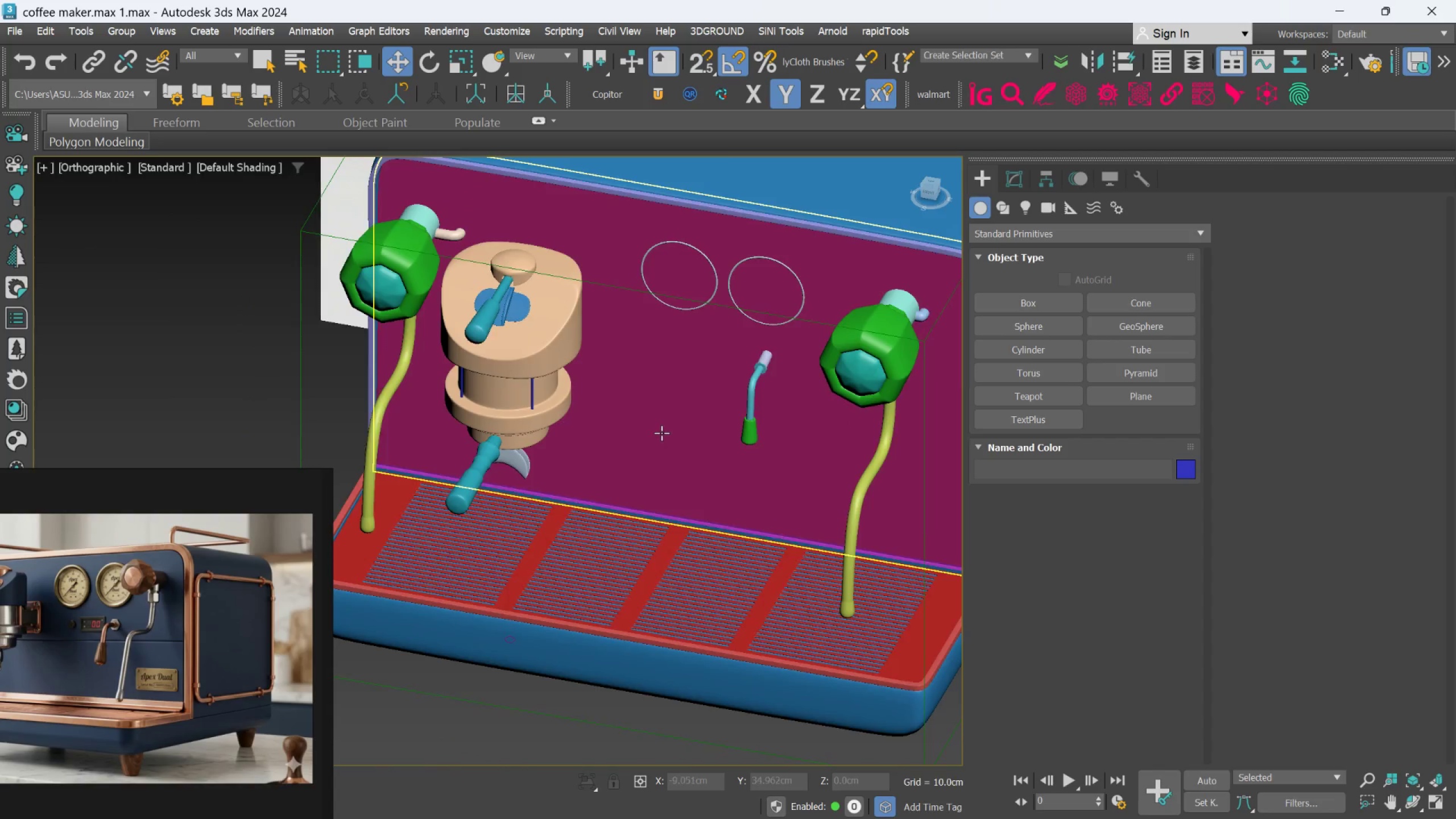 
scroll: coordinate [624, 559], scroll_direction: up, amount: 1.0
 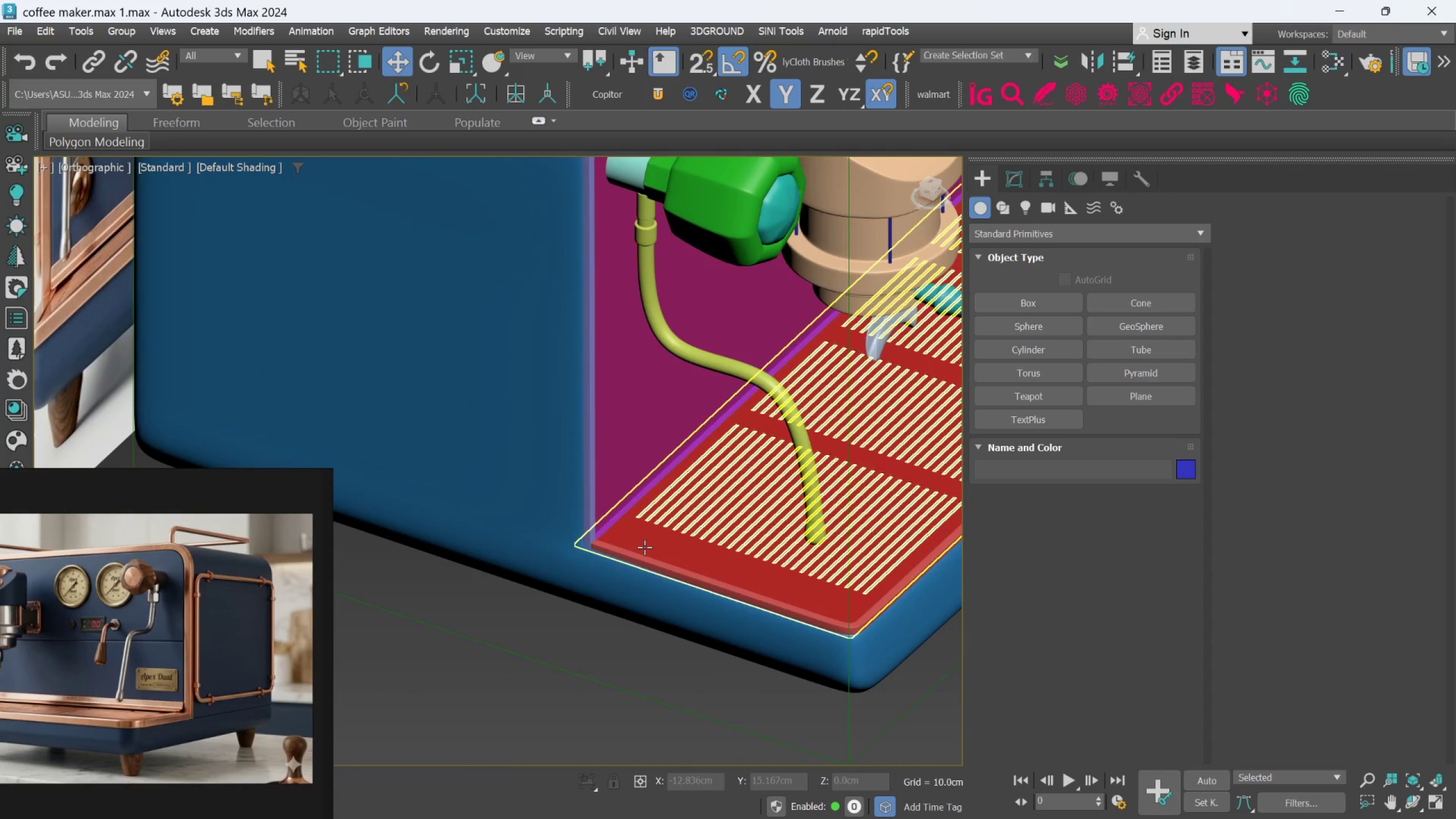 
left_click([645, 547])
 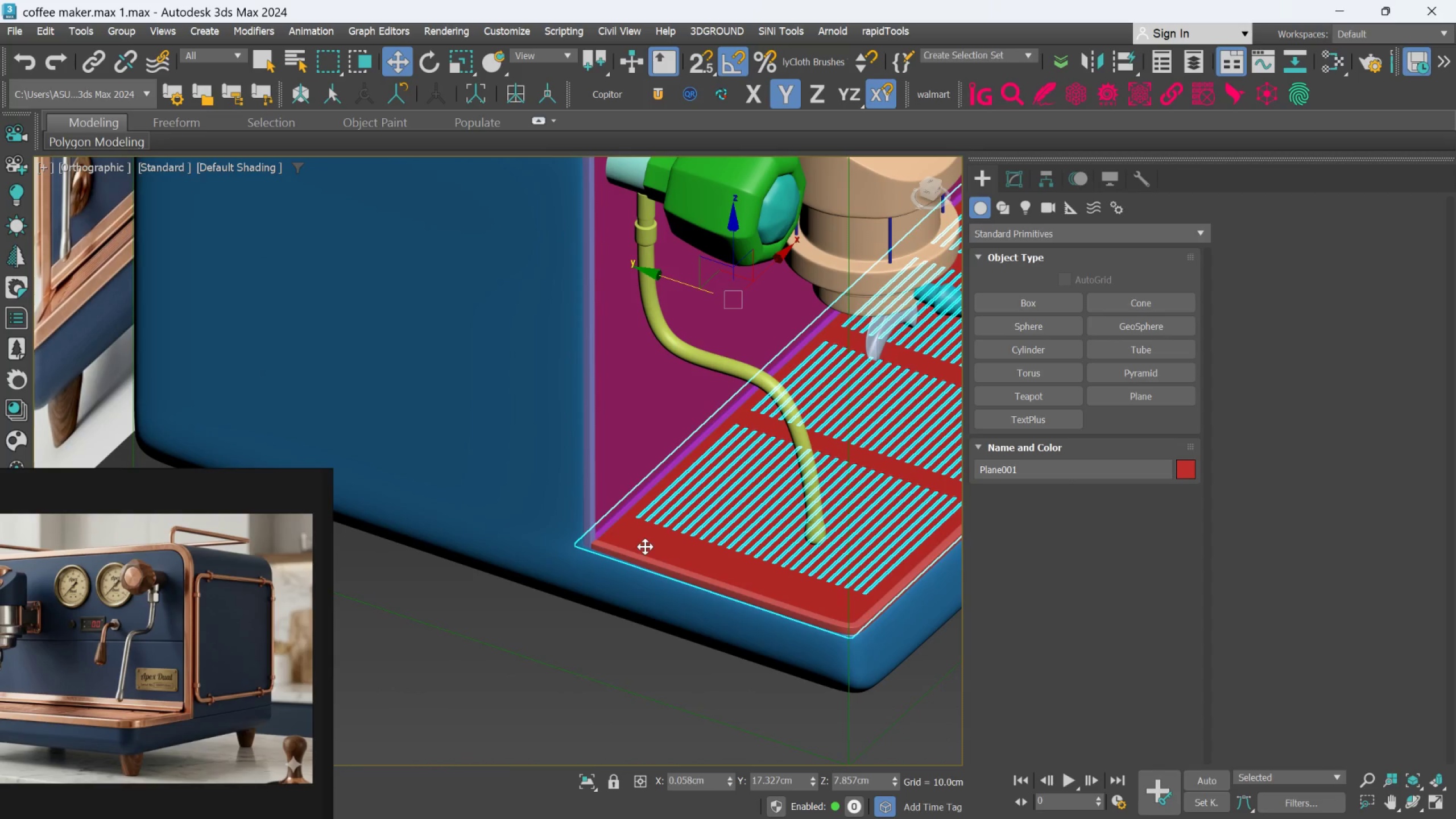 
hold_key(key=AltLeft, duration=0.56)
 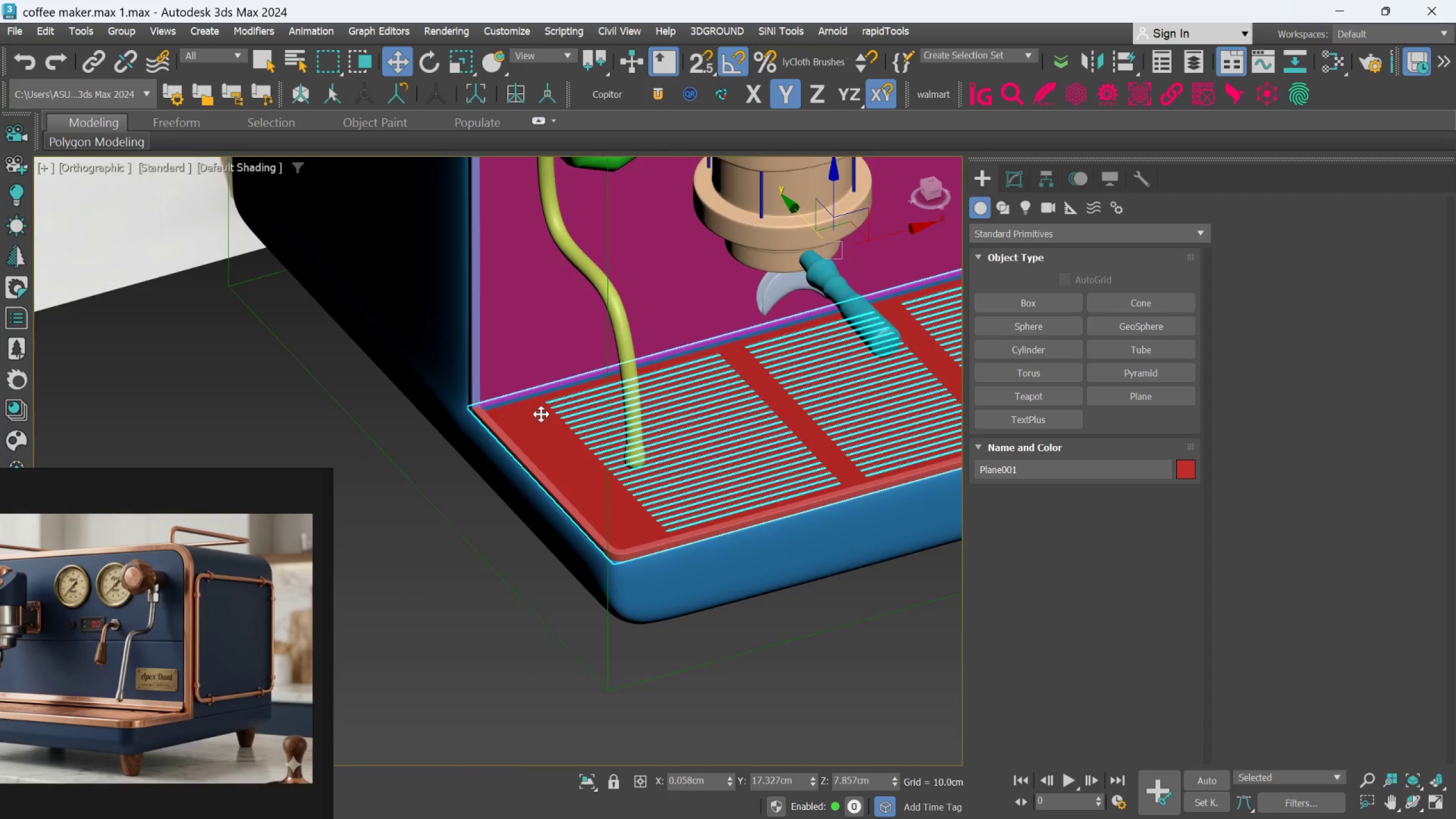 
hold_key(key=AltLeft, duration=0.34)
 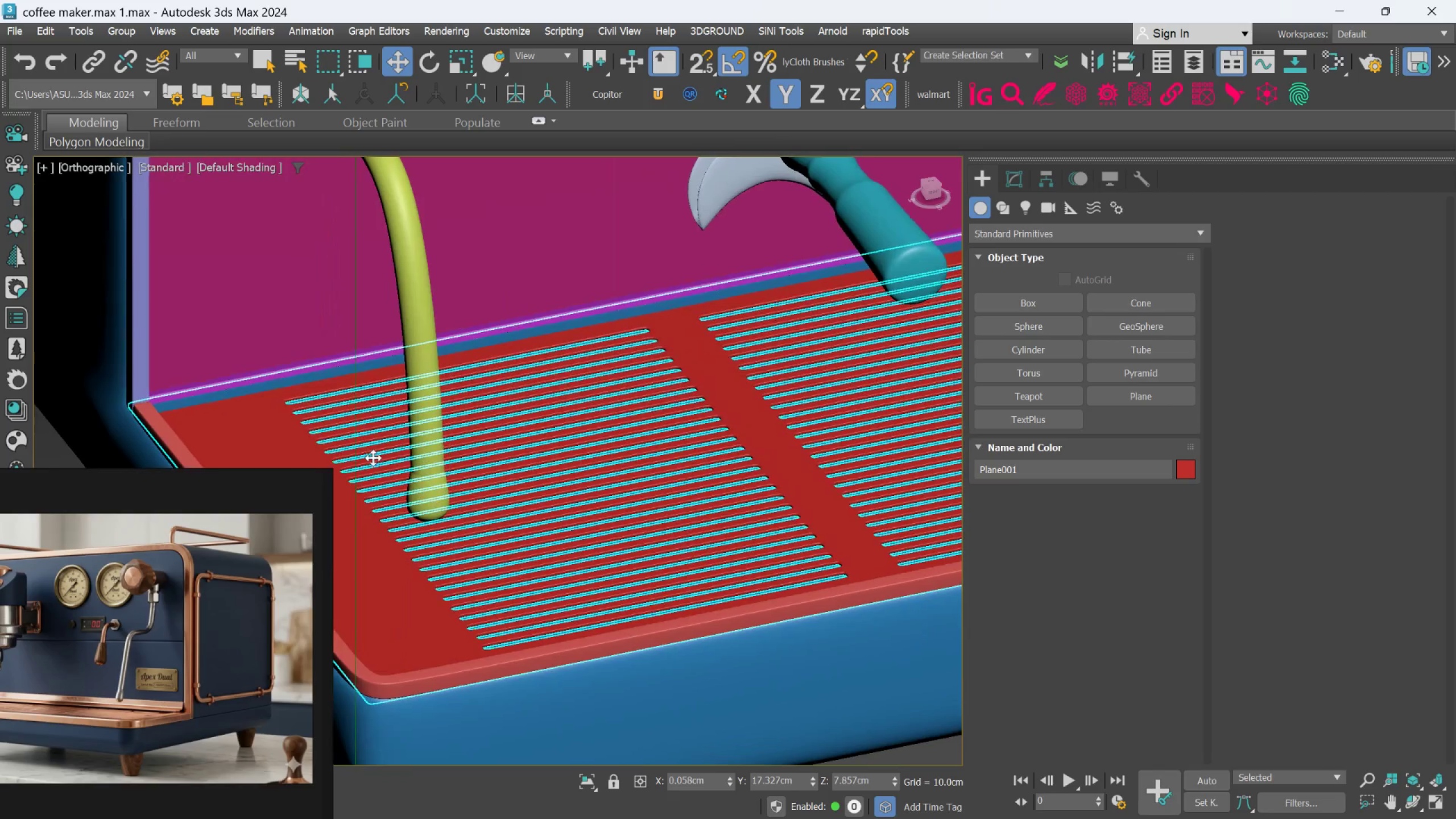 
scroll: coordinate [541, 414], scroll_direction: up, amount: 2.0
 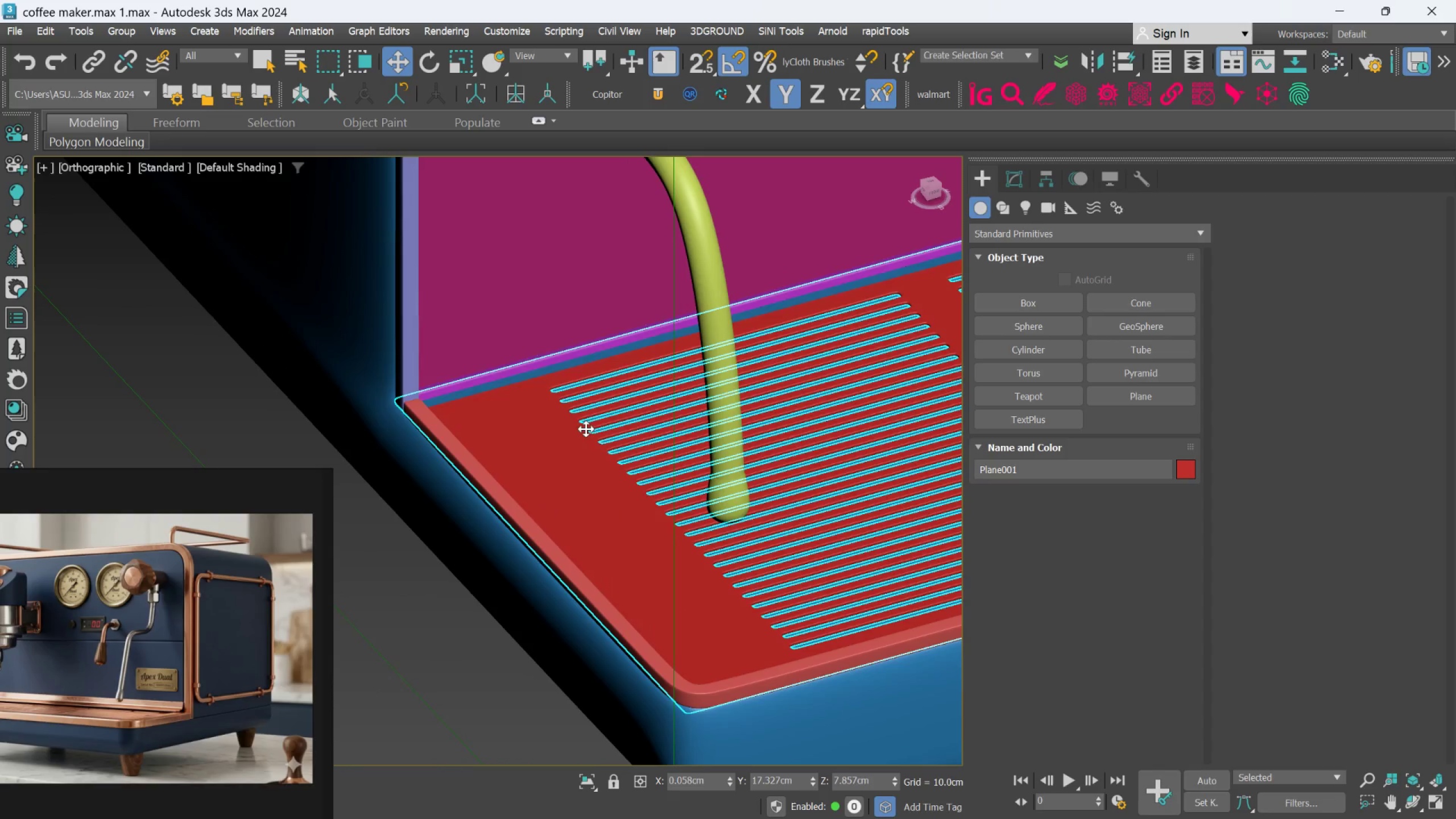 
hold_key(key=AltLeft, duration=0.31)
 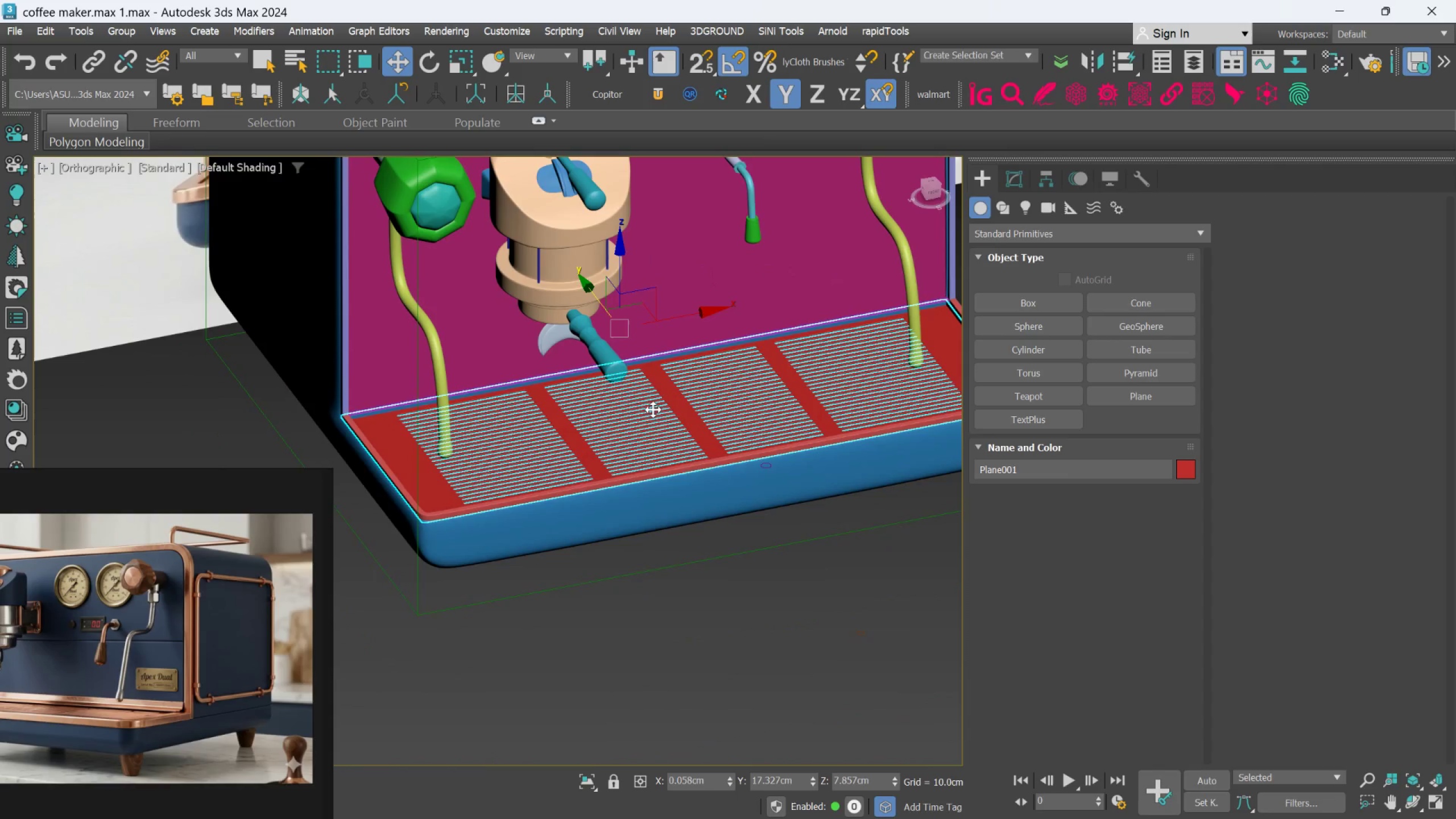 
scroll: coordinate [458, 427], scroll_direction: down, amount: 3.0
 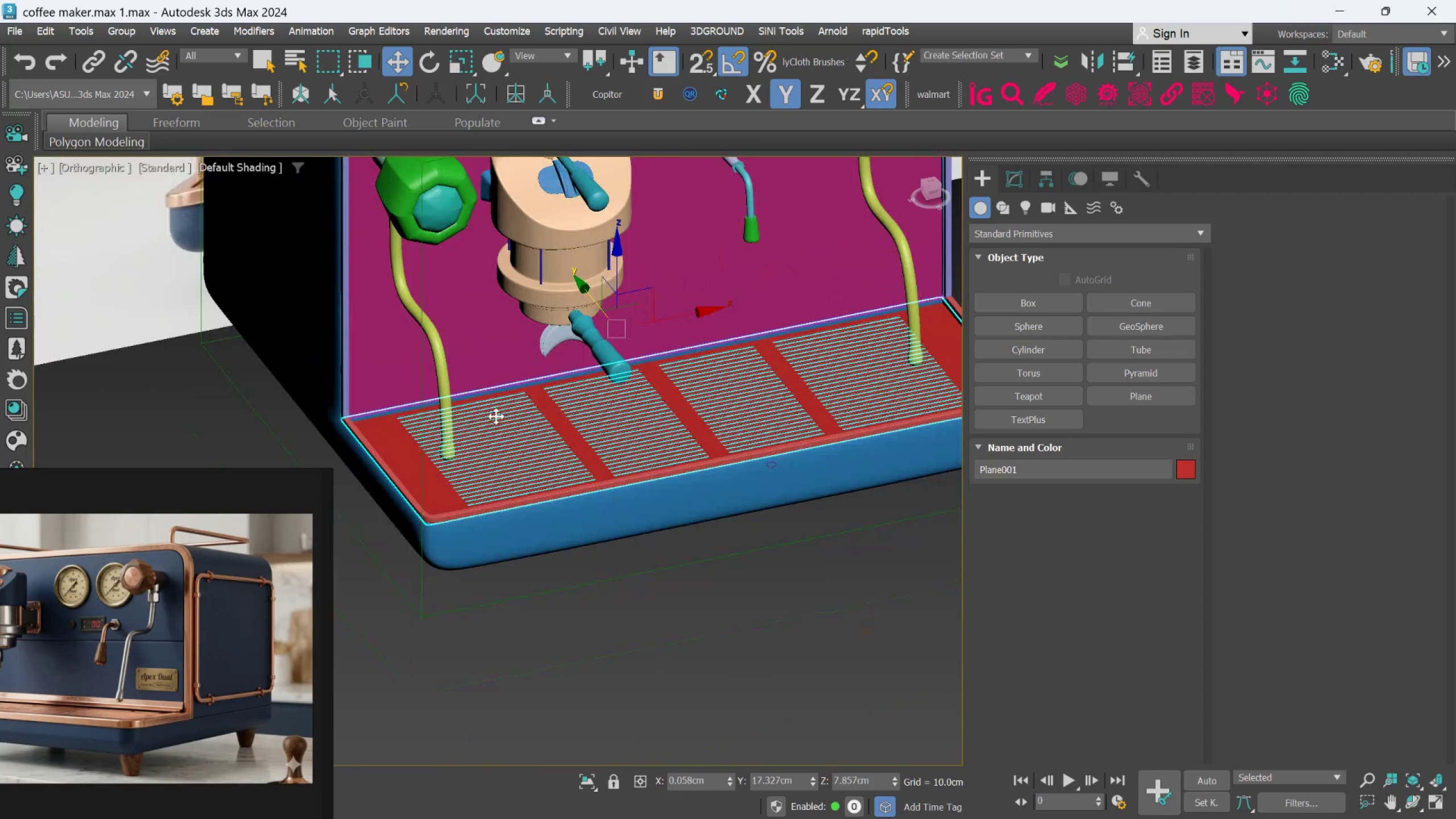 
left_click([698, 423])
 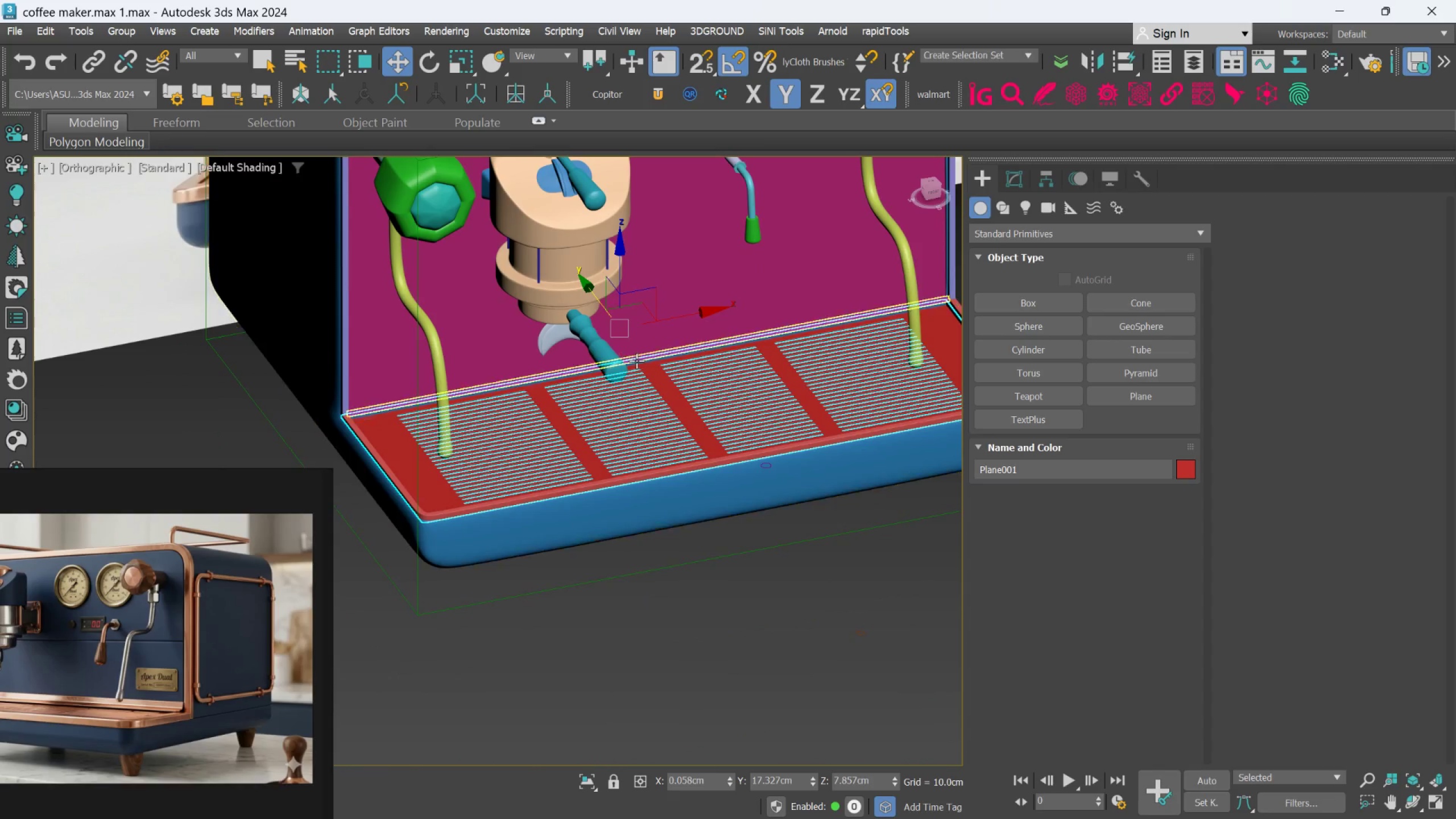 
scroll: coordinate [636, 353], scroll_direction: up, amount: 1.0
 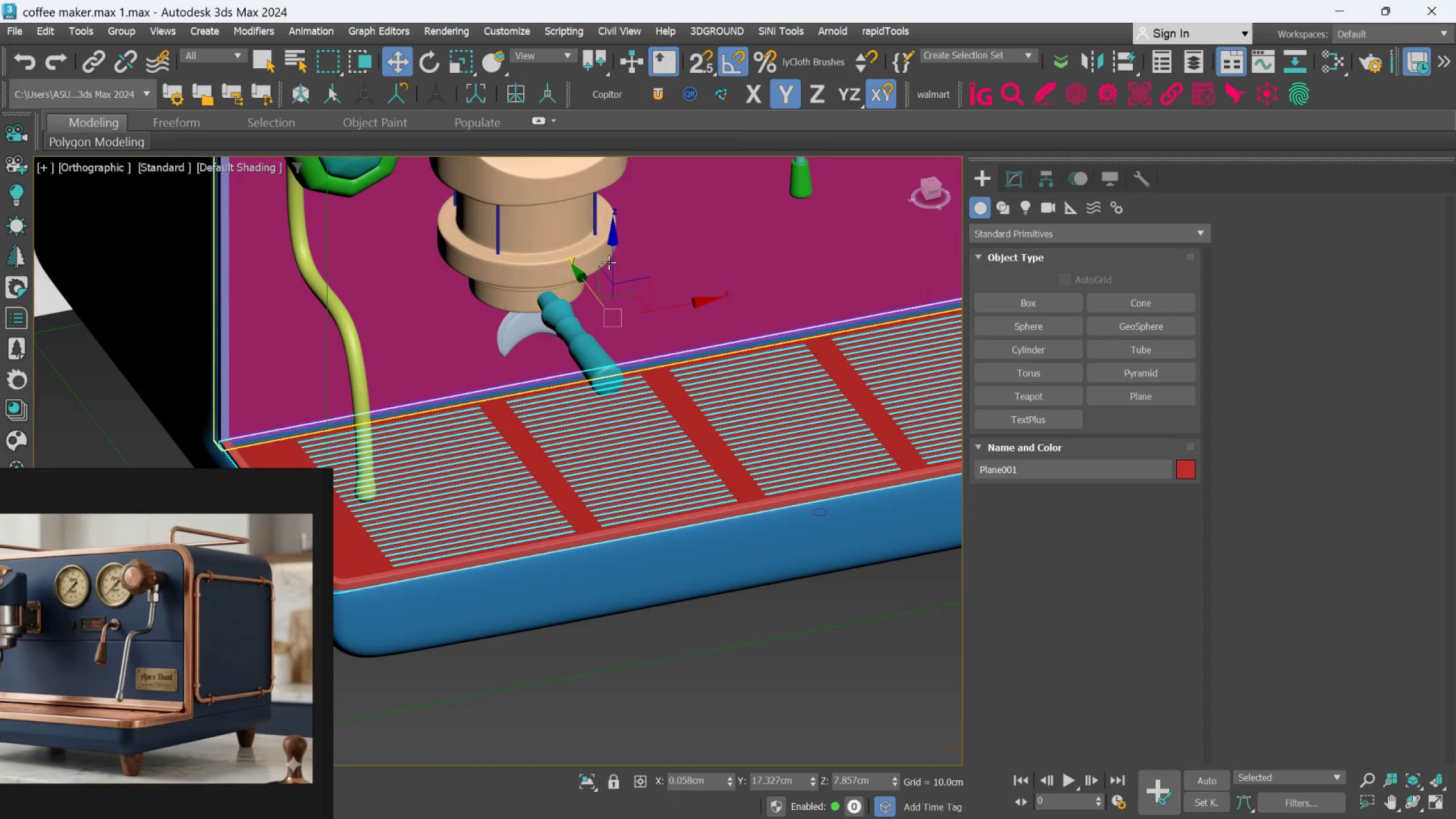 
left_click_drag(start_coordinate=[609, 262], to_coordinate=[609, 257])
 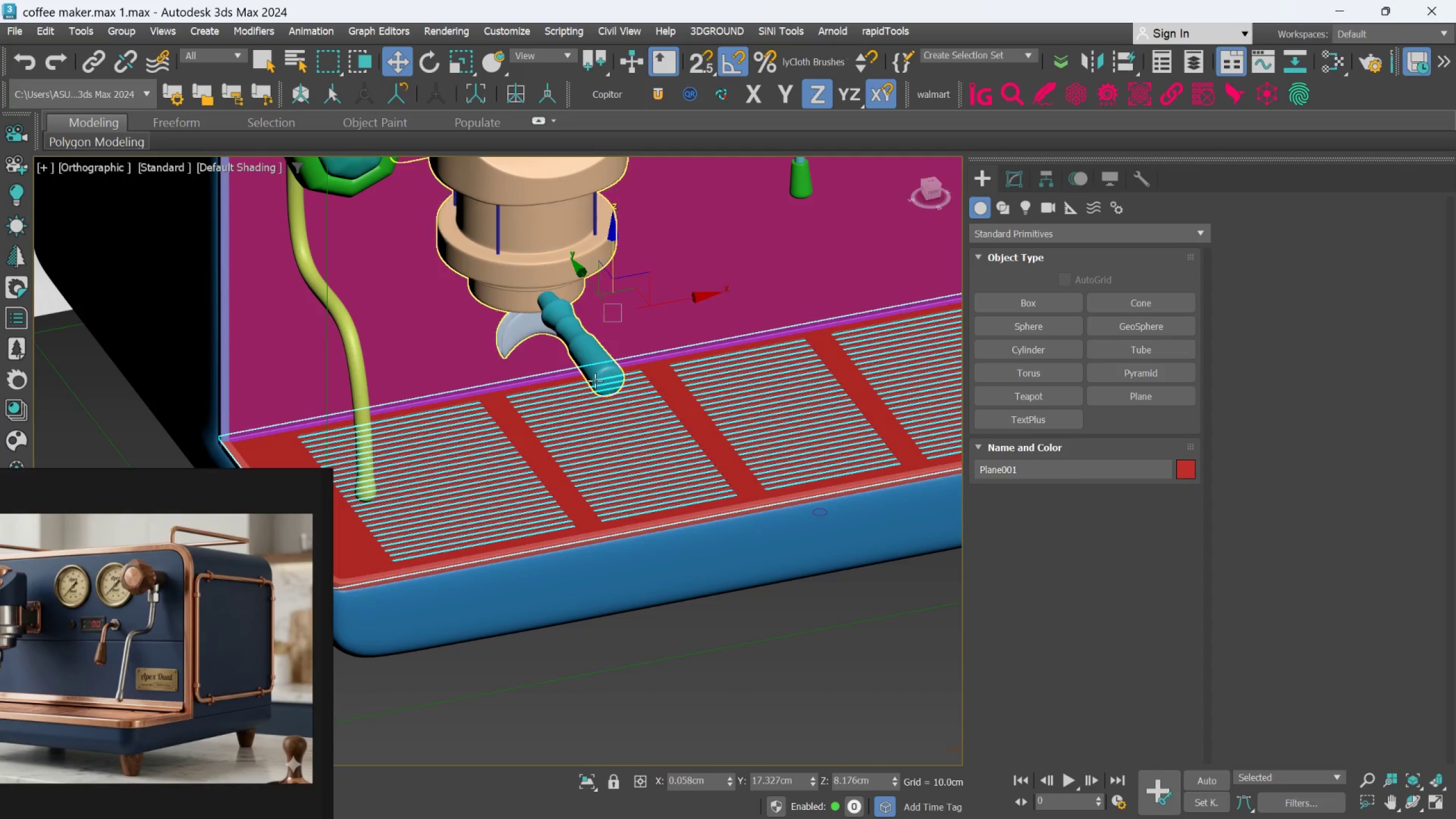 
scroll: coordinate [593, 387], scroll_direction: down, amount: 1.0
 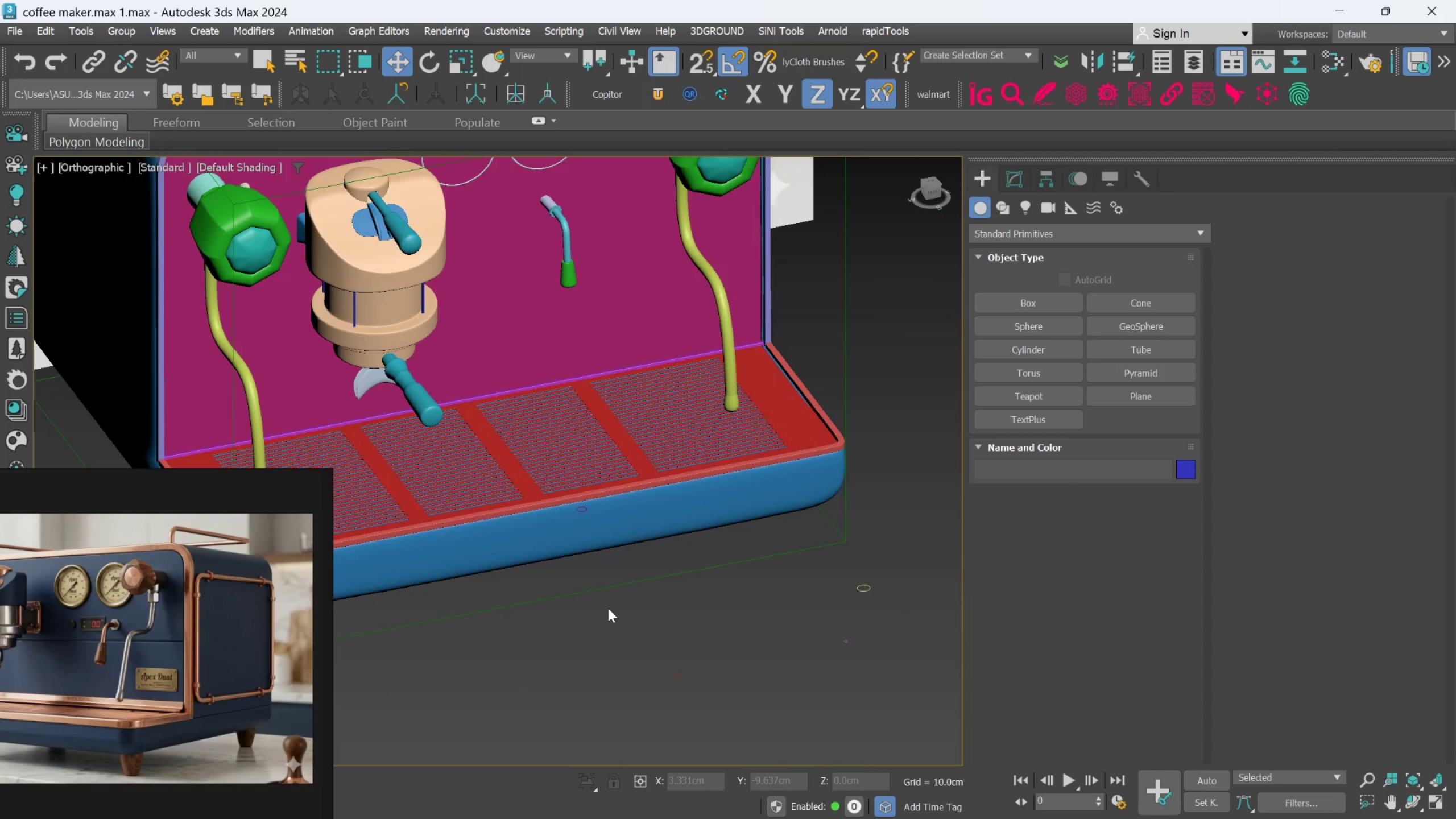 
scroll: coordinate [789, 336], scroll_direction: up, amount: 5.0
 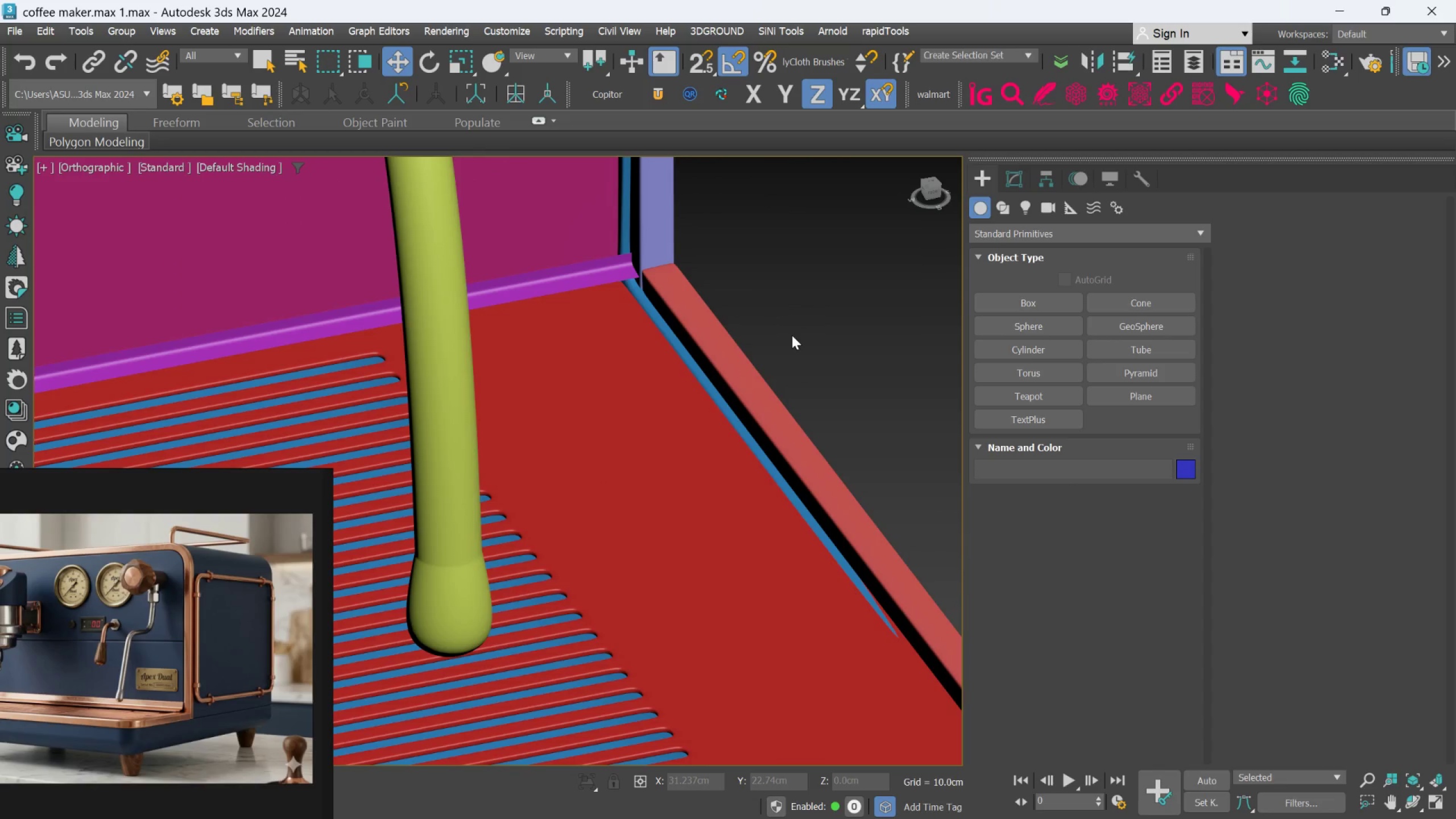 
scroll: coordinate [697, 524], scroll_direction: down, amount: 5.0
 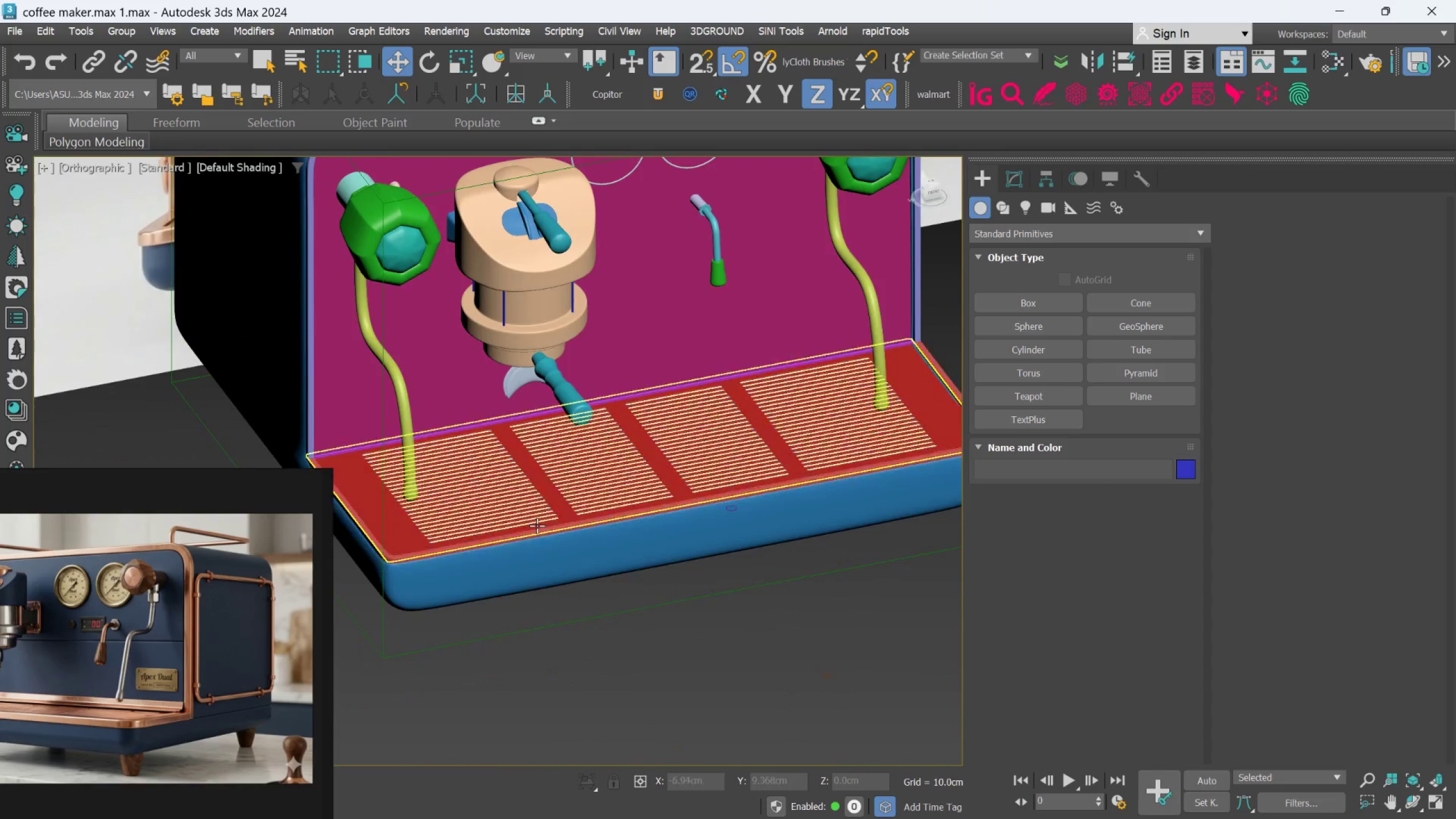 
hold_key(key=AltLeft, duration=0.73)
 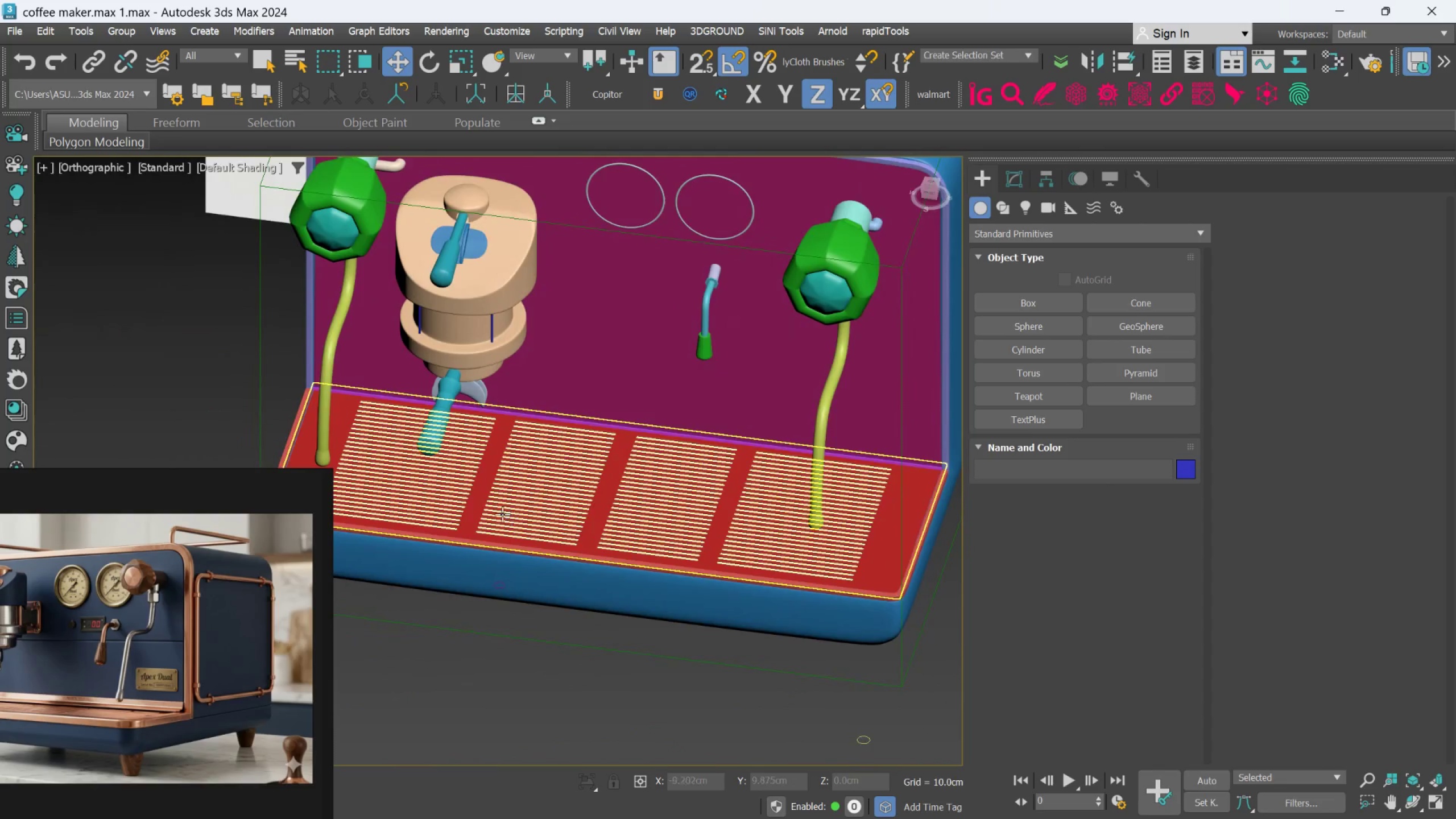 
scroll: coordinate [481, 502], scroll_direction: up, amount: 1.0
 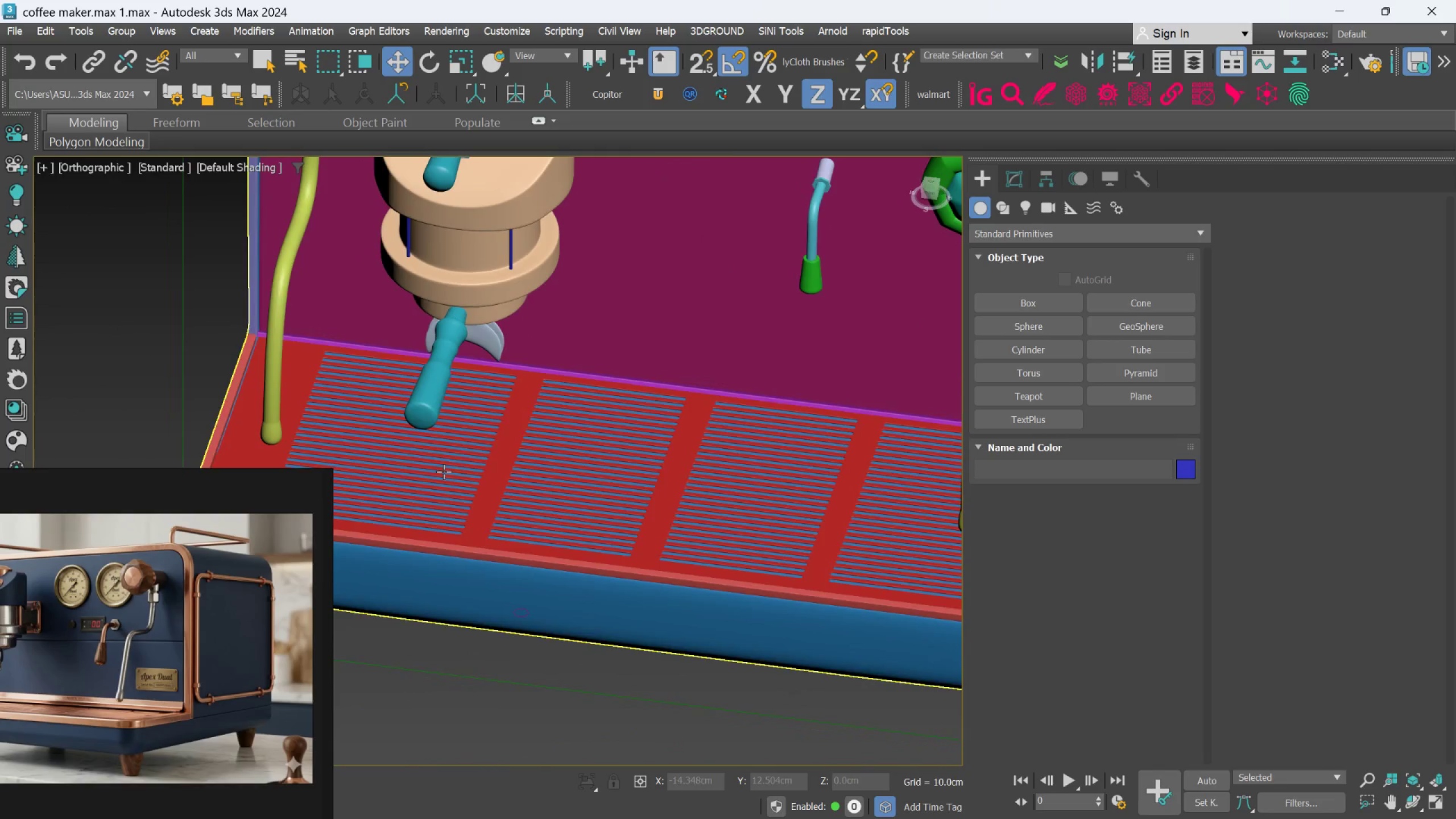 
key(T)
 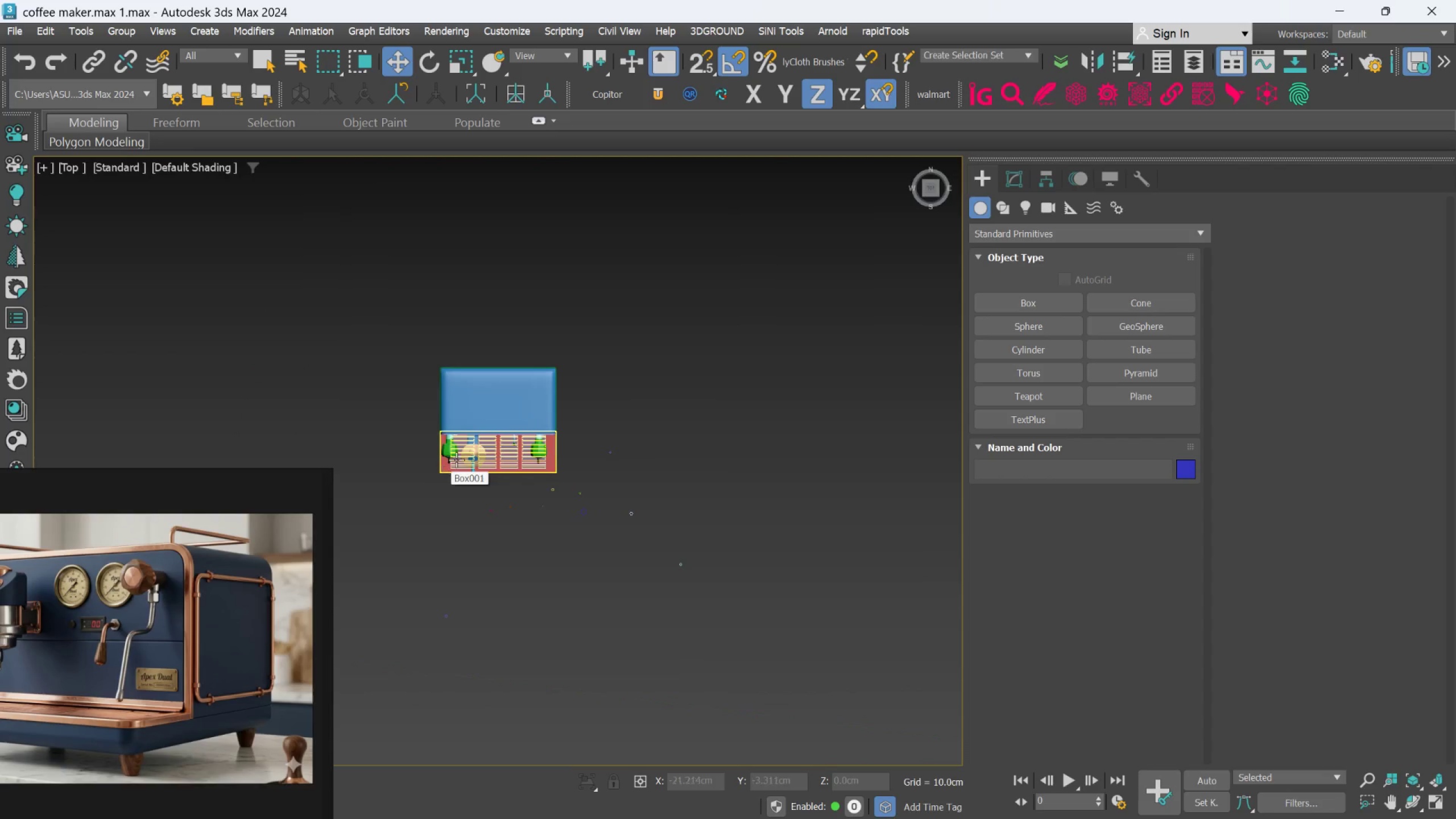 
scroll: coordinate [874, 412], scroll_direction: up, amount: 8.0
 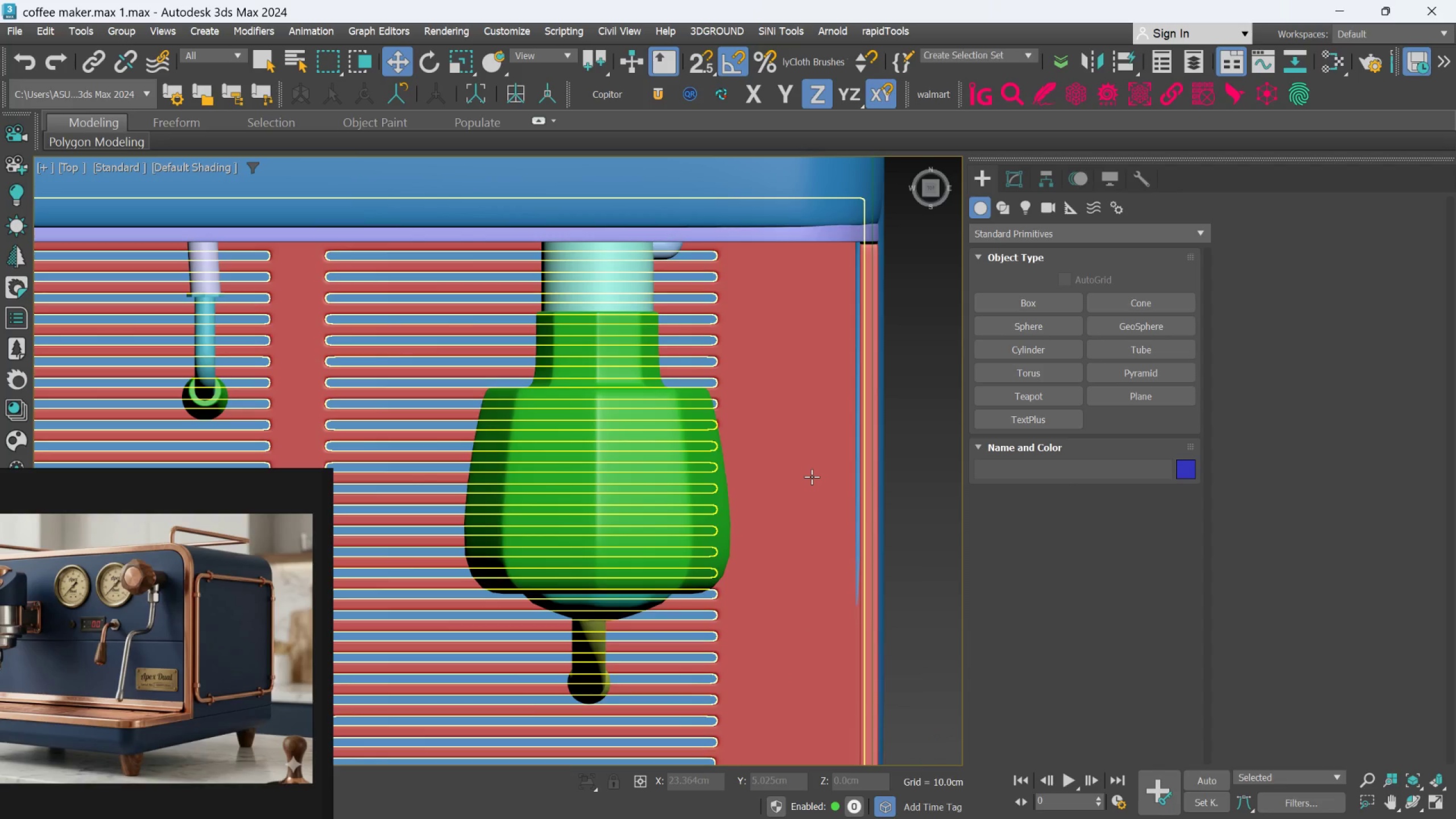 
left_click([815, 475])
 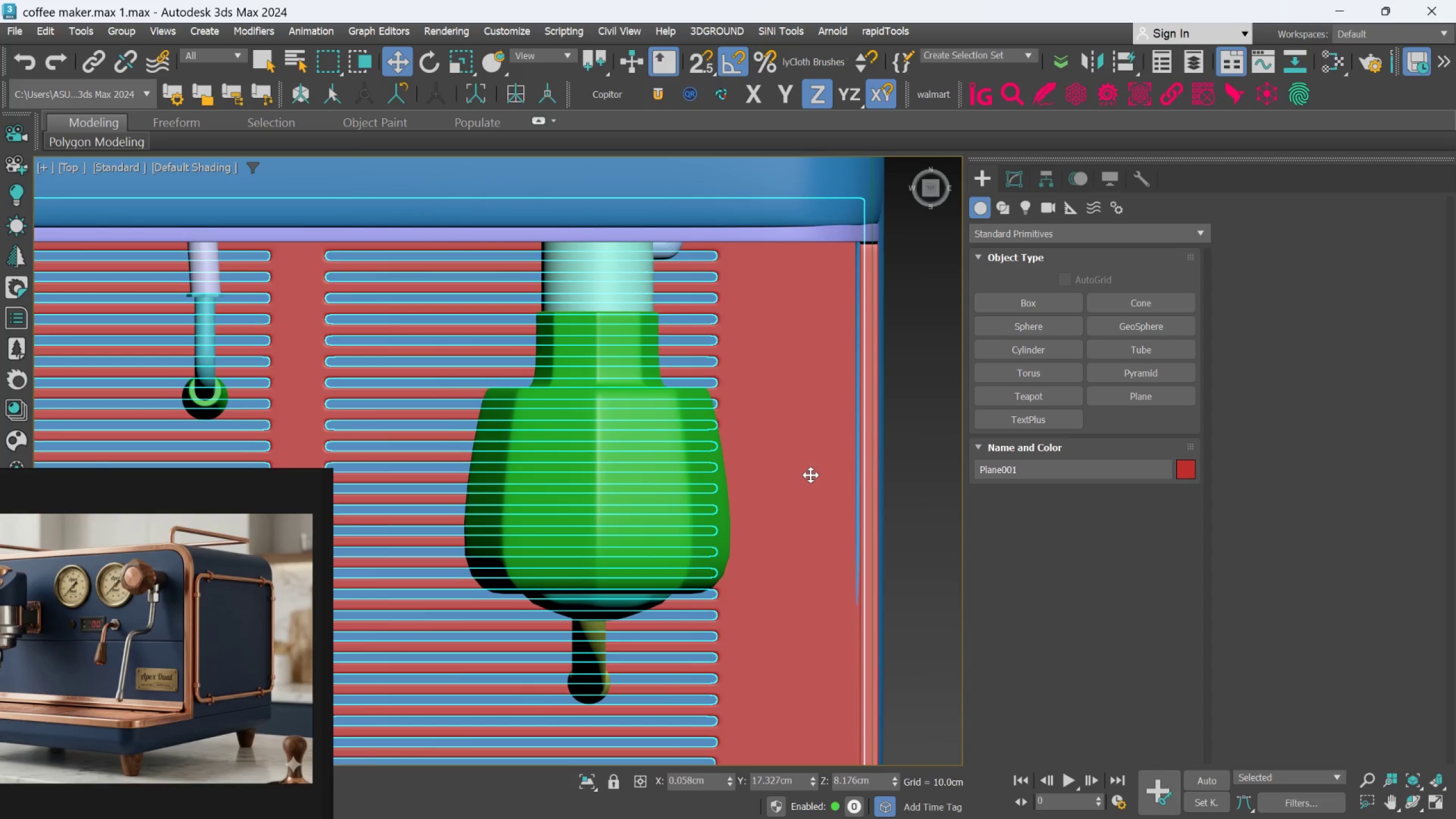 
scroll: coordinate [809, 476], scroll_direction: down, amount: 3.0
 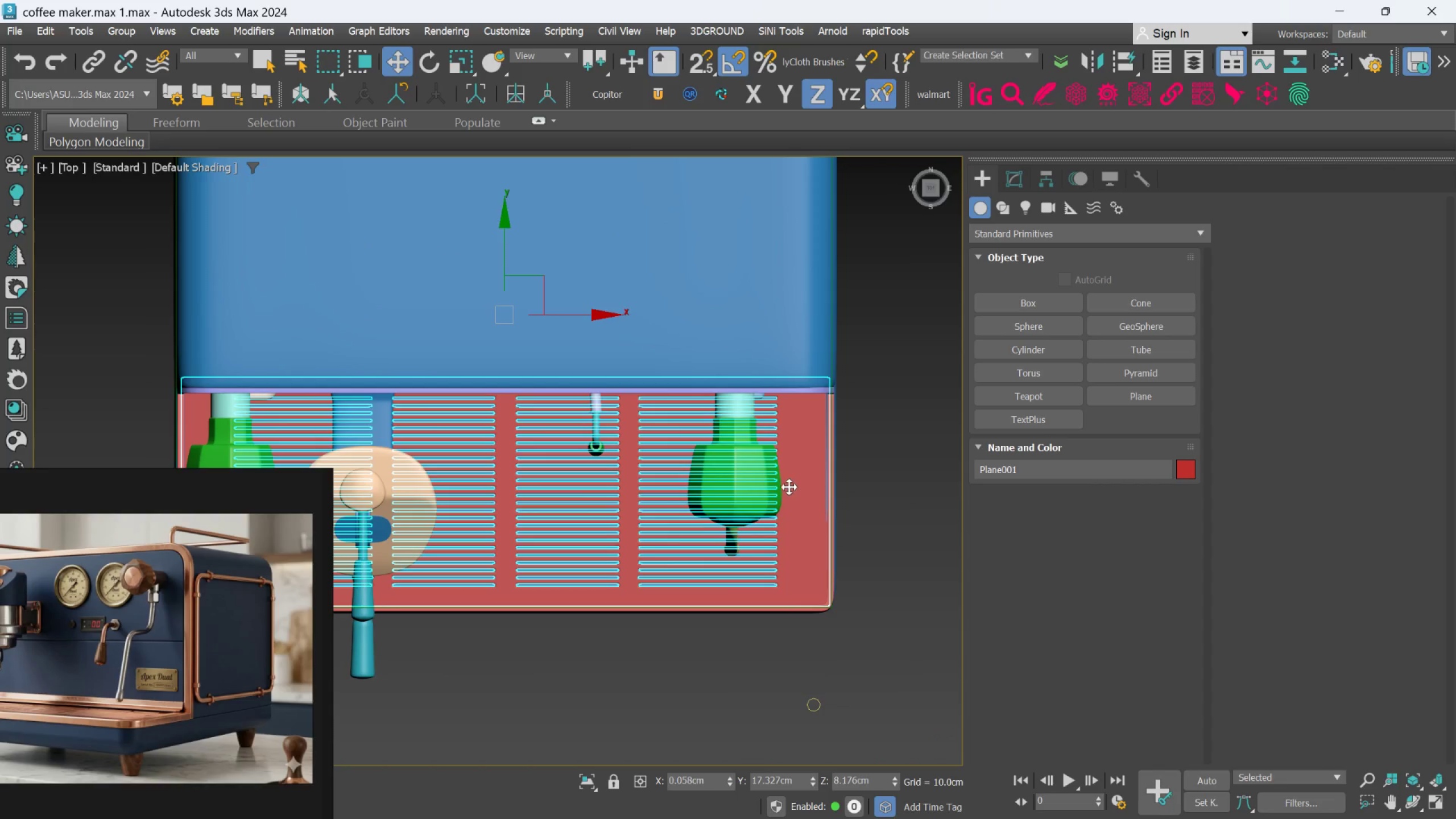 
hold_key(key=AltLeft, duration=1.16)
 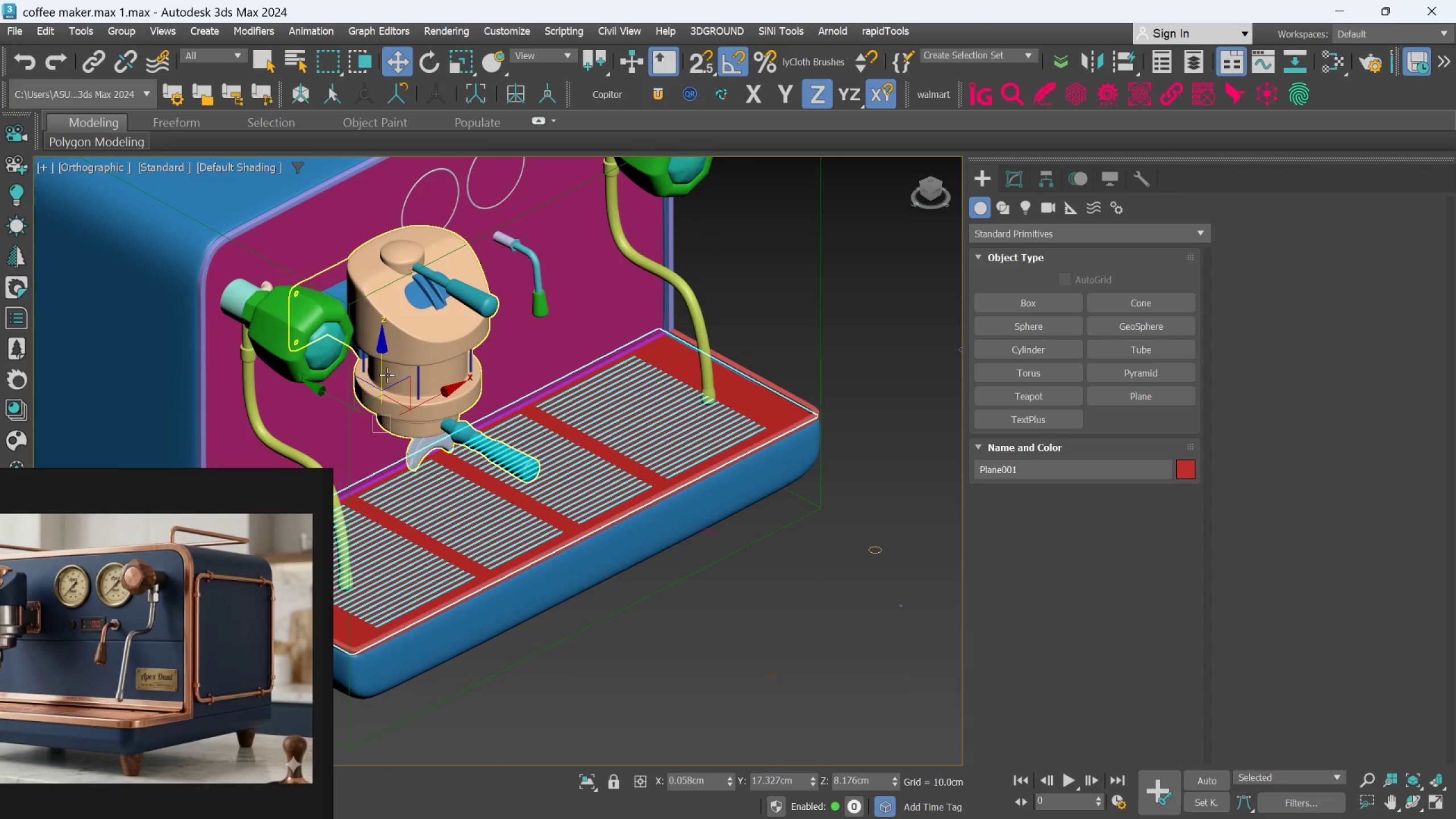 
left_click_drag(start_coordinate=[382, 374], to_coordinate=[379, 373])
 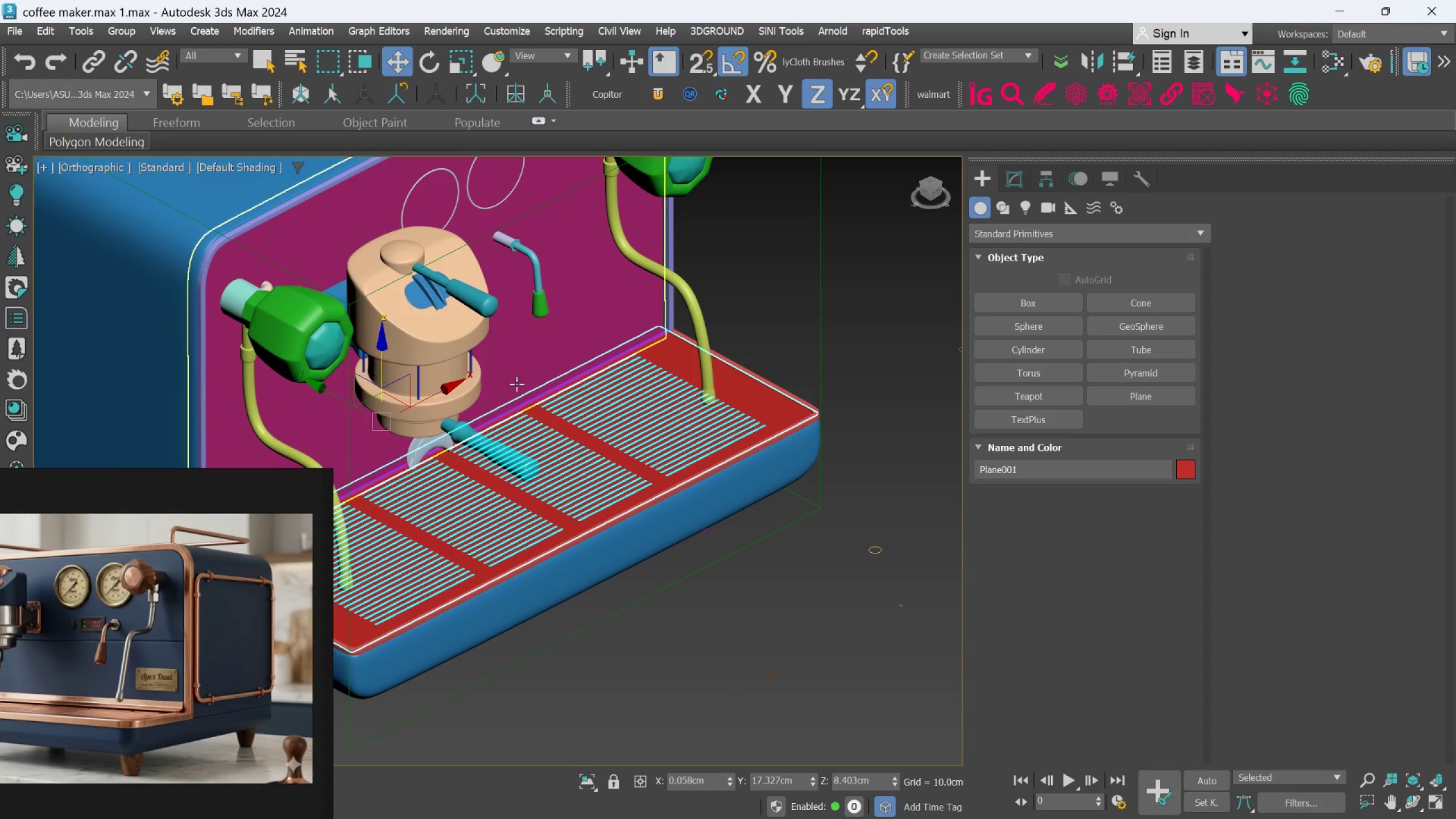 
hold_key(key=AltLeft, duration=0.34)
 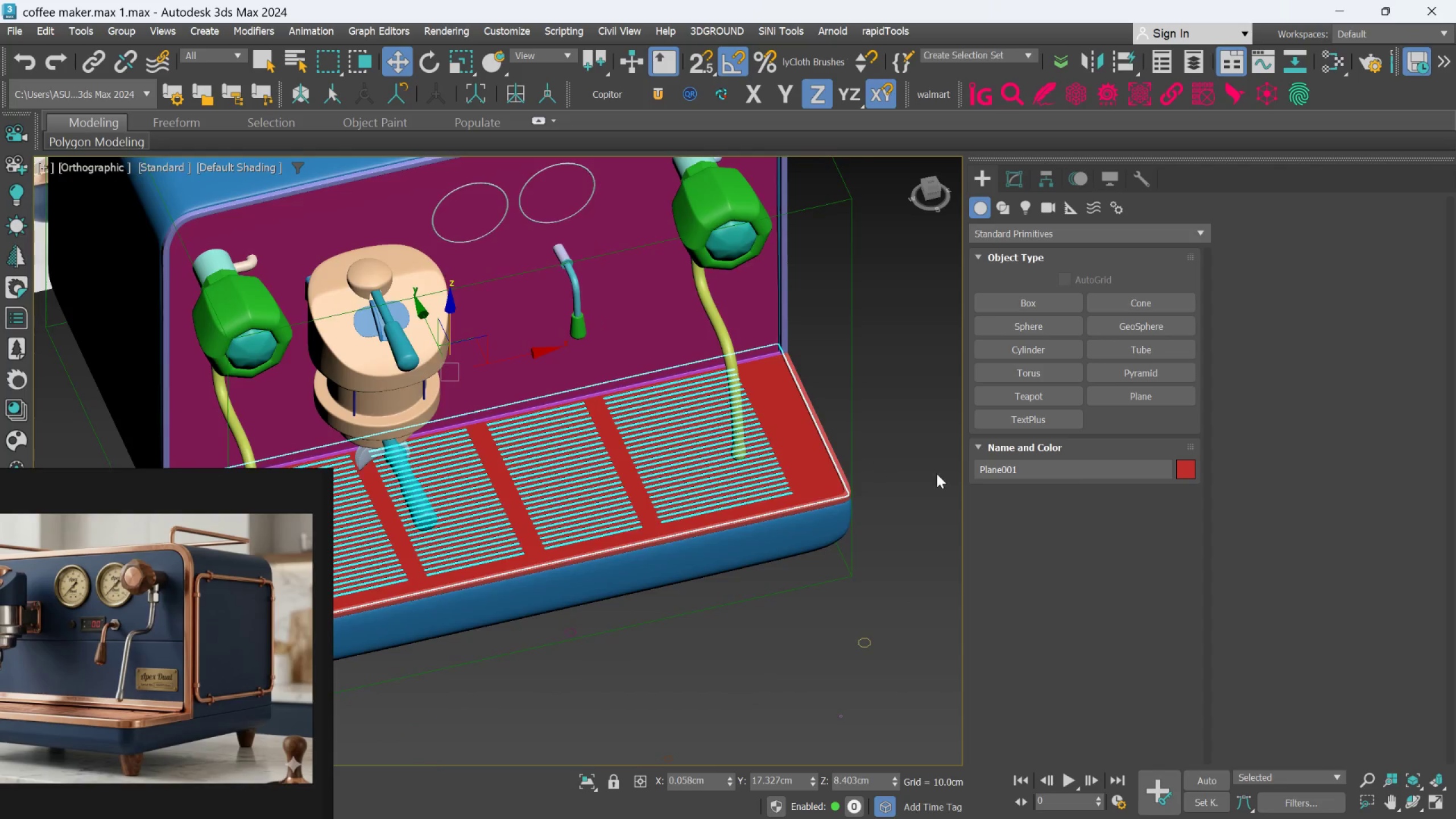 
hold_key(key=AltLeft, duration=1.17)
 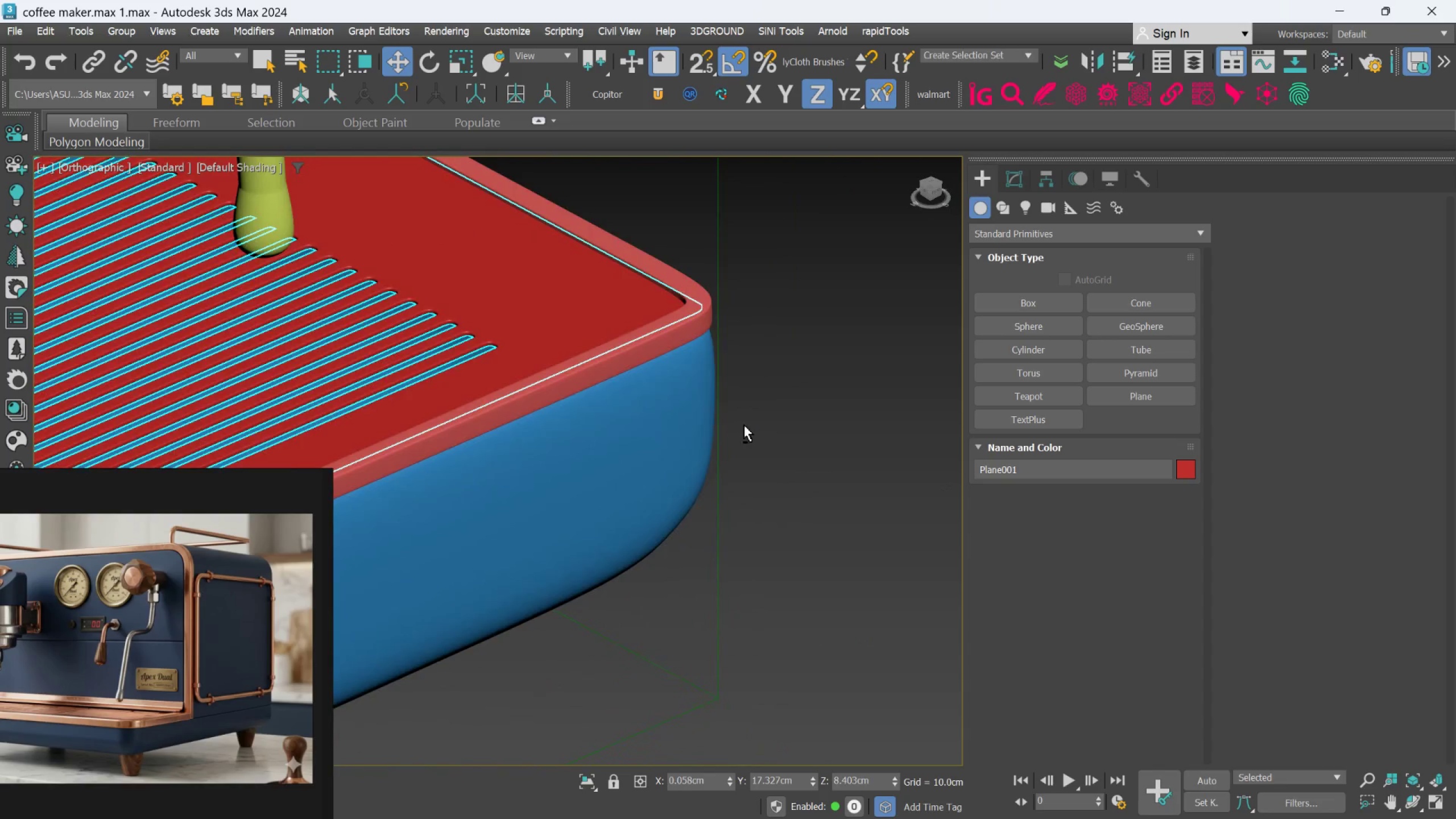 
scroll: coordinate [710, 445], scroll_direction: up, amount: 4.0
 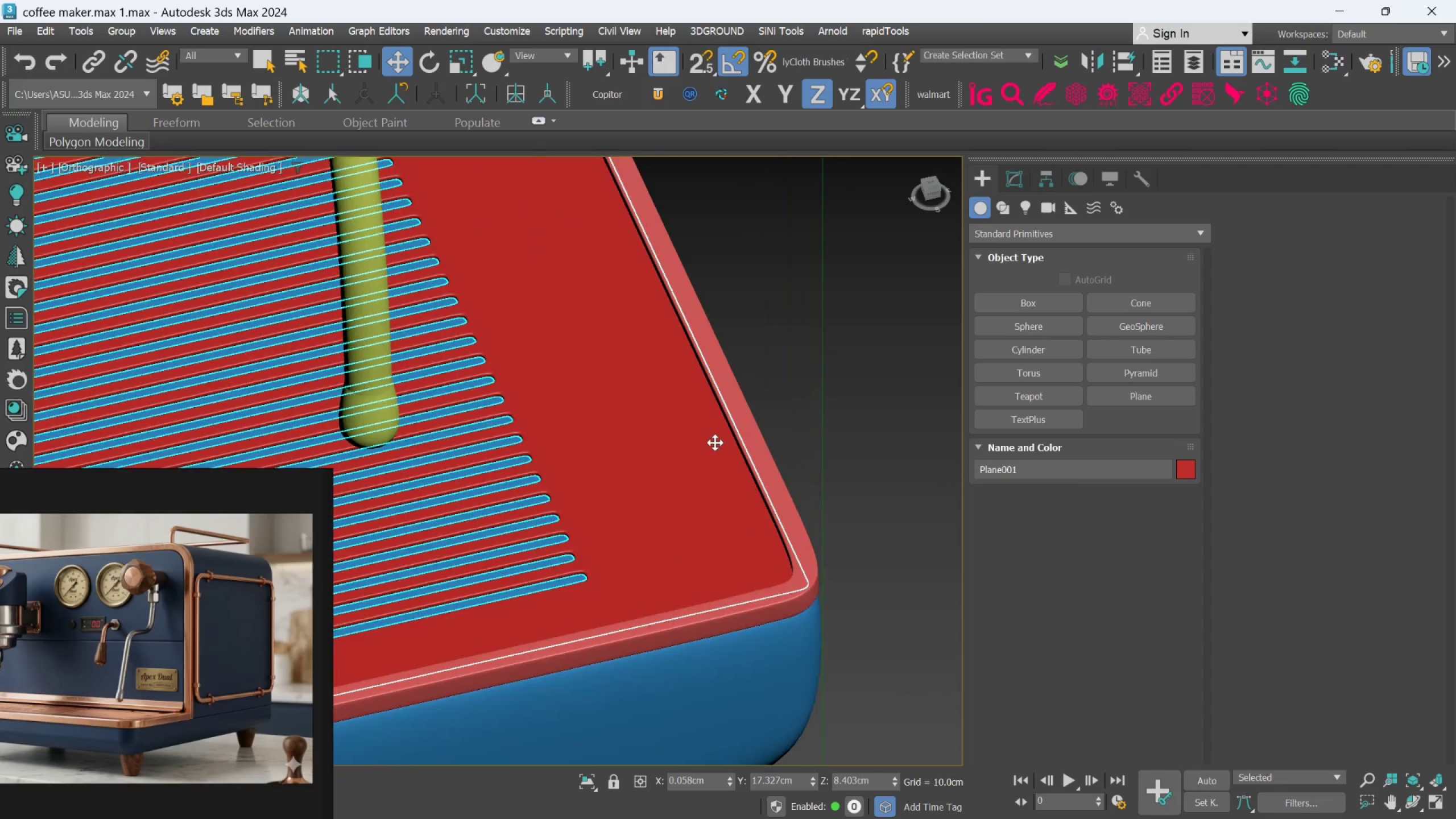 
scroll: coordinate [744, 425], scroll_direction: down, amount: 2.0
 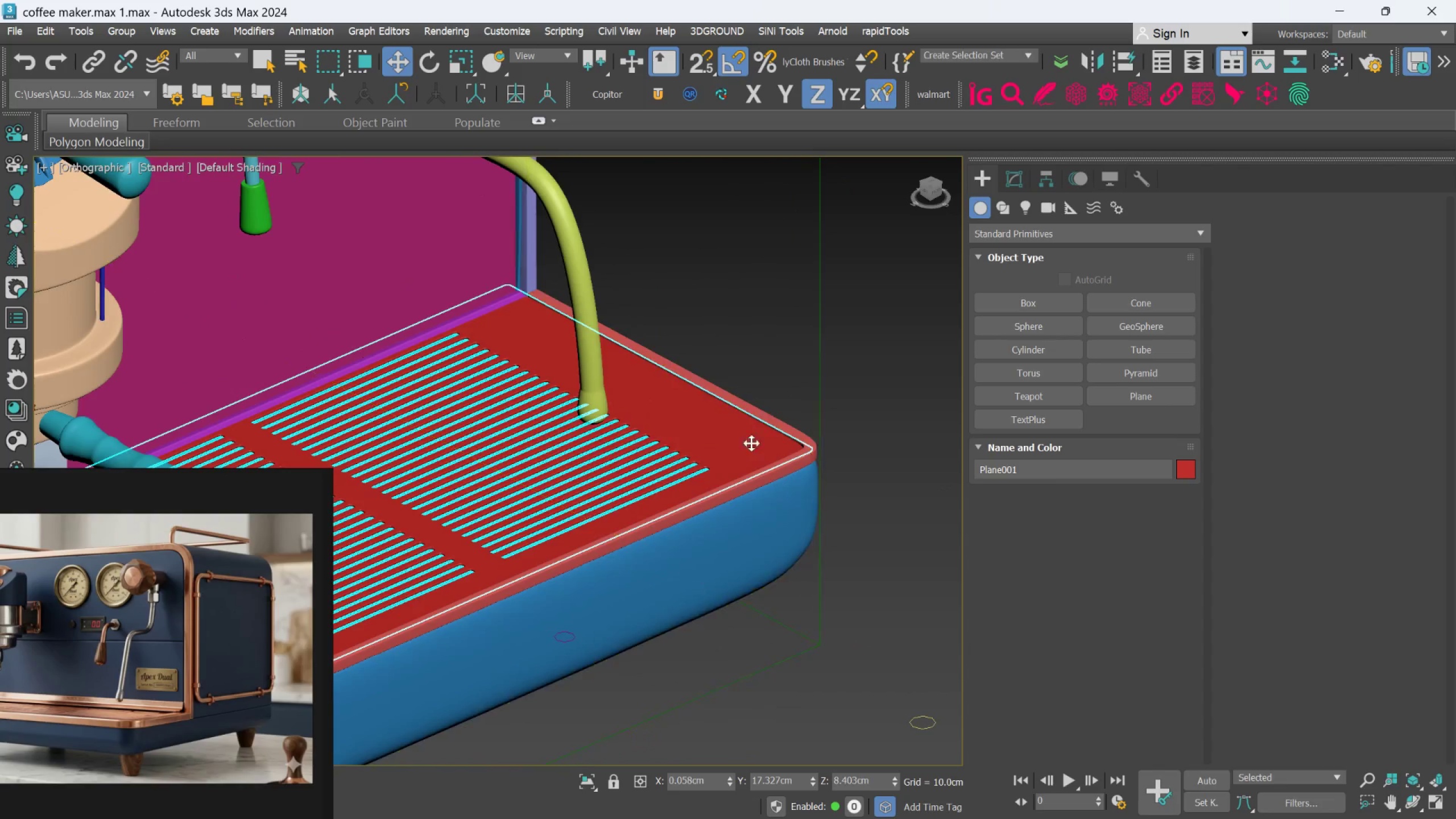 
left_click_drag(start_coordinate=[747, 324], to_coordinate=[751, 324])
 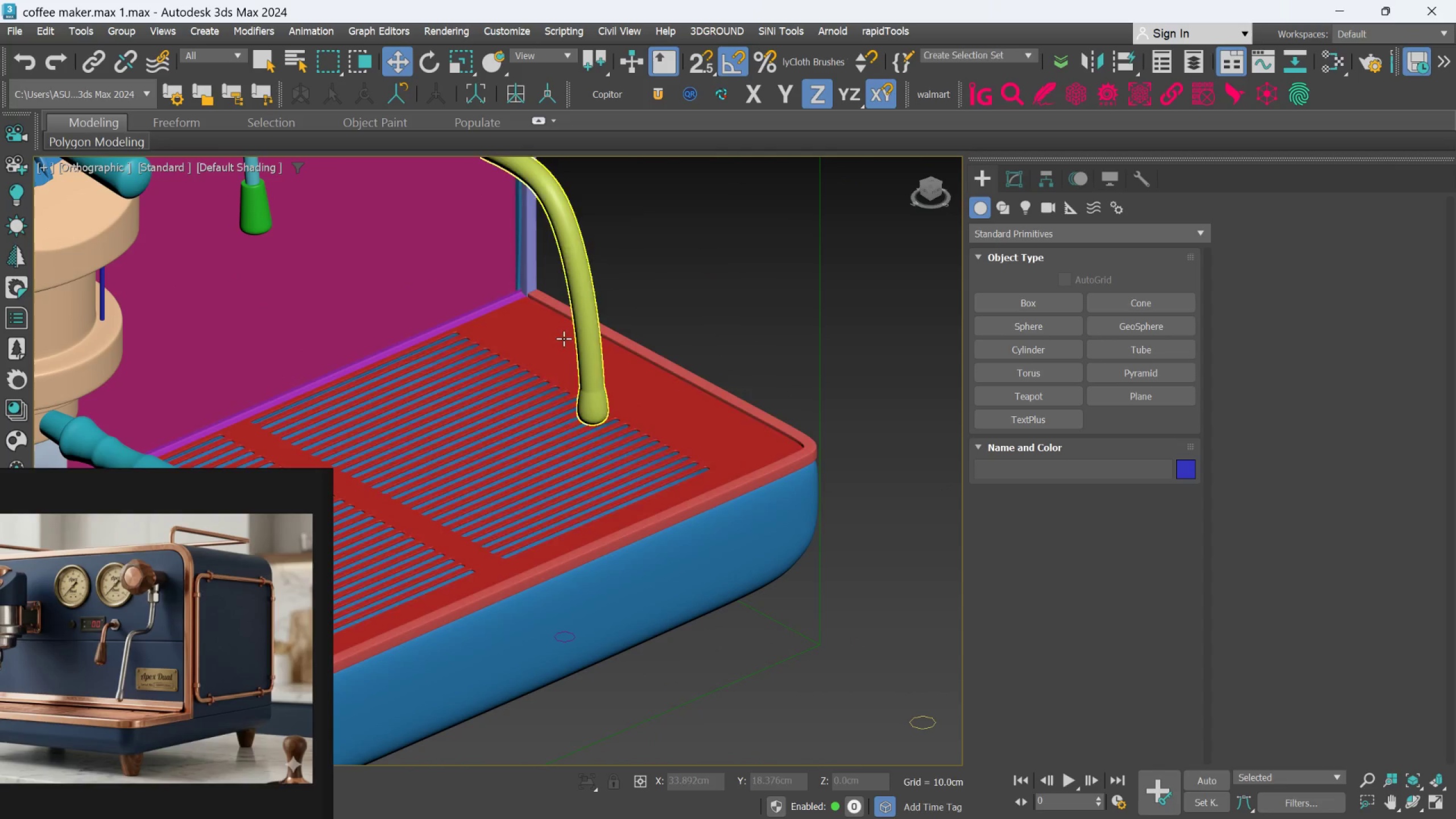 
scroll: coordinate [538, 333], scroll_direction: up, amount: 3.0
 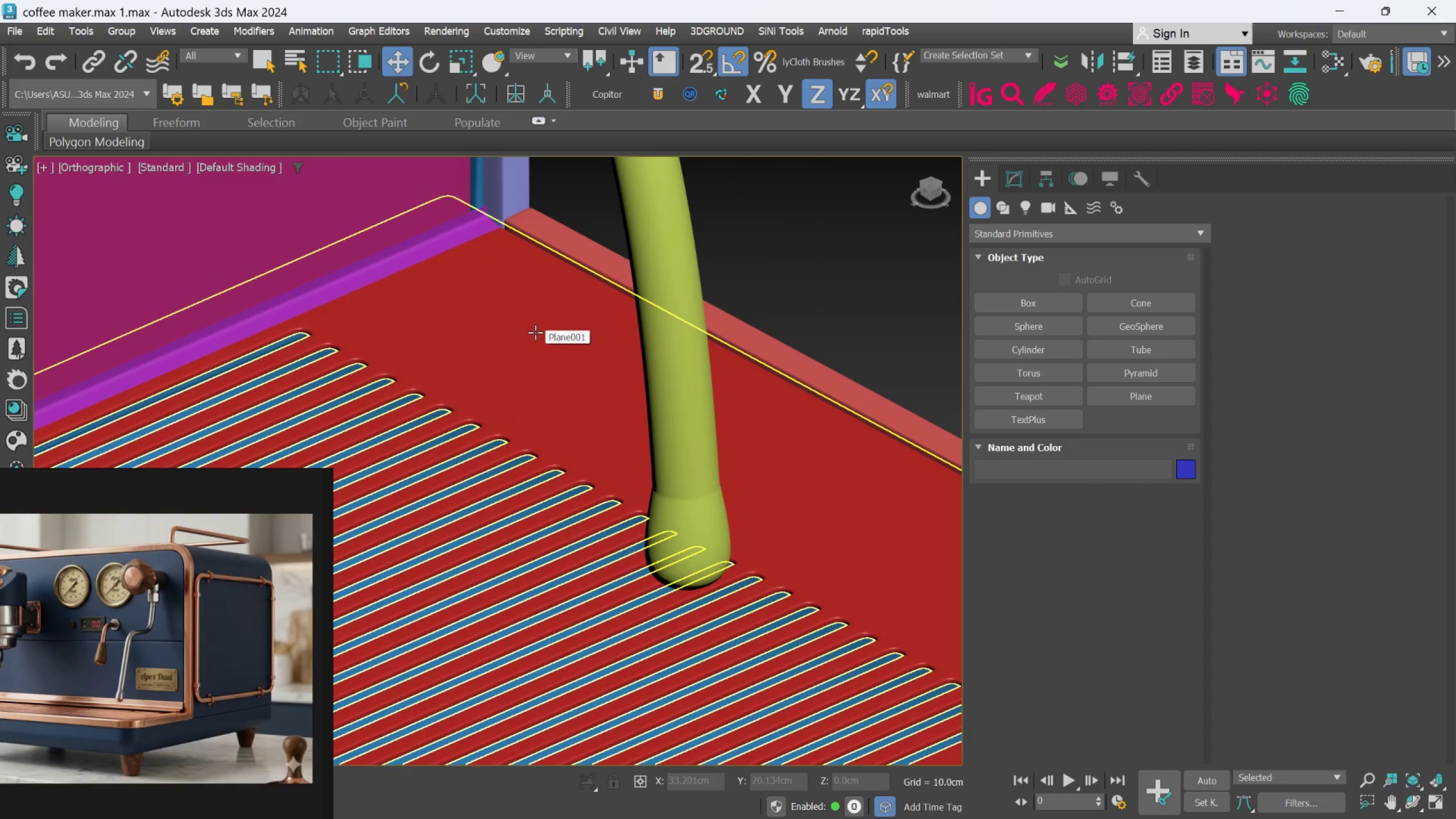 
scroll: coordinate [535, 332], scroll_direction: down, amount: 2.0
 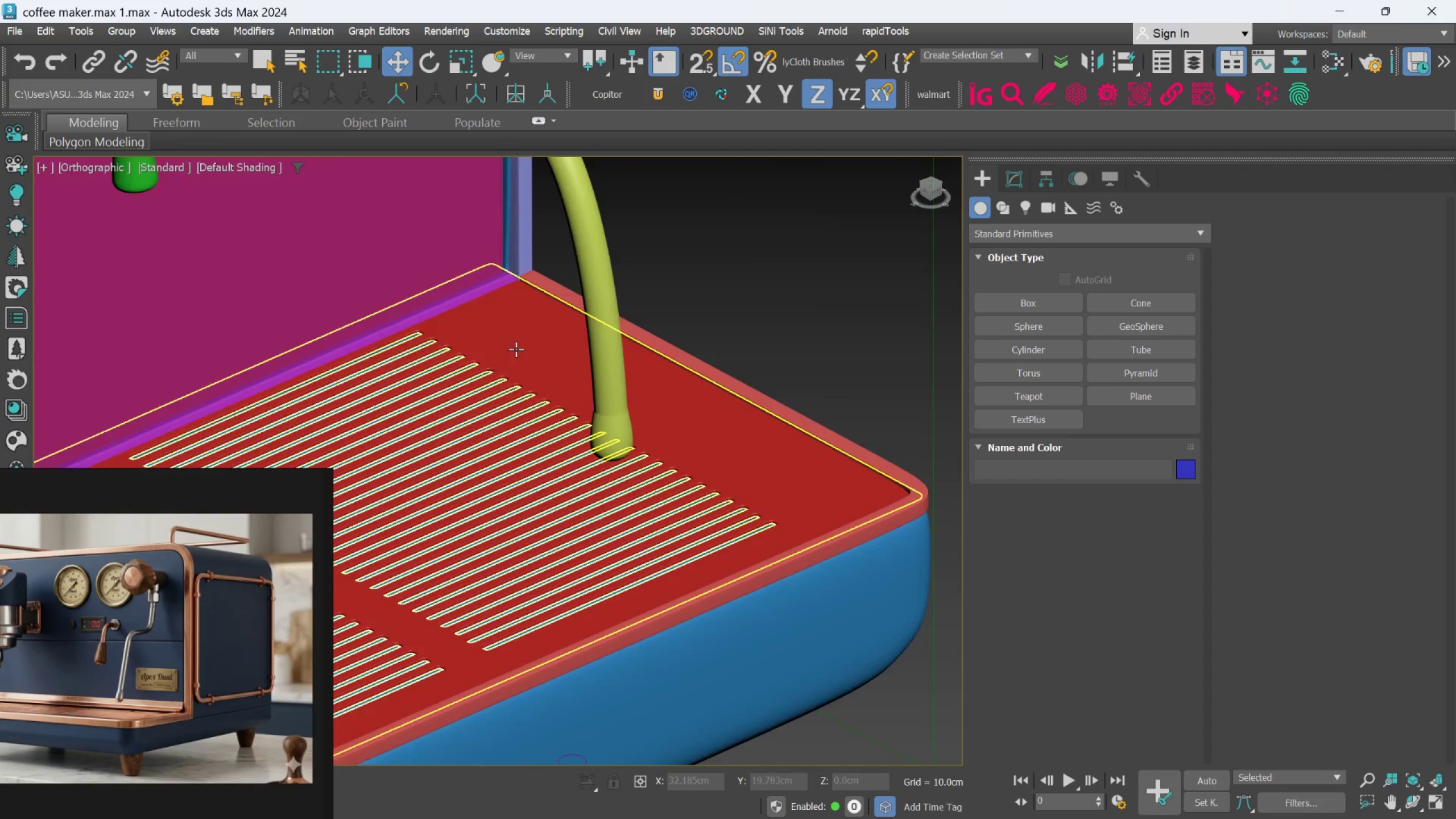 
scroll: coordinate [567, 345], scroll_direction: up, amount: 1.0
 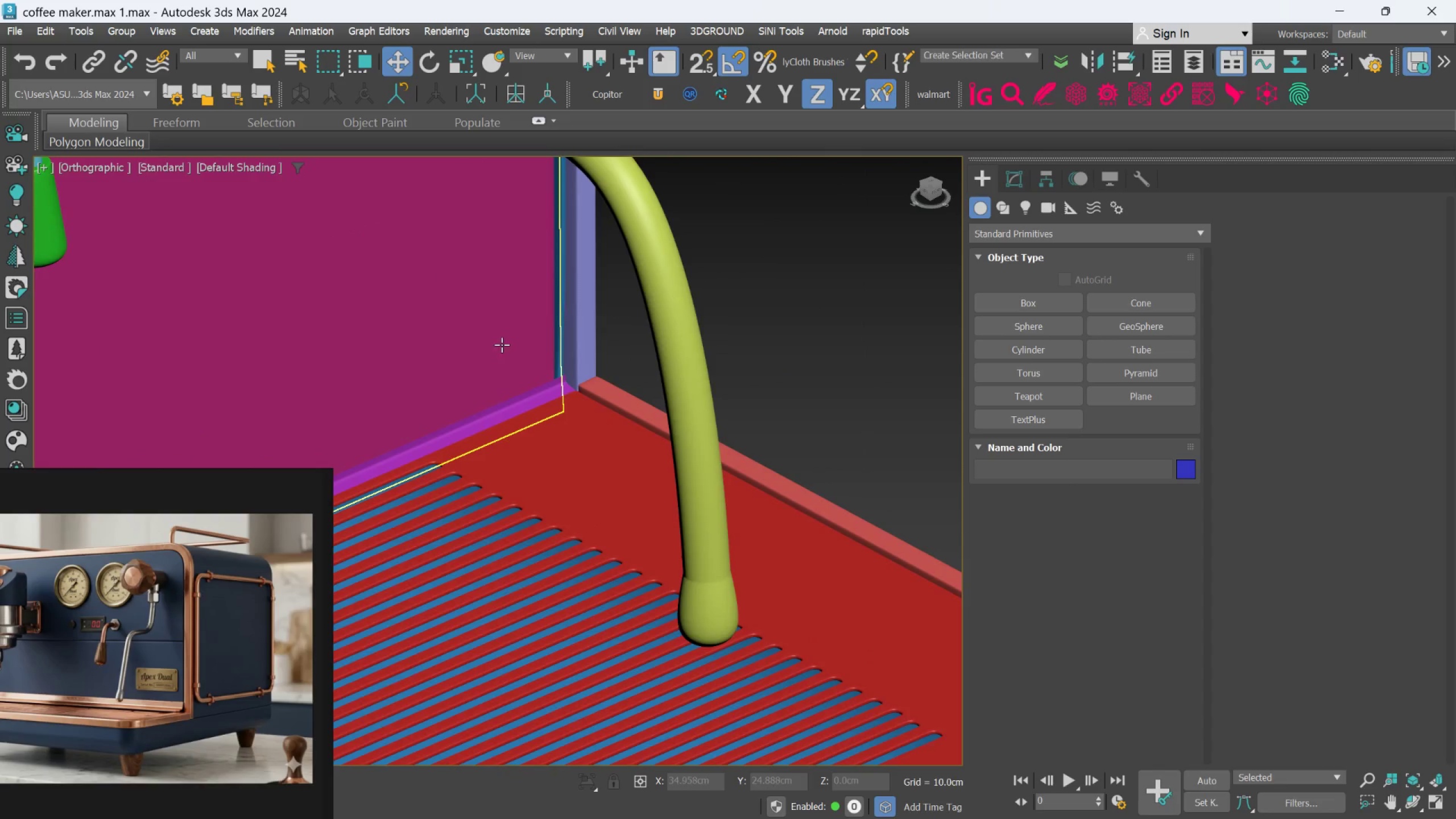 
left_click([502, 345])
 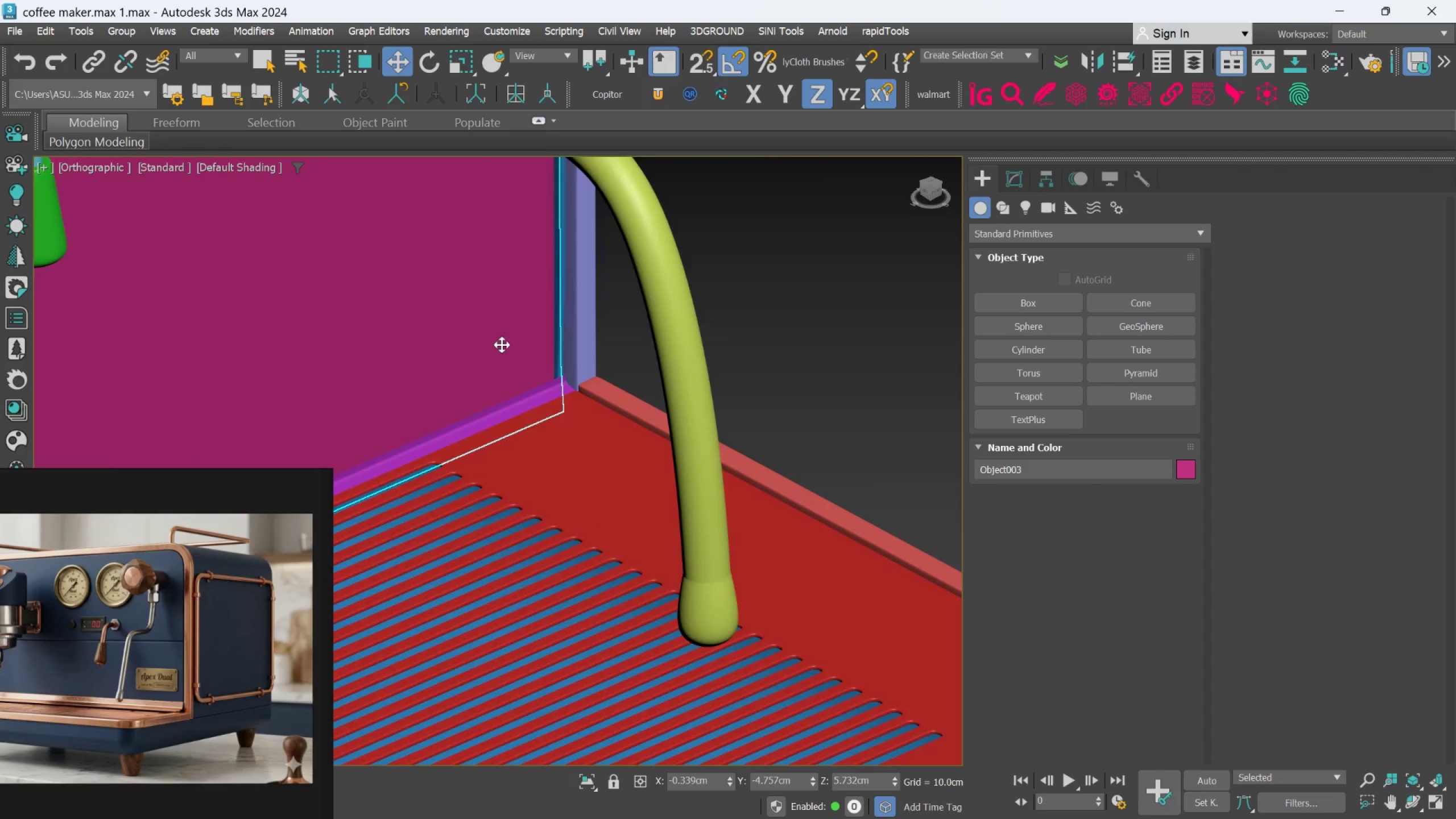 
scroll: coordinate [610, 429], scroll_direction: down, amount: 5.0
 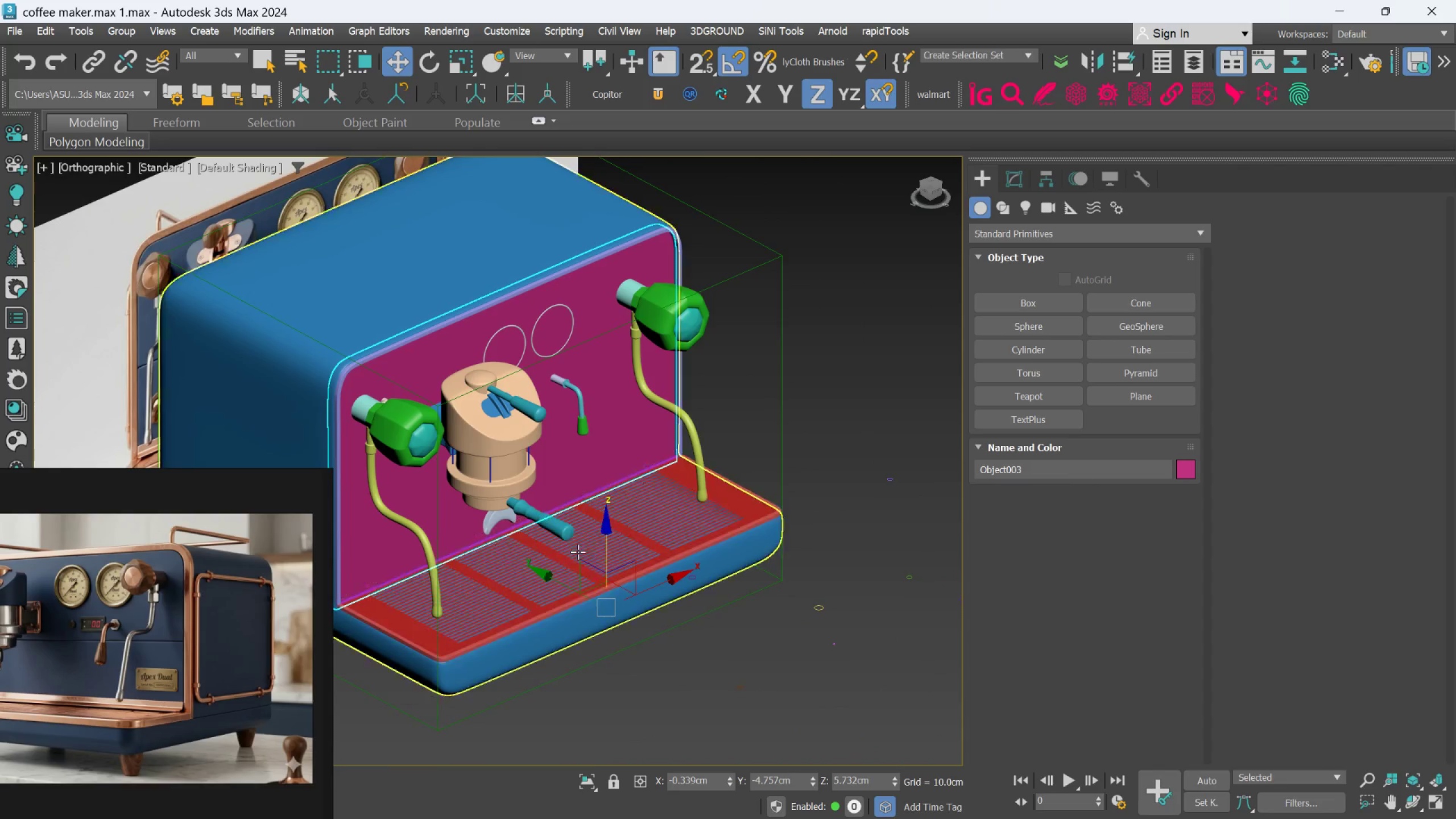 
scroll: coordinate [790, 312], scroll_direction: up, amount: 3.0
 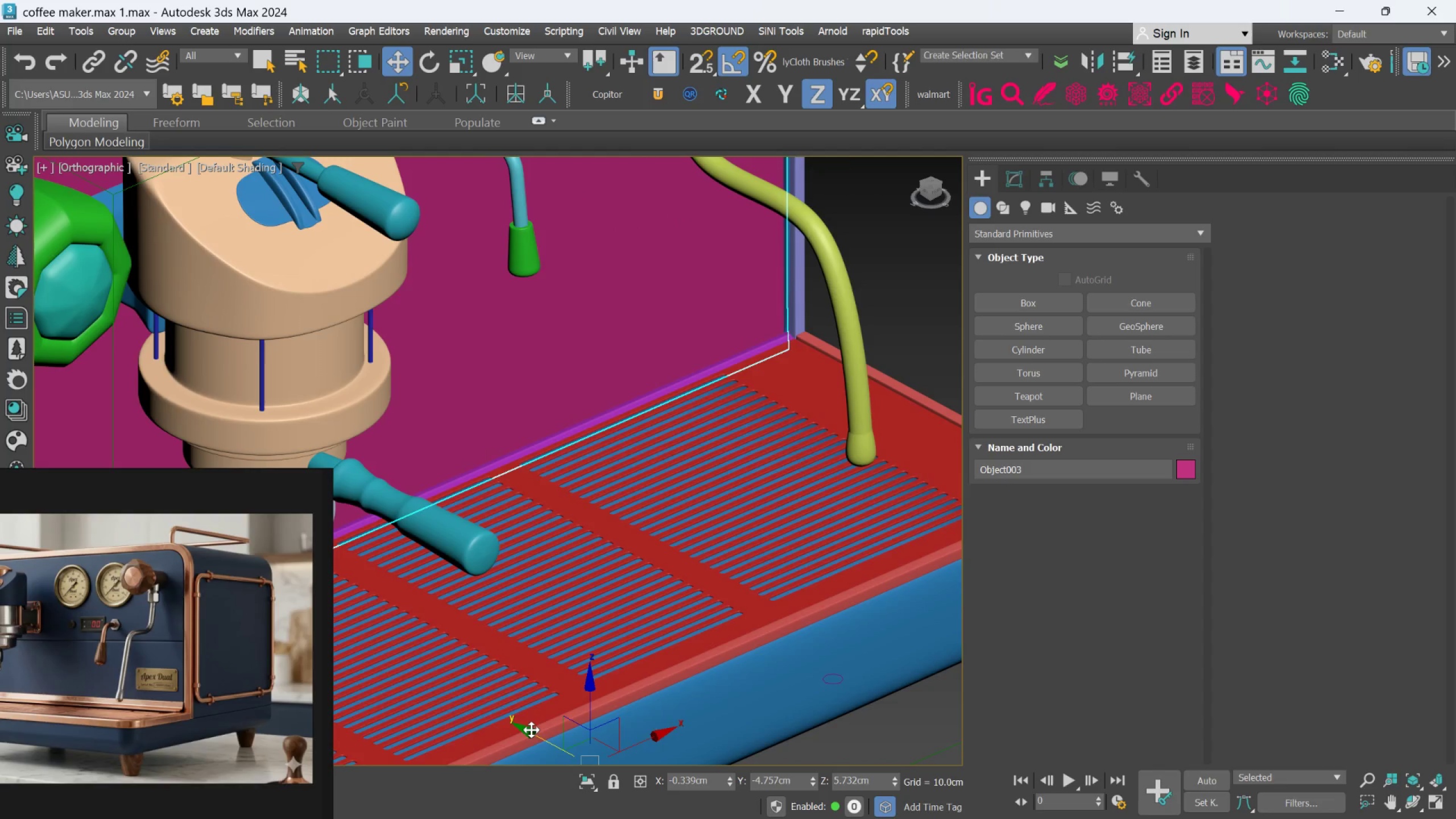 
left_click_drag(start_coordinate=[533, 733], to_coordinate=[537, 736])
 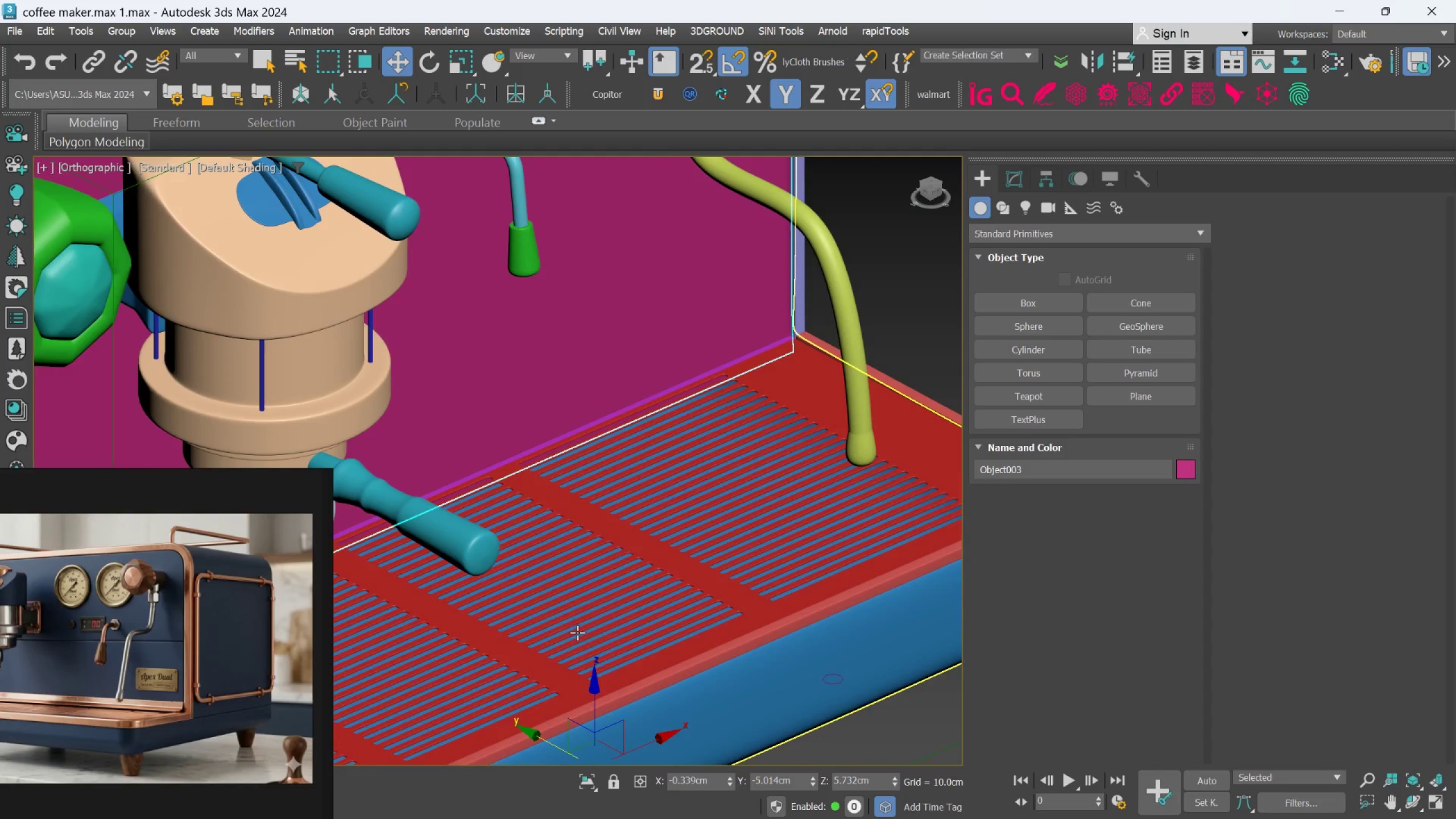 
hold_key(key=AltLeft, duration=1.12)
 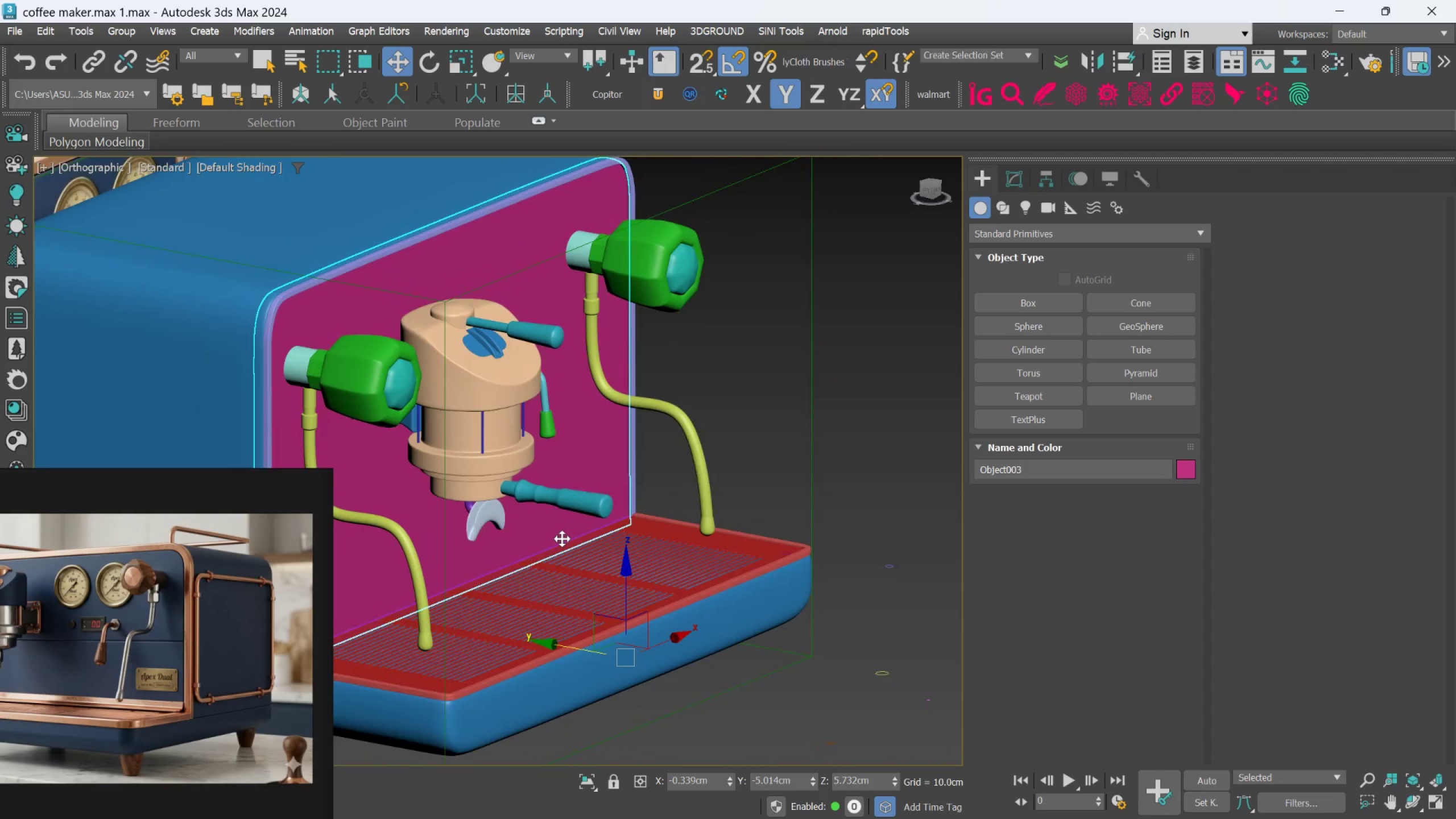 
scroll: coordinate [584, 604], scroll_direction: down, amount: 2.0
 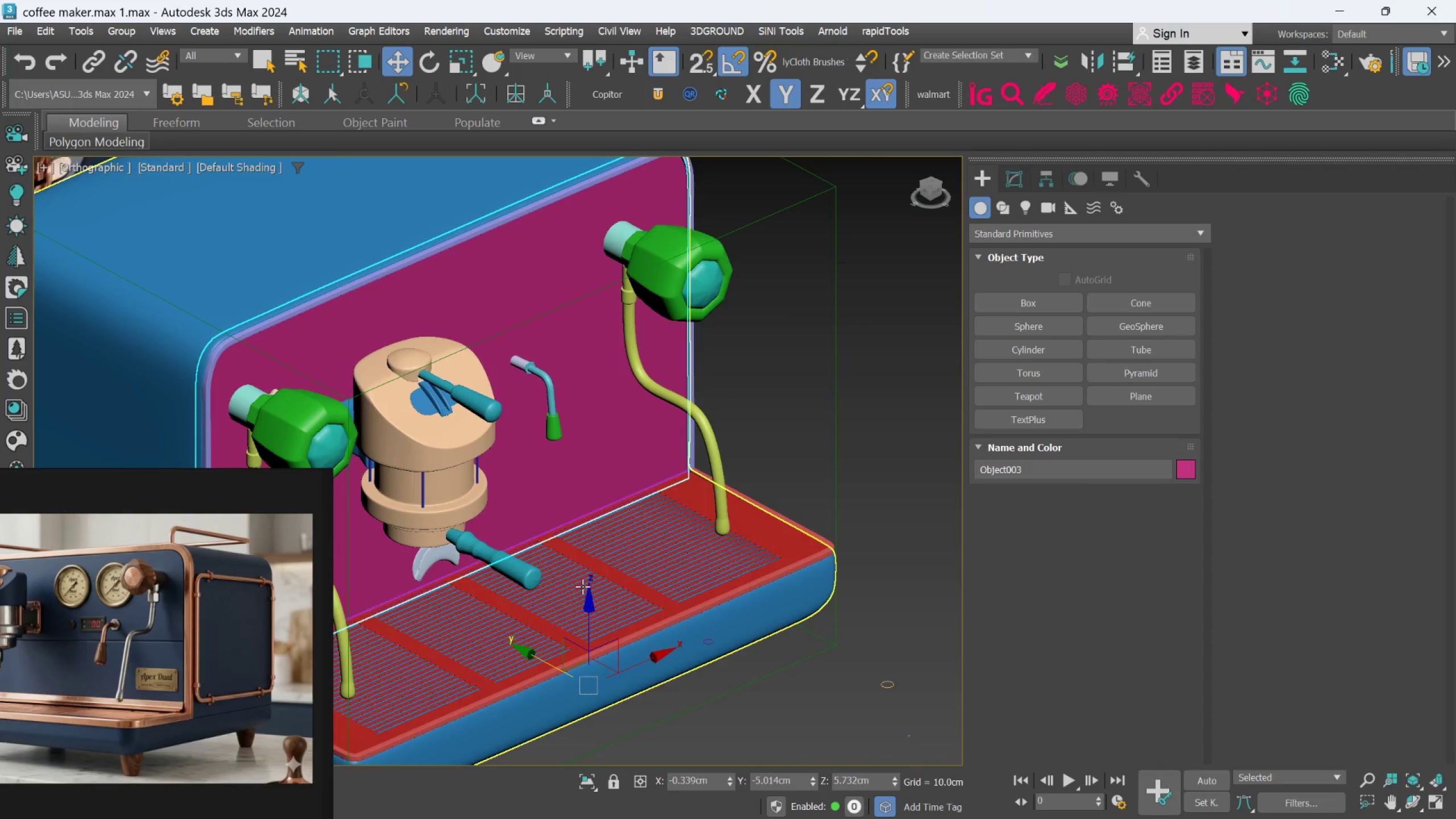 
hold_key(key=AltLeft, duration=1.84)
 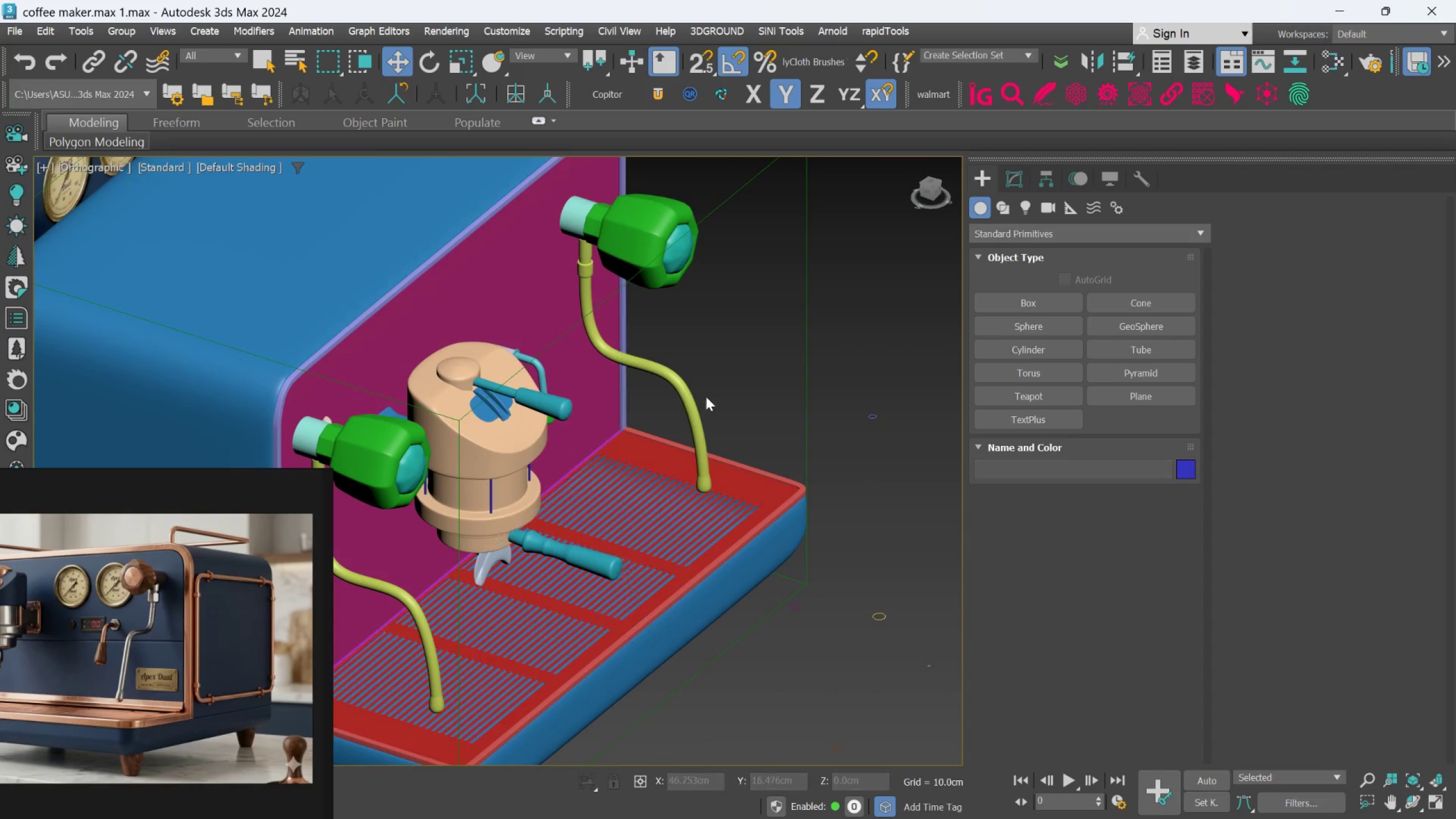 
scroll: coordinate [608, 373], scroll_direction: up, amount: 6.0
 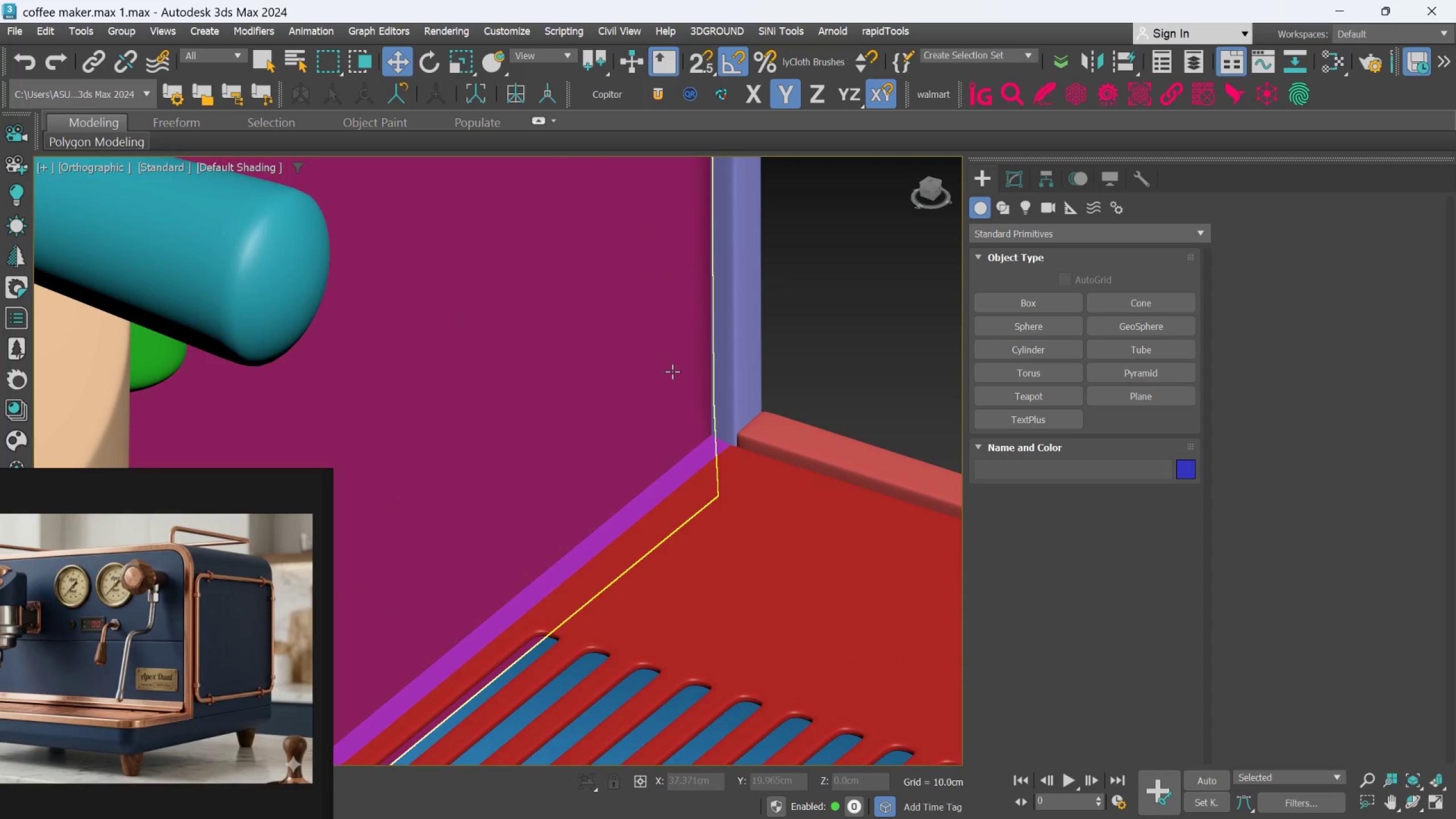 
scroll: coordinate [673, 382], scroll_direction: down, amount: 3.0
 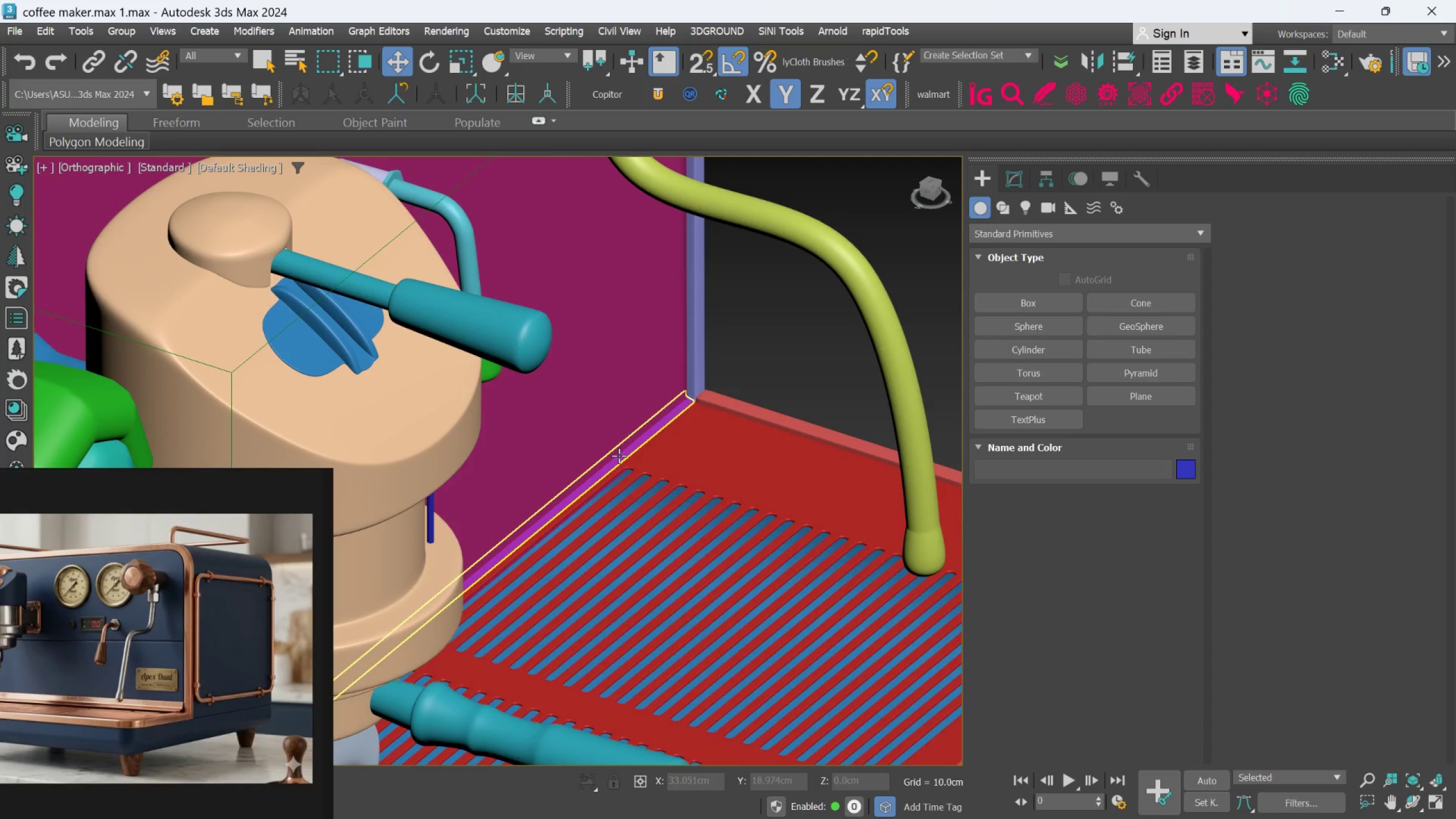 
left_click([619, 456])
 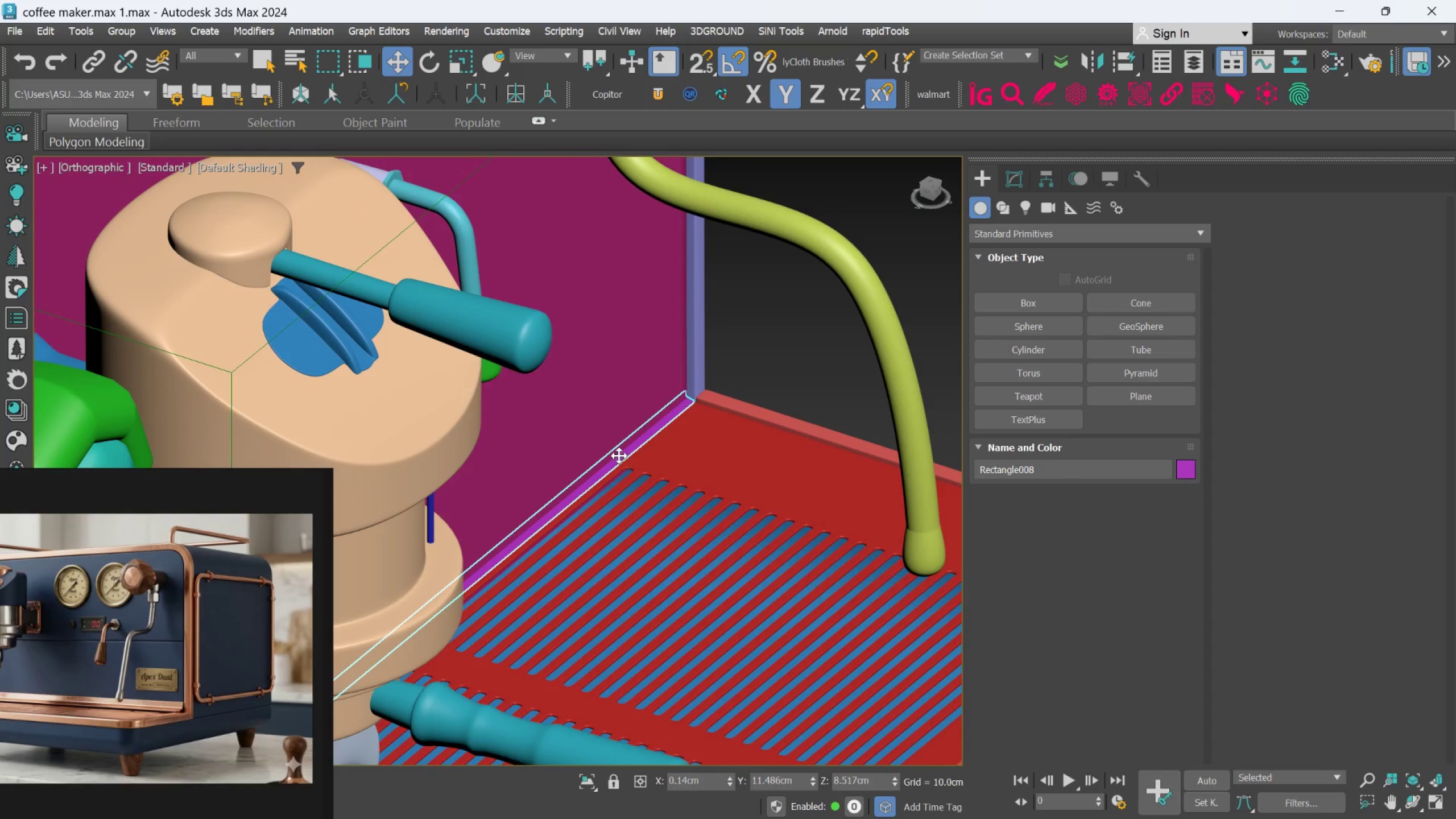 
hold_key(key=AltLeft, duration=0.72)
 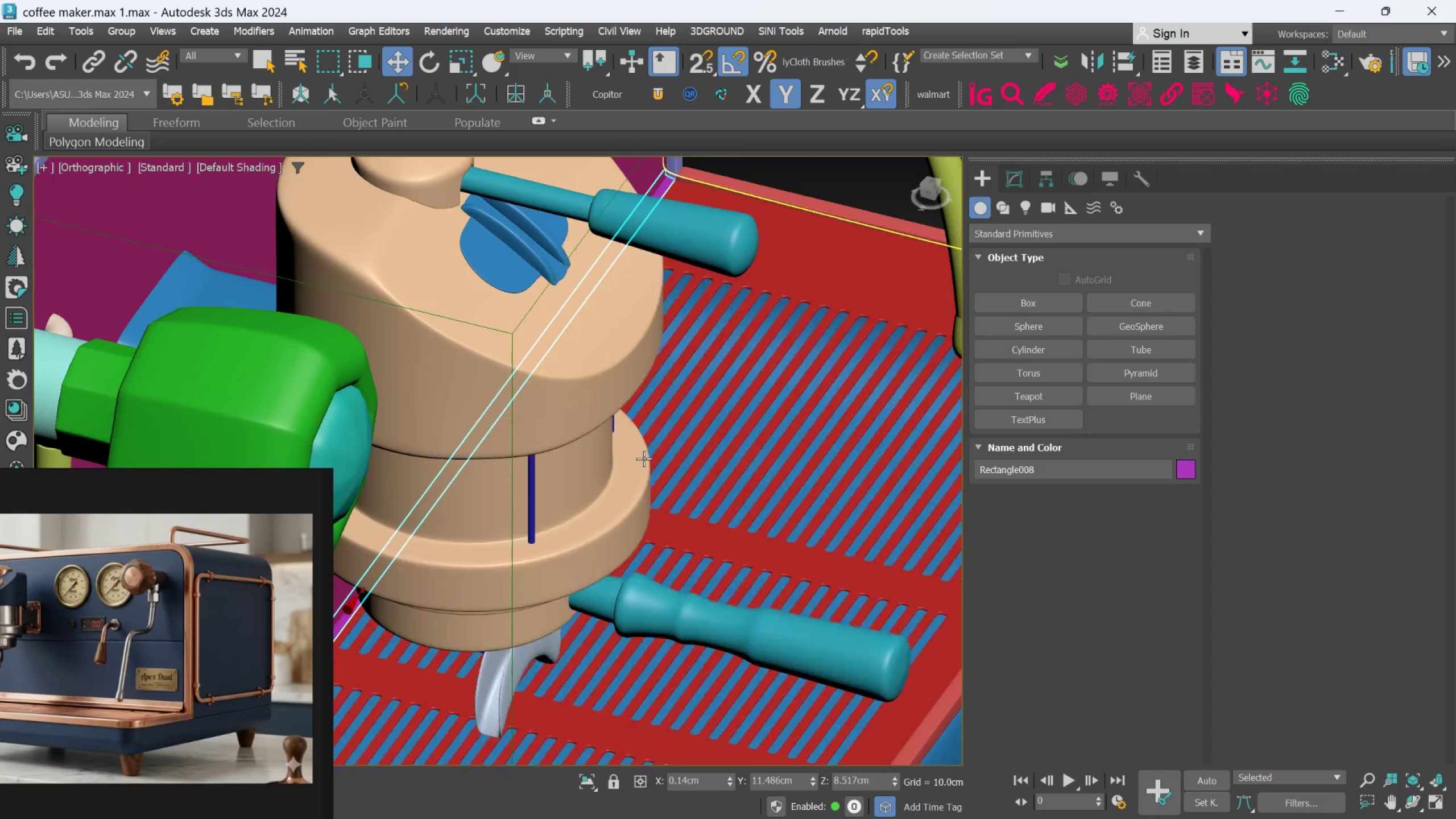 
hold_key(key=AltLeft, duration=0.91)
 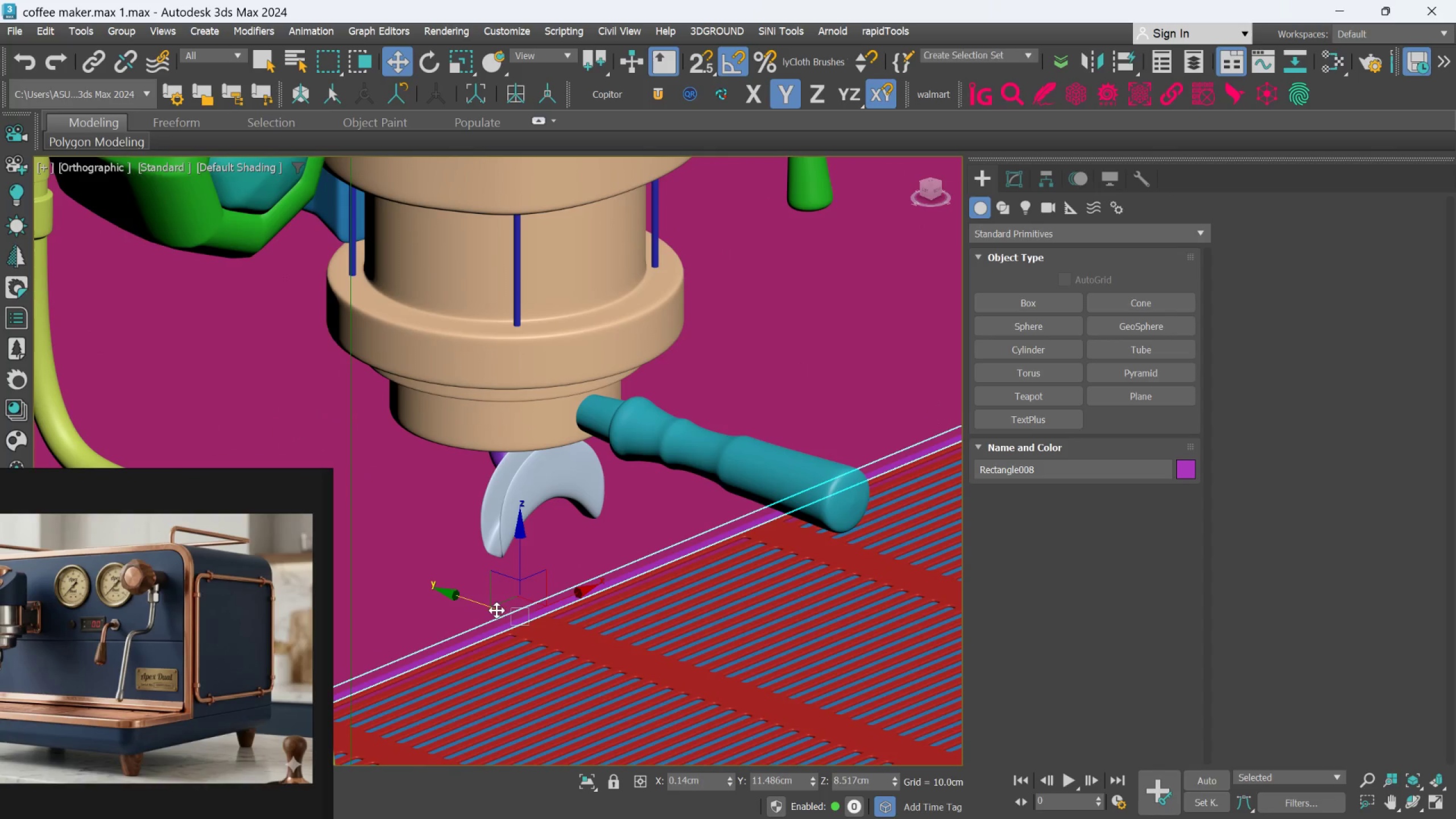 
left_click_drag(start_coordinate=[480, 602], to_coordinate=[486, 613])
 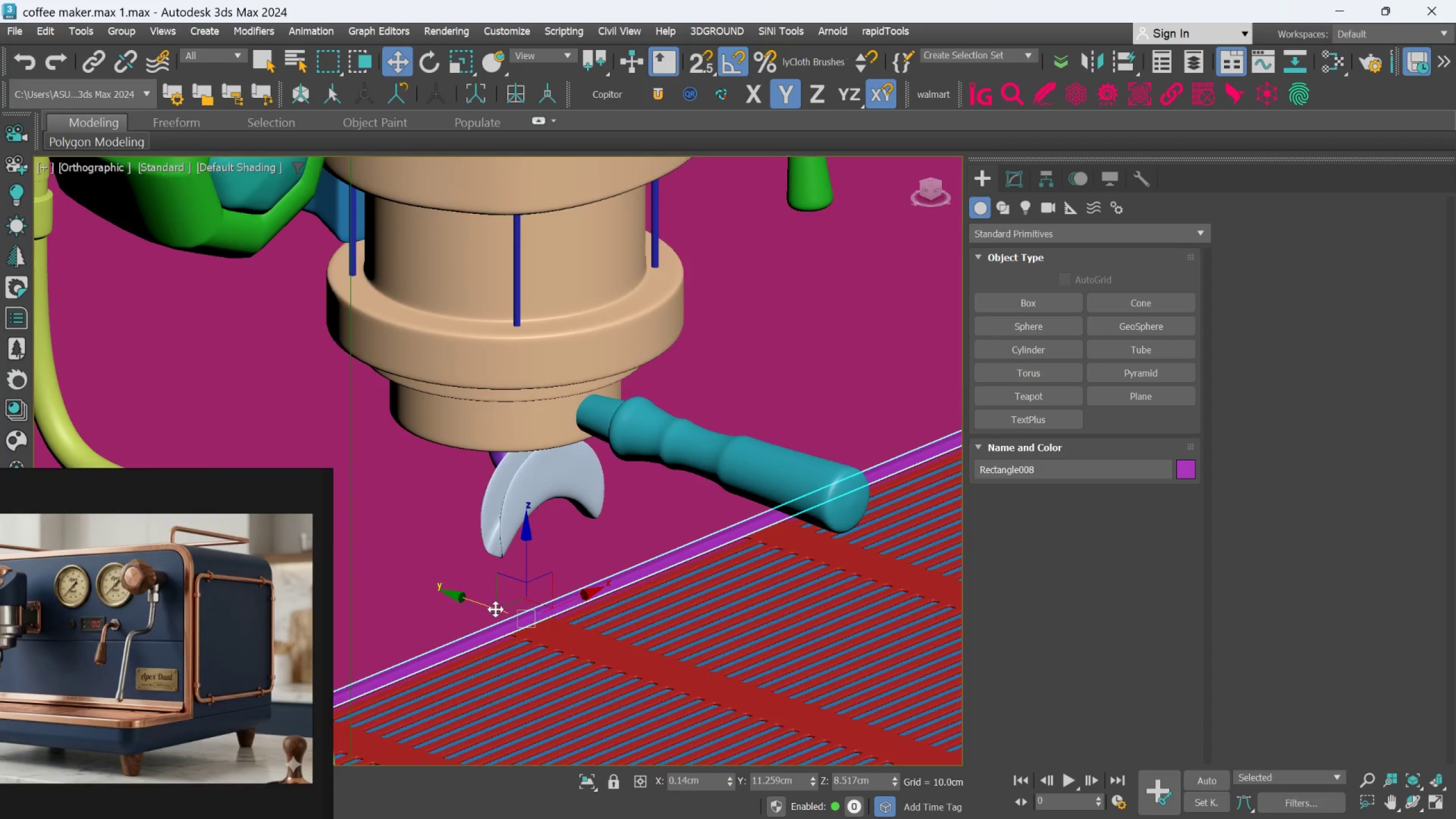 
hold_key(key=AltLeft, duration=0.41)
 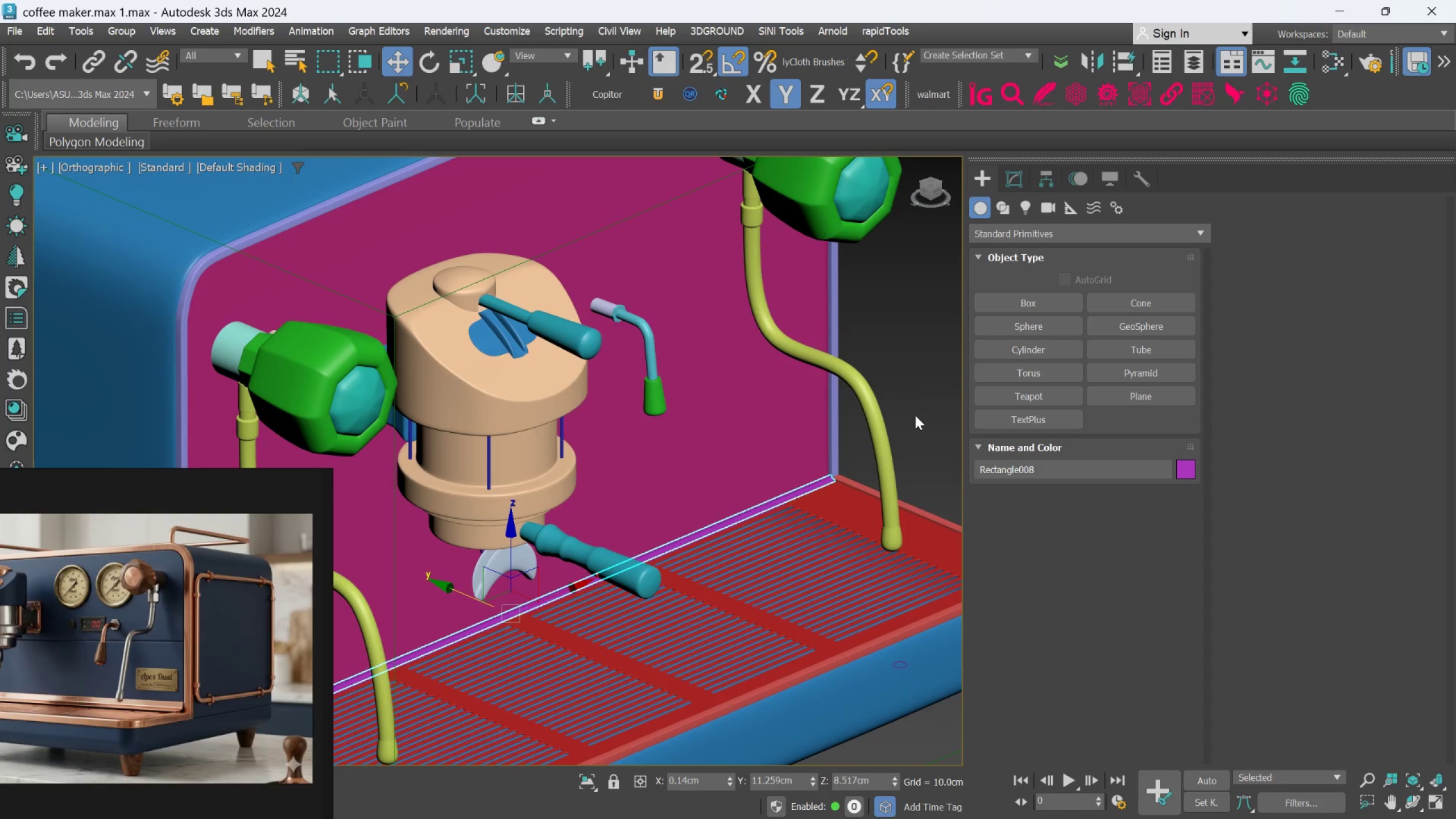 
scroll: coordinate [495, 609], scroll_direction: down, amount: 2.0
 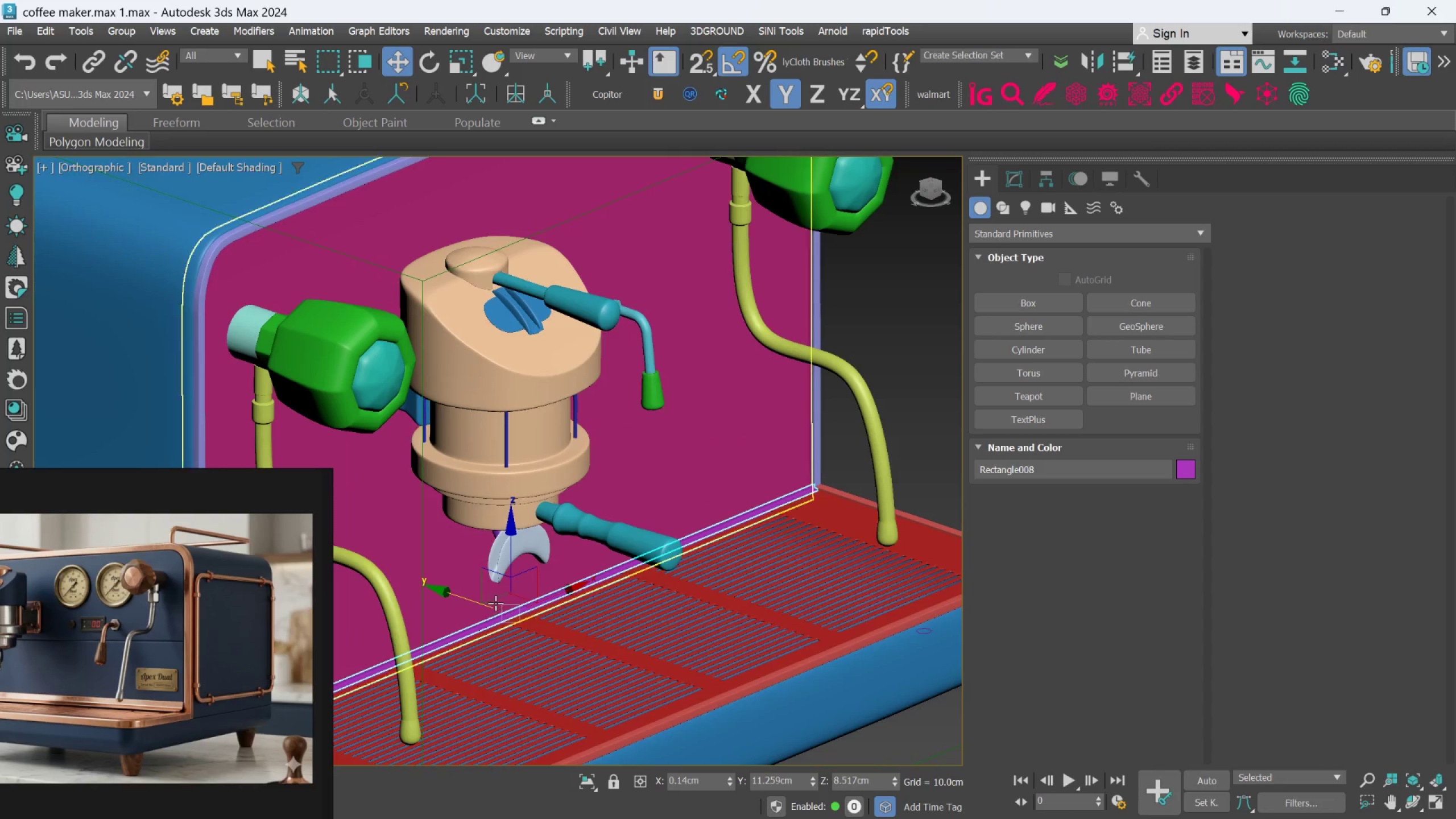 
left_click([906, 418])
 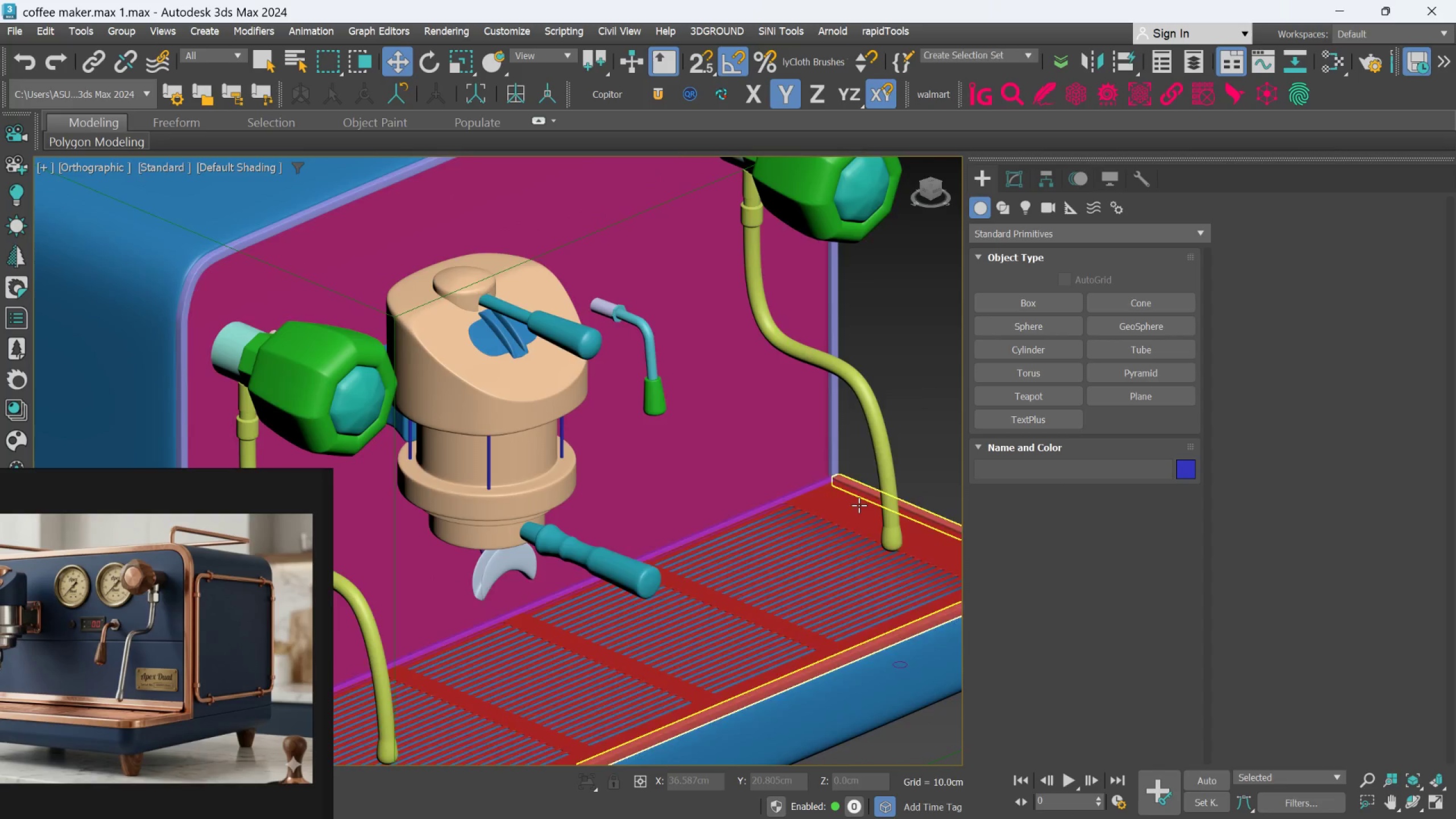 
scroll: coordinate [847, 390], scroll_direction: up, amount: 6.0
 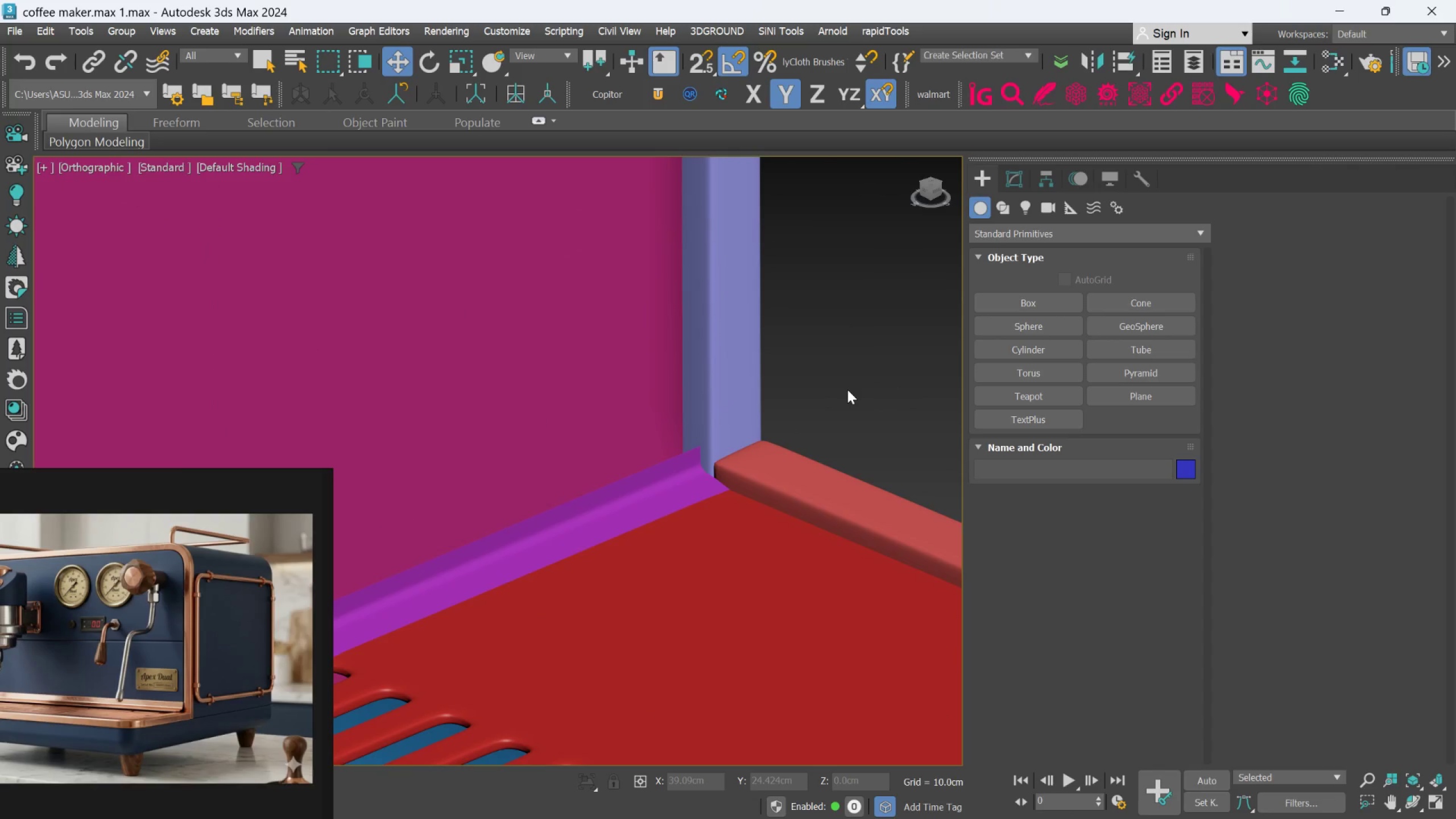 
hold_key(key=AltLeft, duration=0.7)
 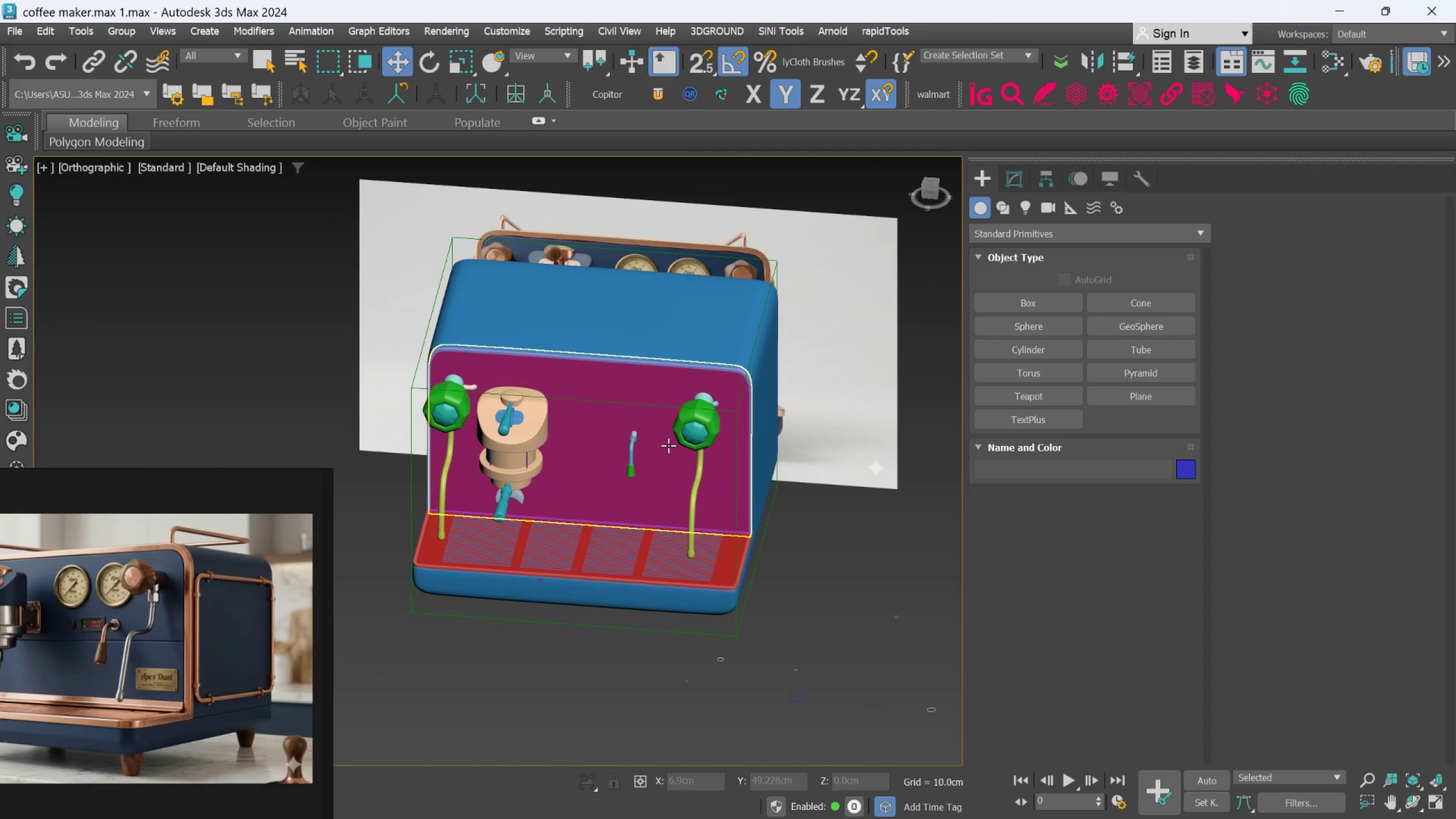 
scroll: coordinate [838, 394], scroll_direction: down, amount: 9.0
 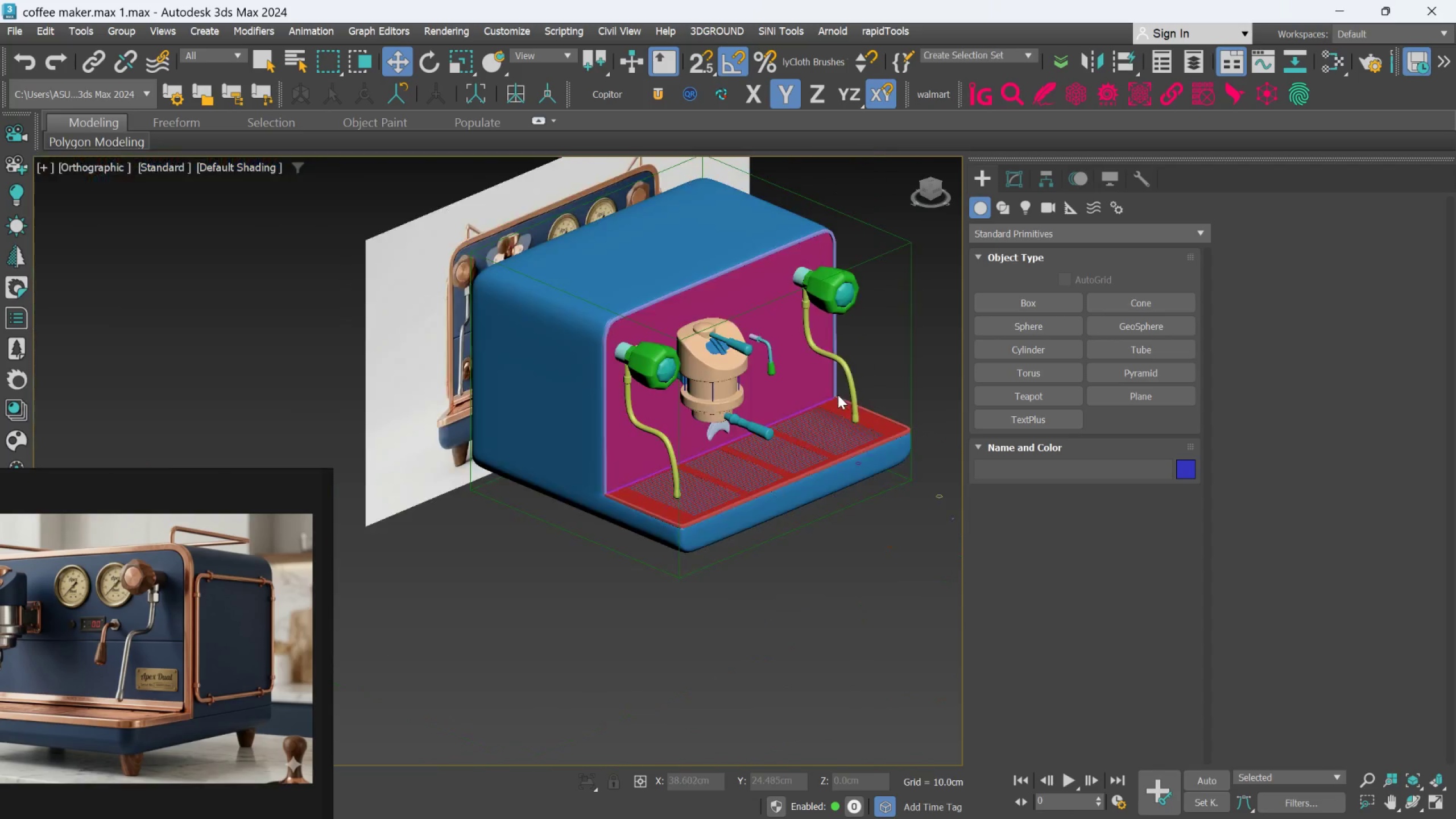 
left_click([669, 441])
 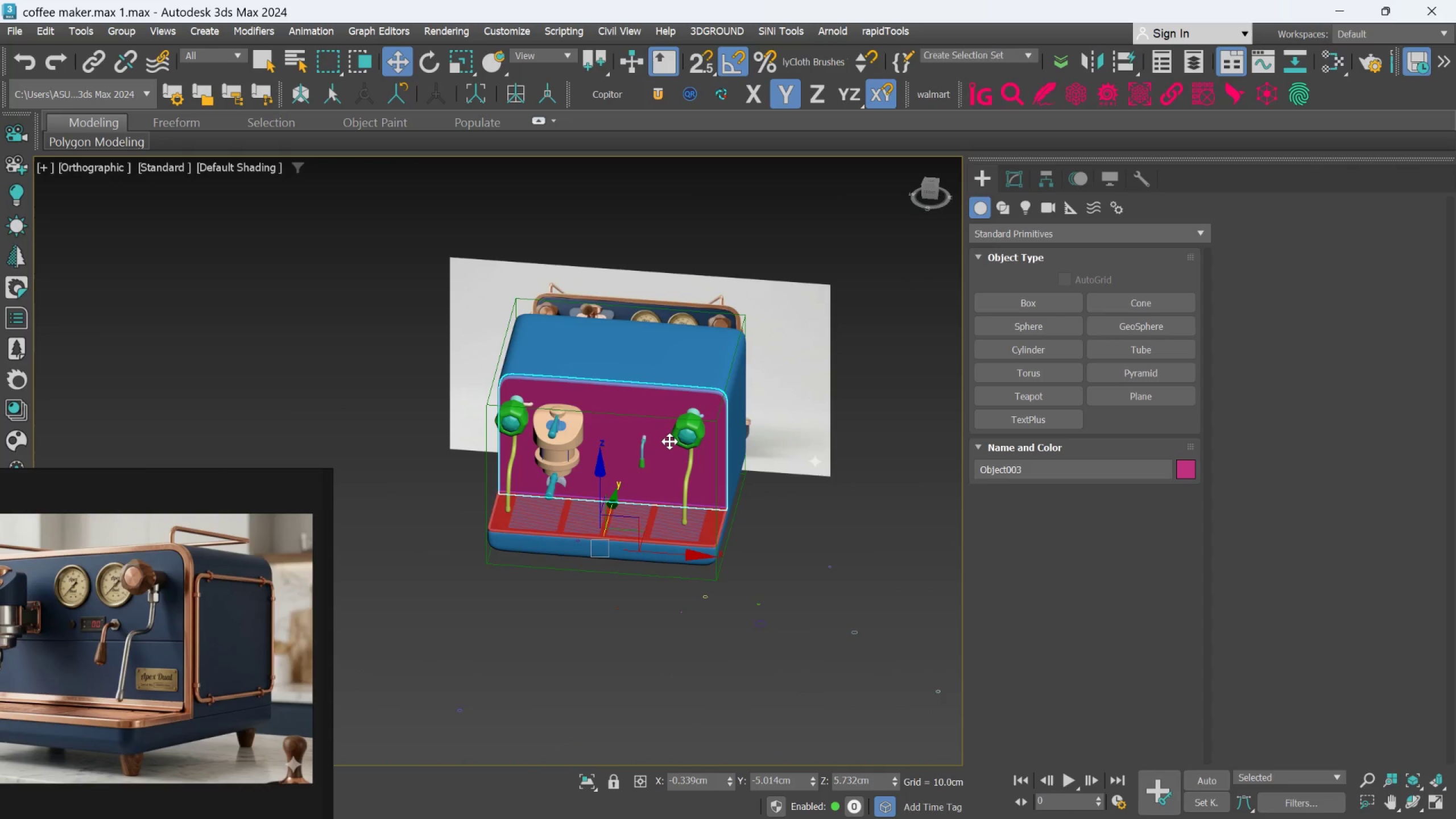 
scroll: coordinate [668, 445], scroll_direction: down, amount: 1.0
 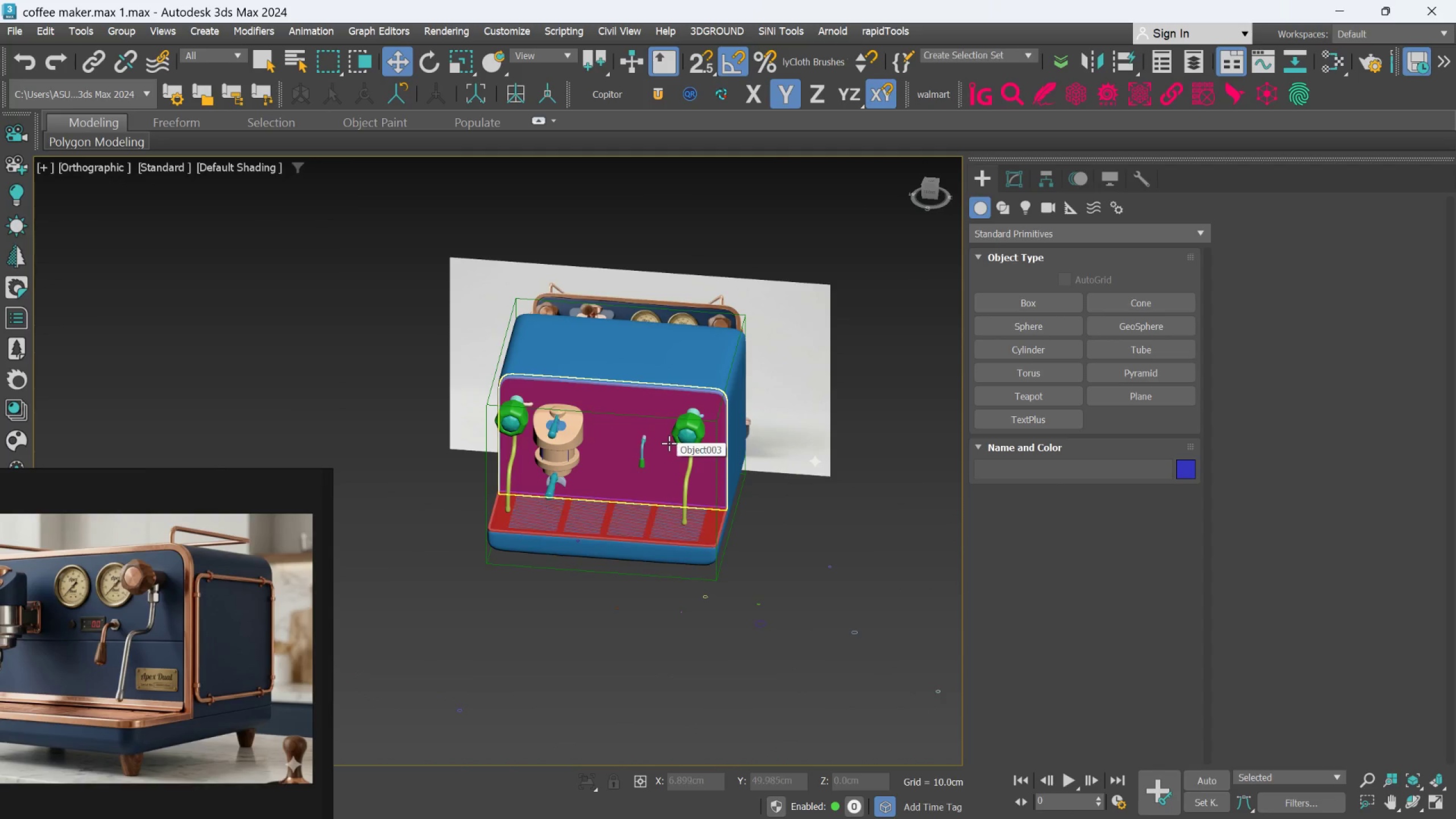 
scroll: coordinate [669, 441], scroll_direction: up, amount: 2.0
 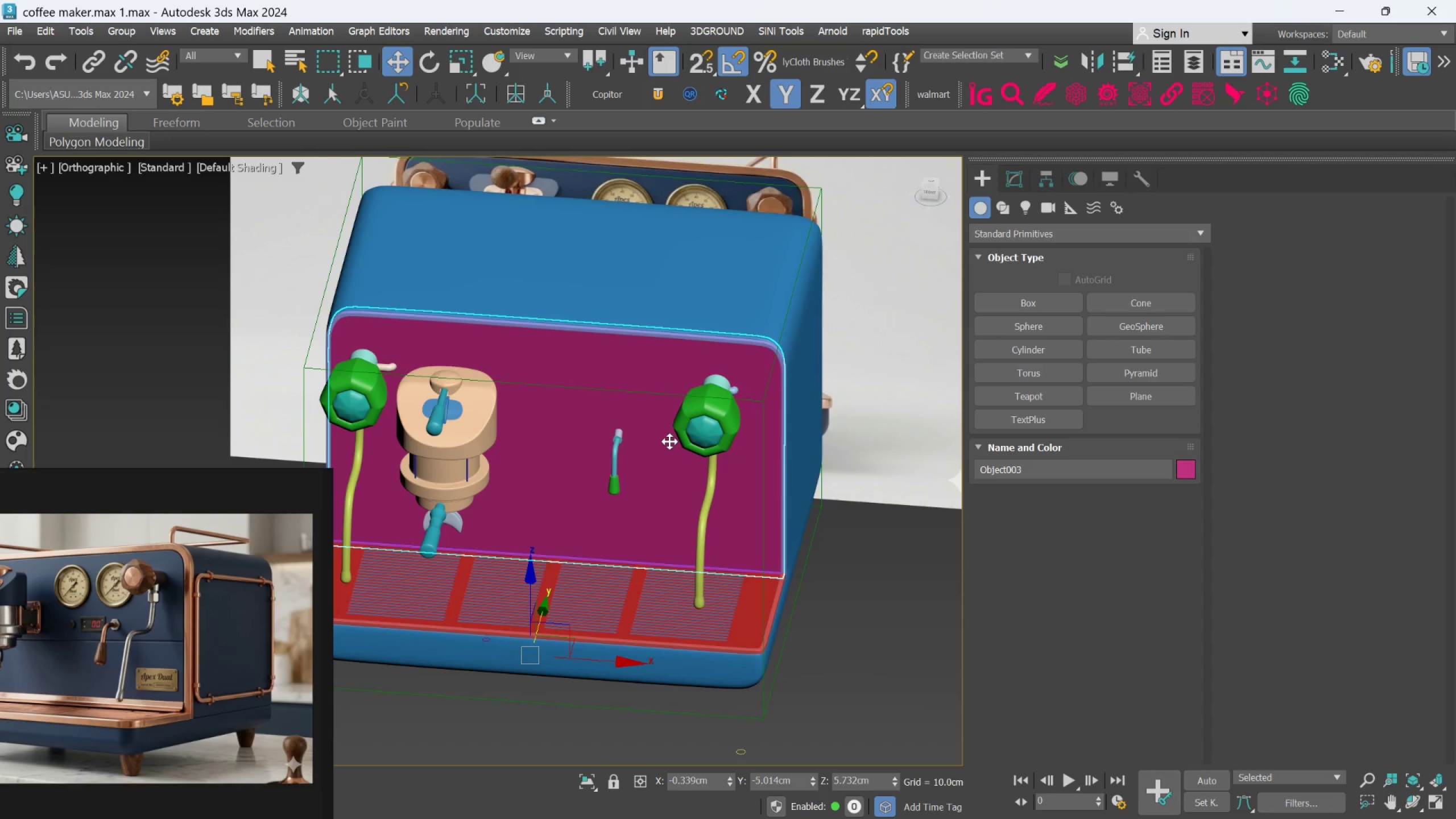 
hold_key(key=AltLeft, duration=0.86)
 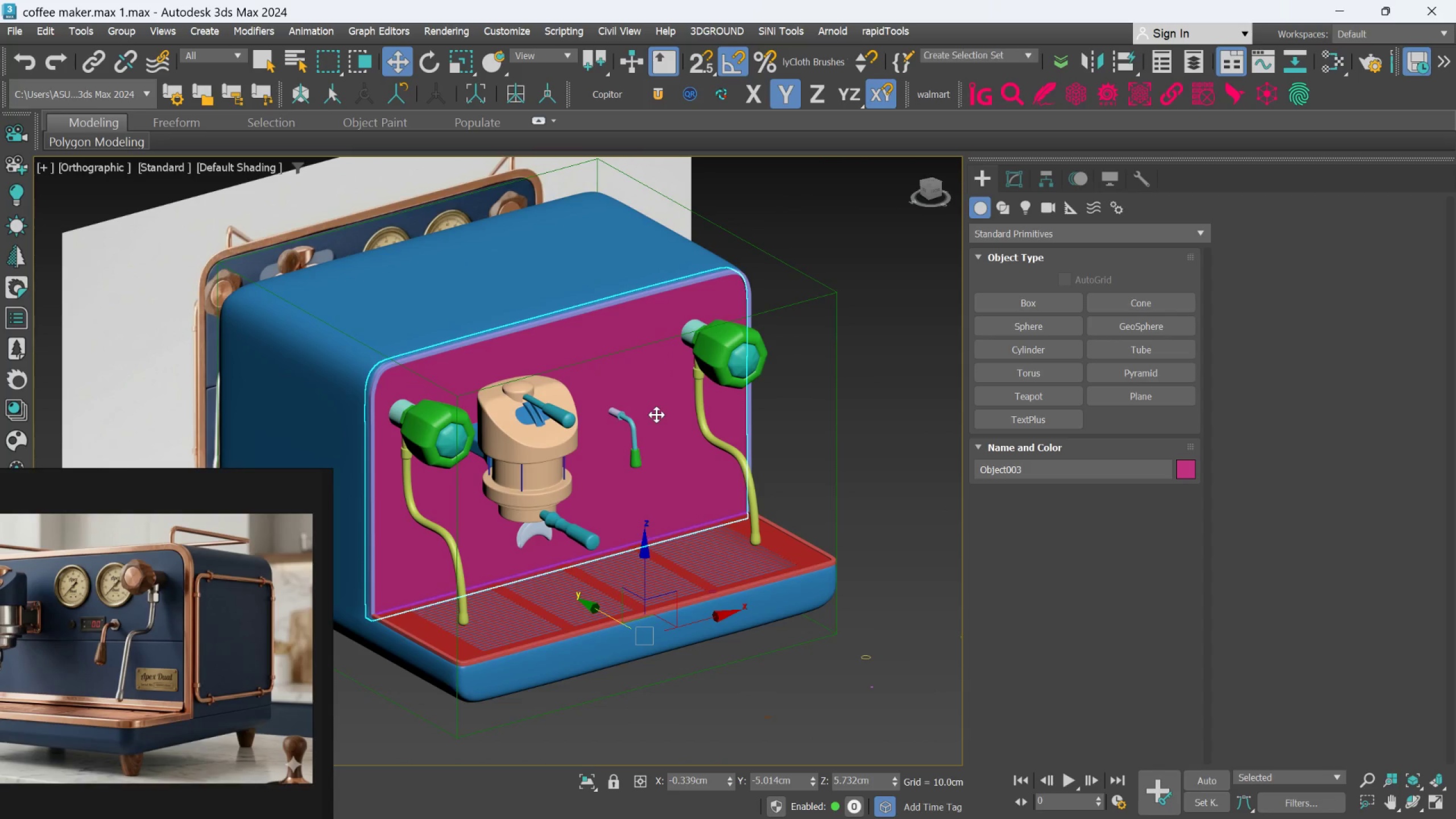 
scroll: coordinate [638, 424], scroll_direction: up, amount: 1.0
 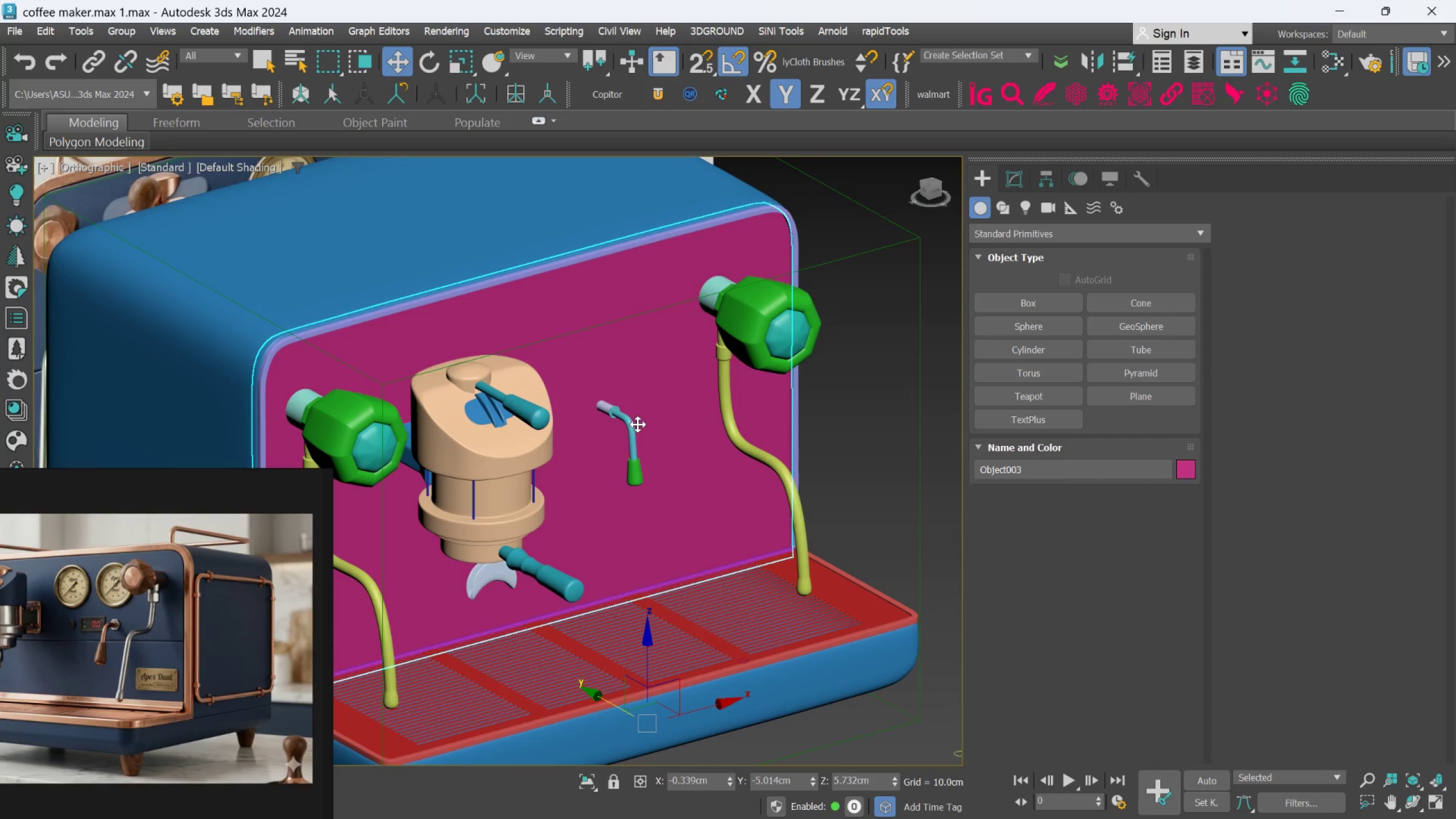 
key(F3)
 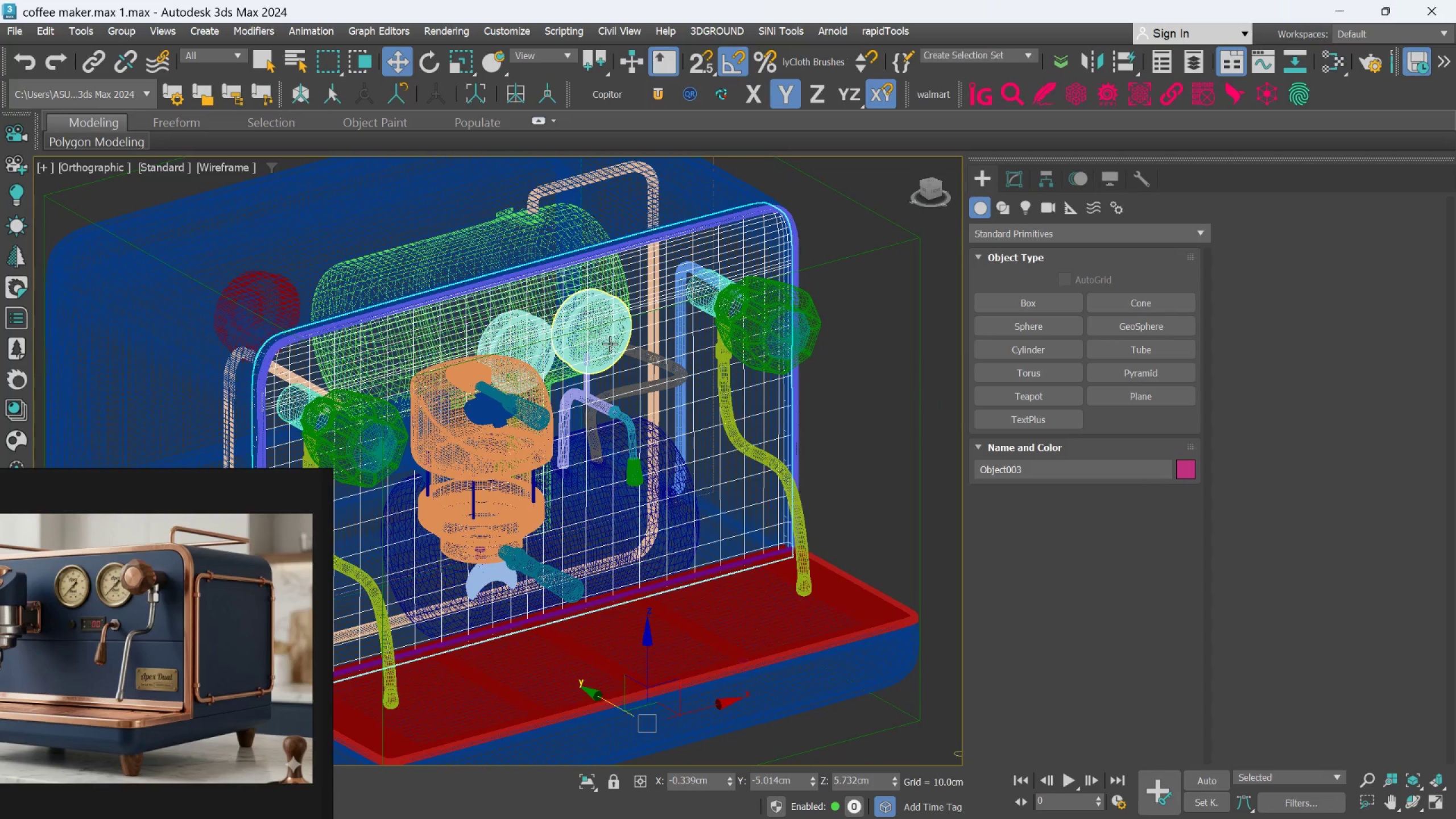 
scroll: coordinate [610, 344], scroll_direction: up, amount: 1.0
 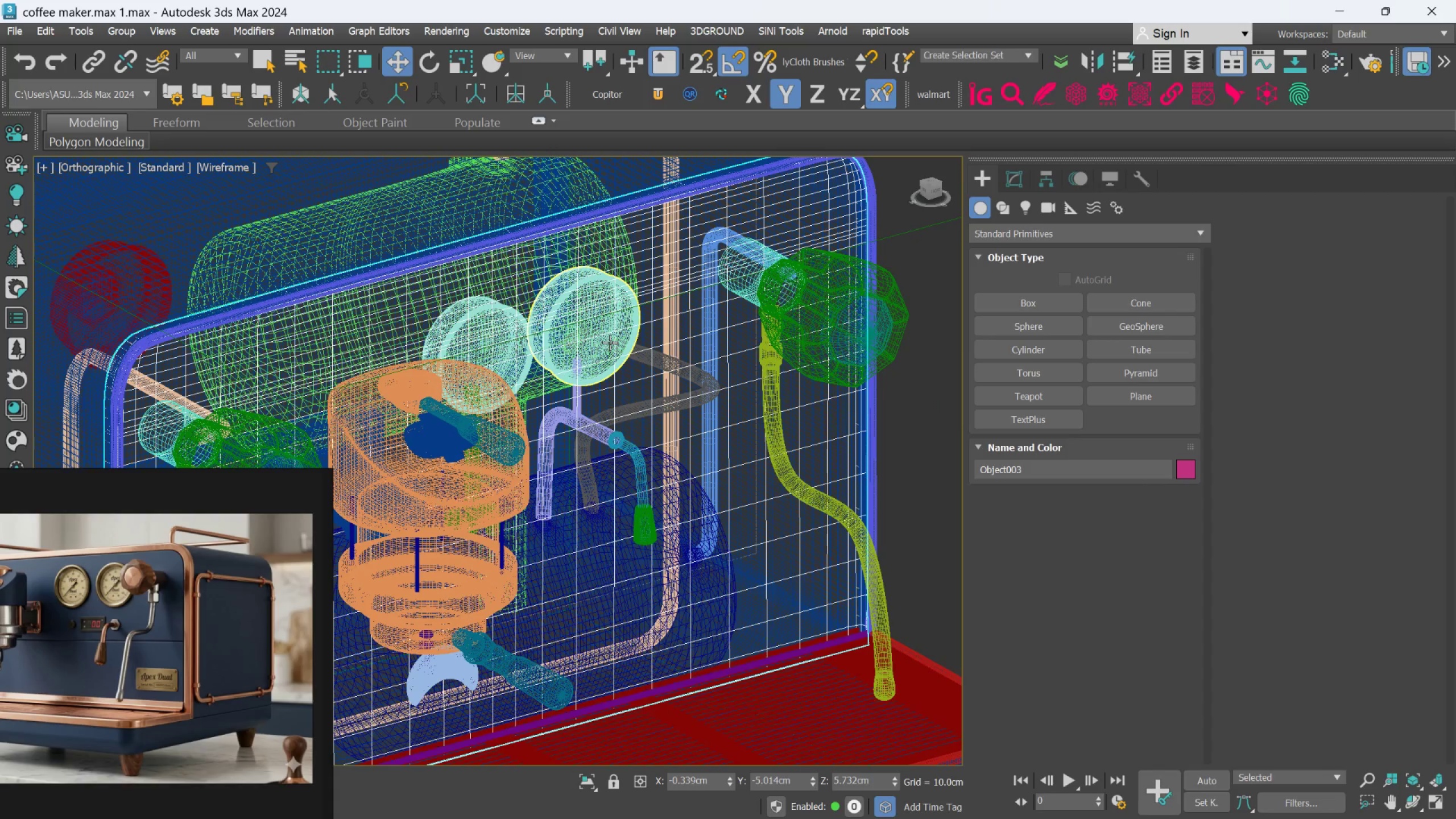 
left_click([610, 342])
 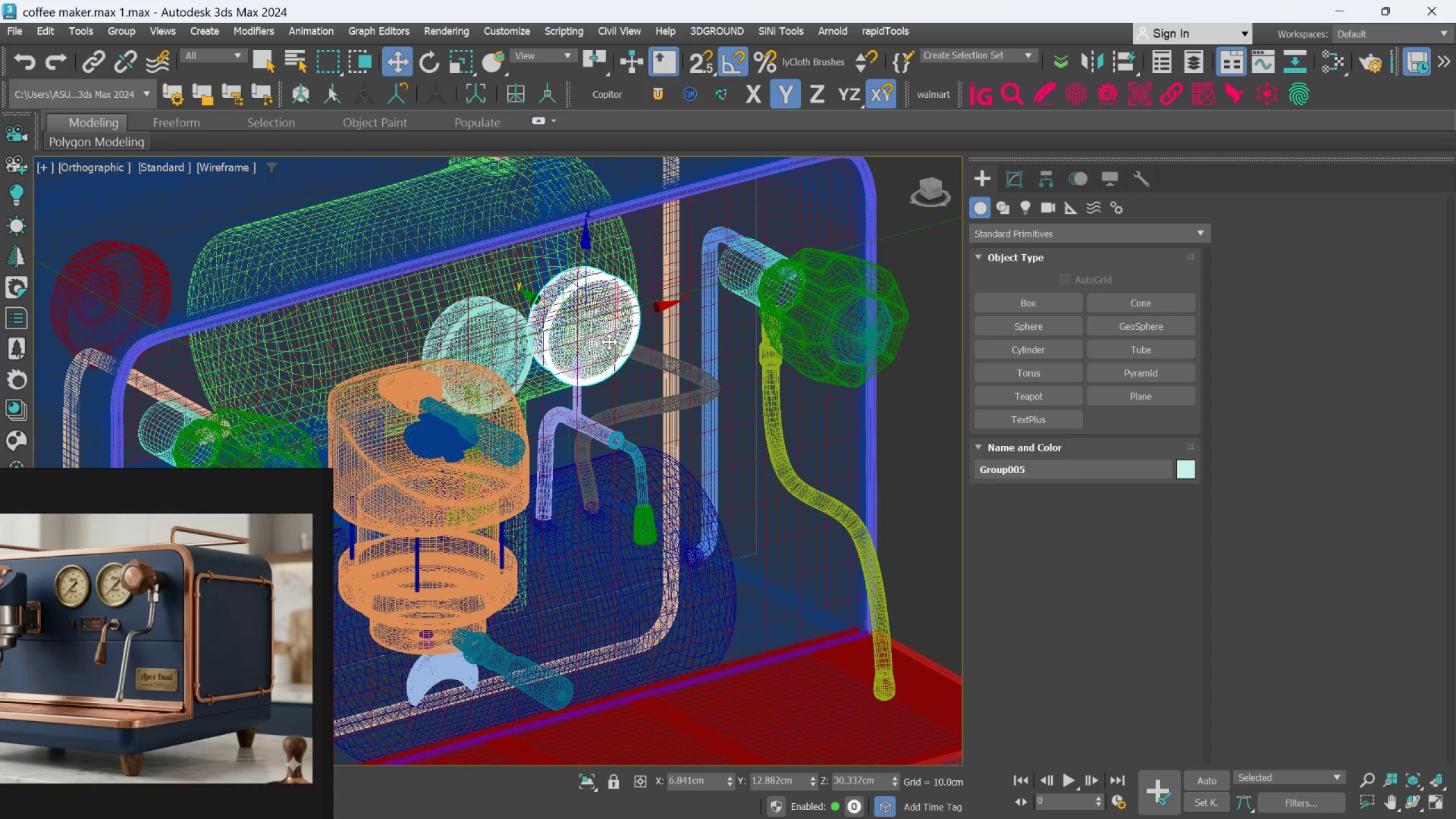 
key(Alt+AltLeft)
 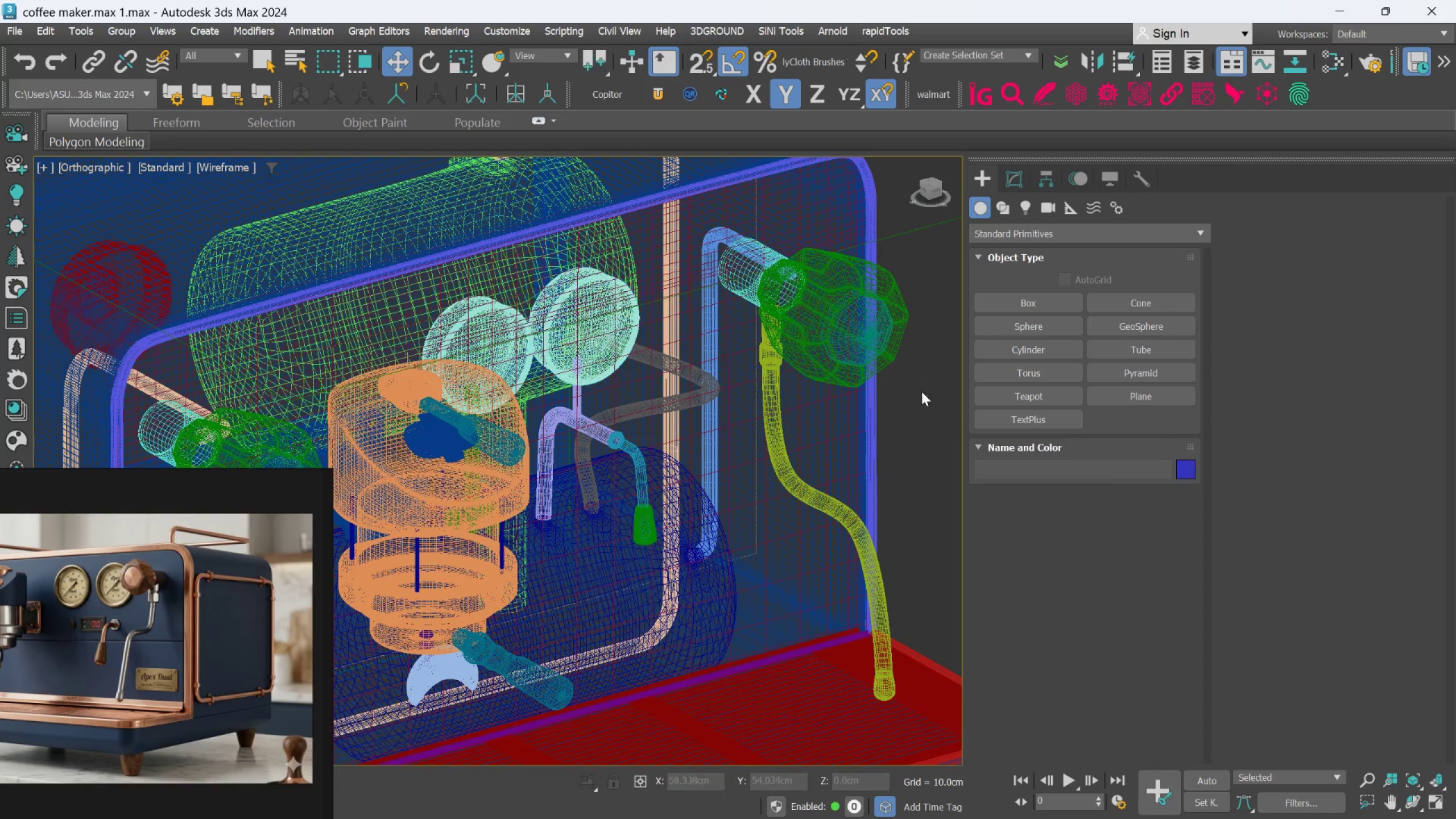 
left_click([760, 486])
 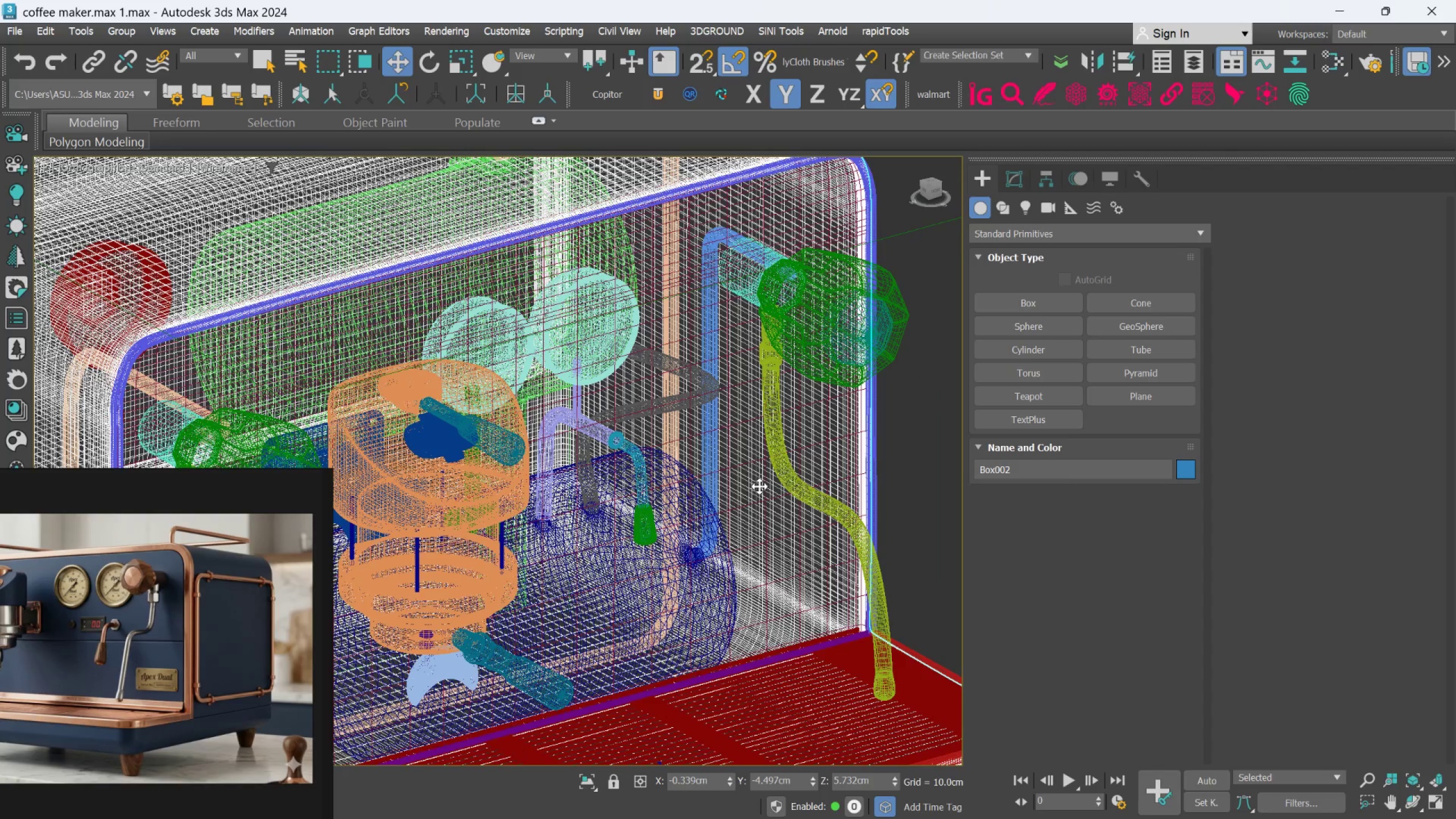 
right_click([759, 486])
 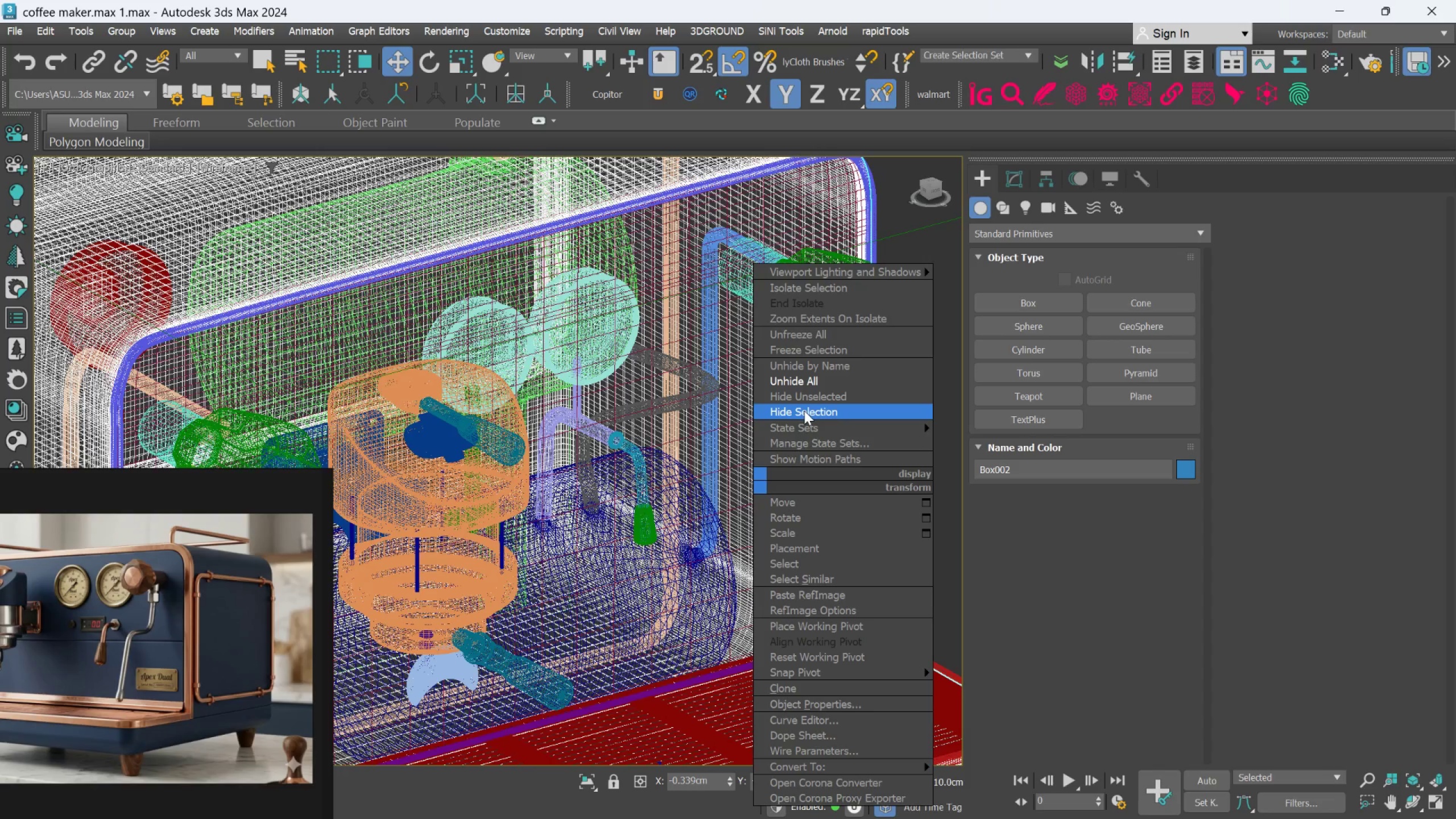 
left_click([804, 411])
 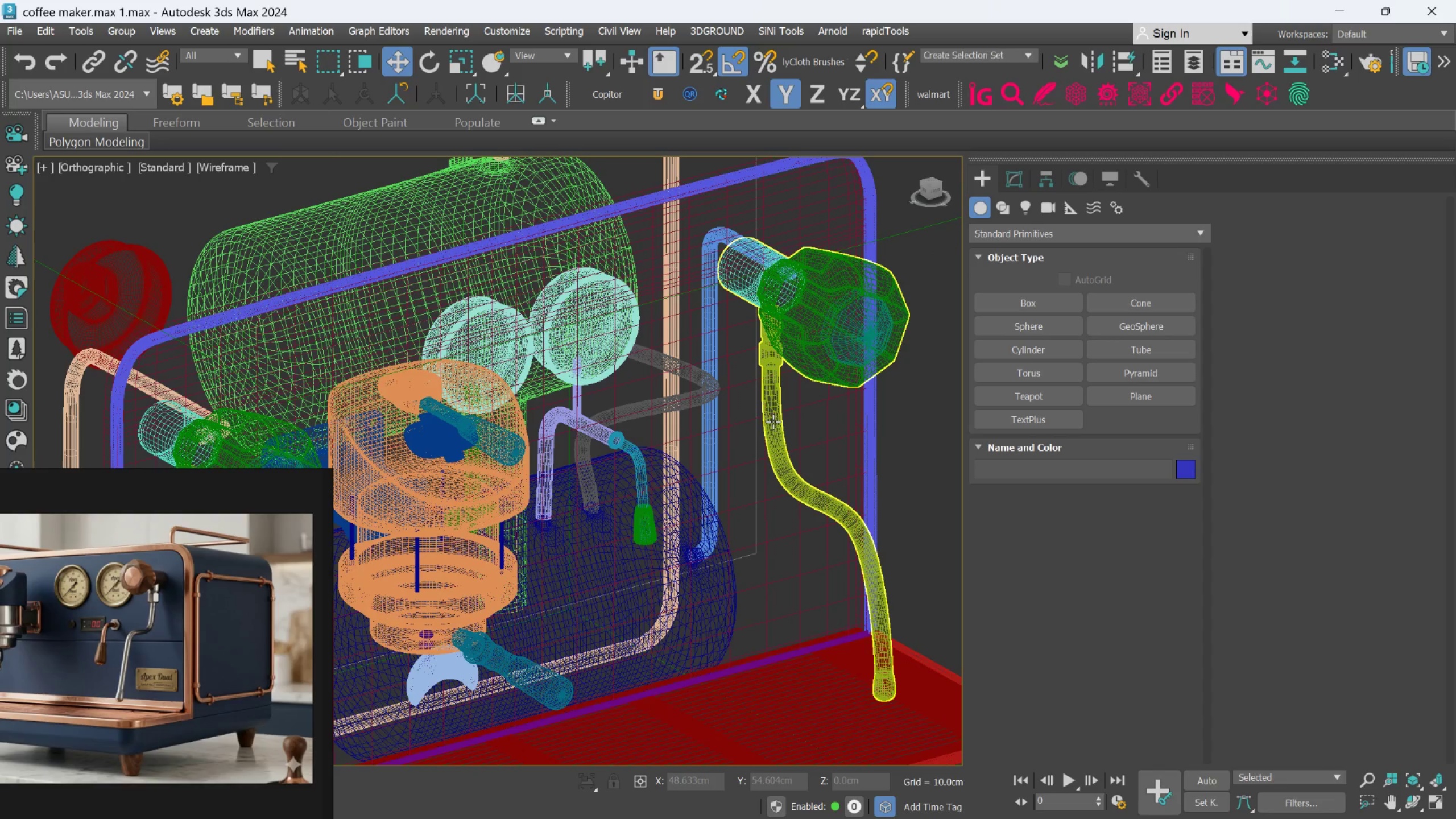 
key(F4)
 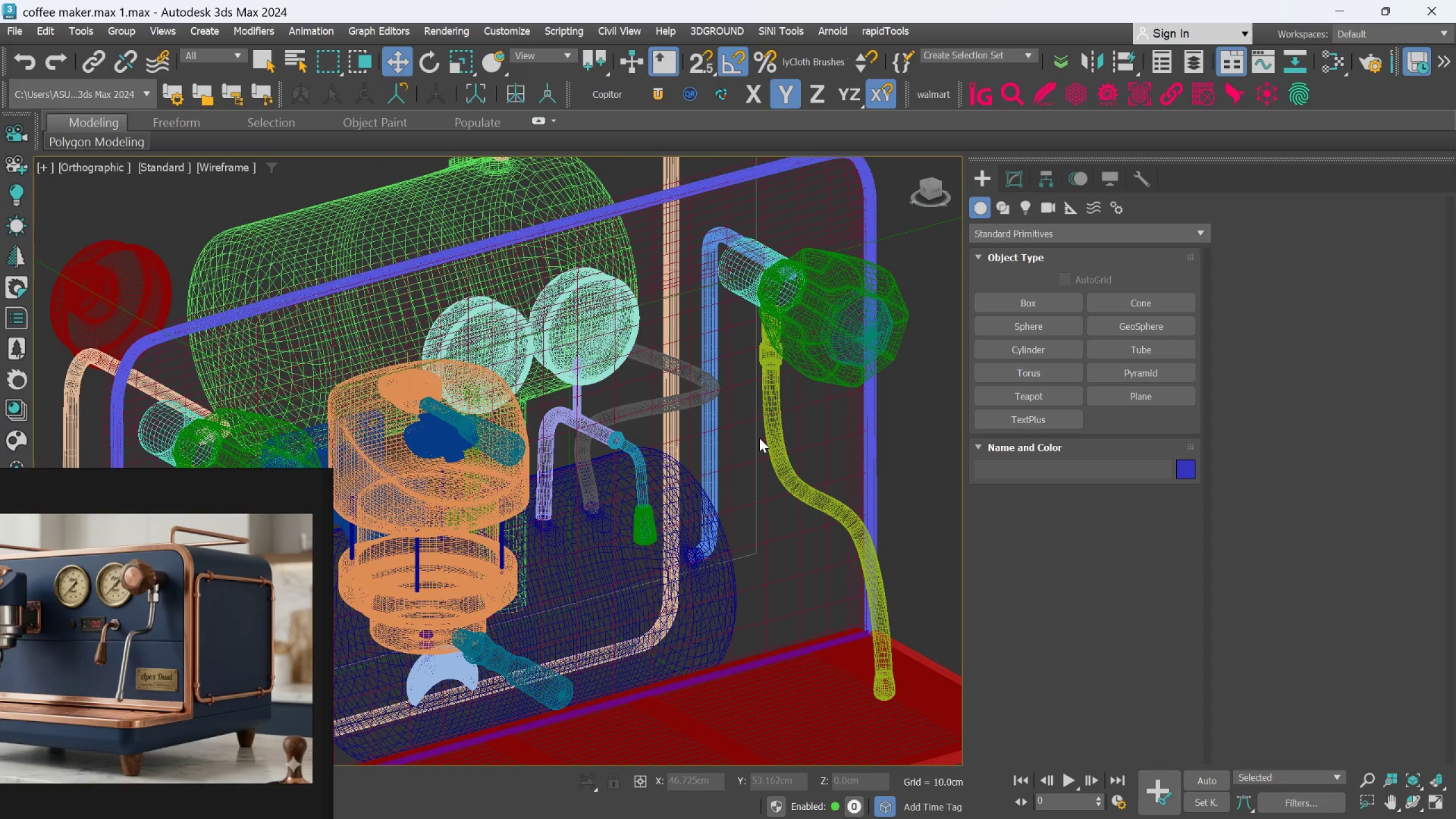 
key(F5)
 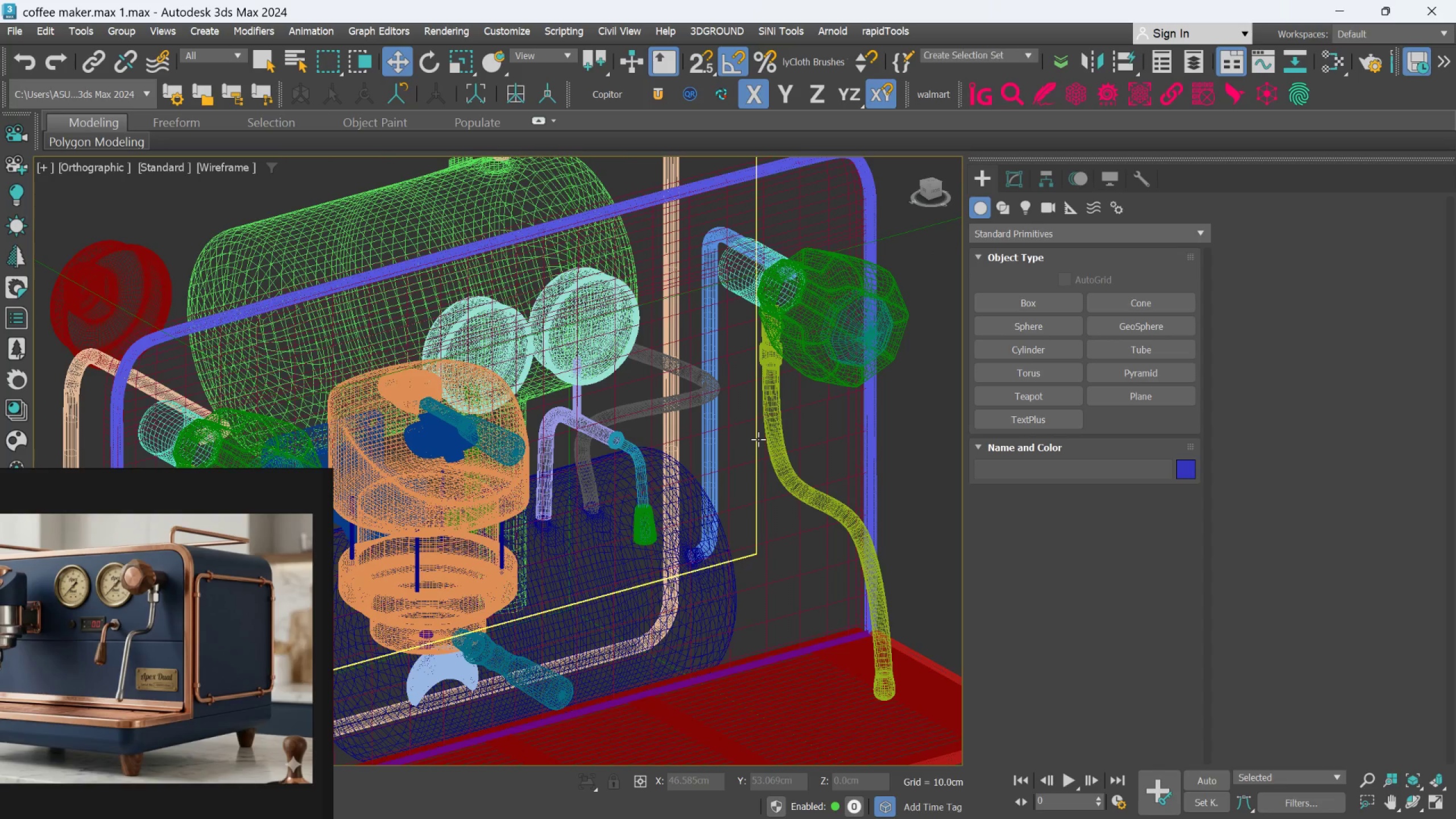 
key(F4)
 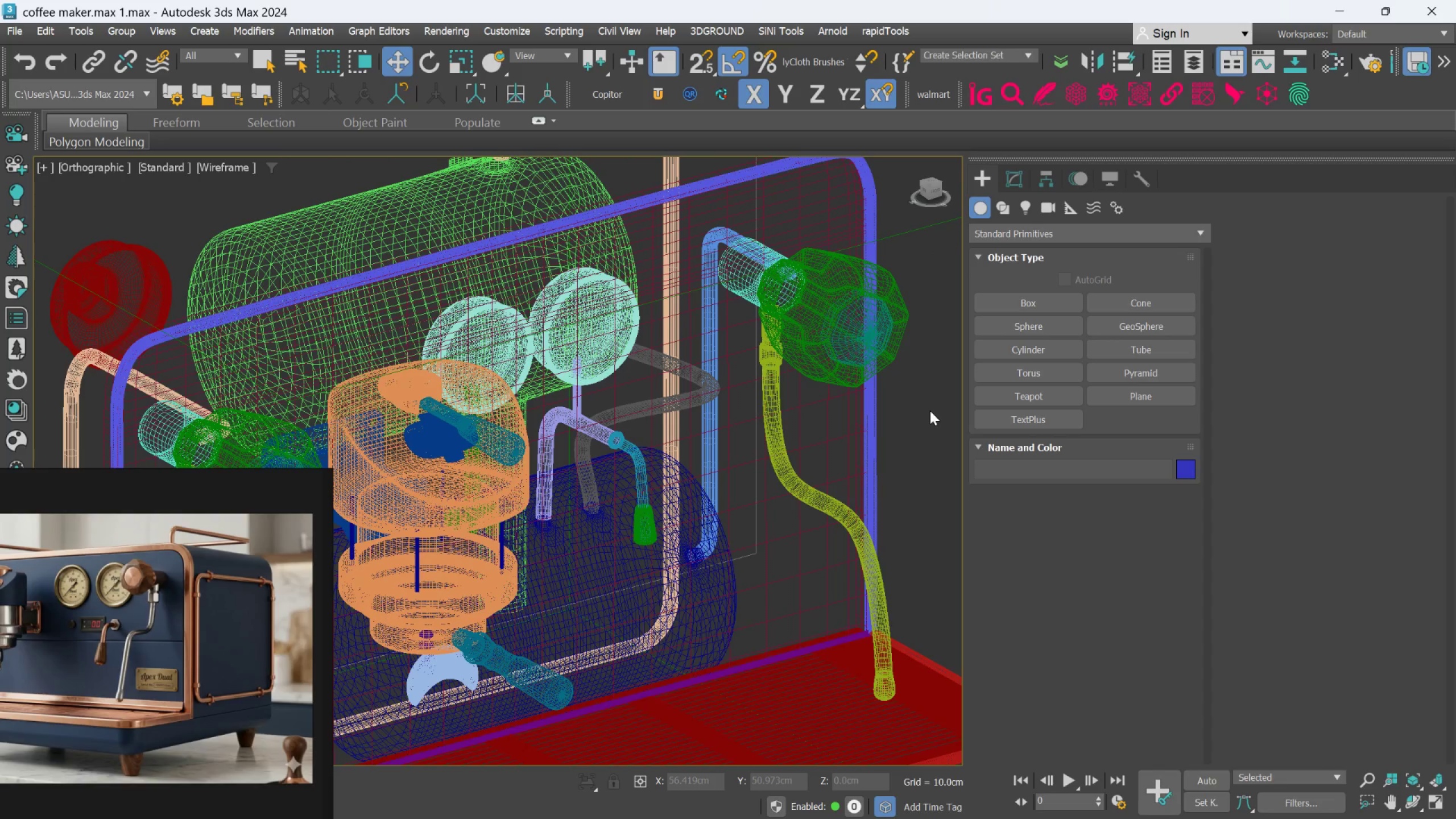 
key(F3)
 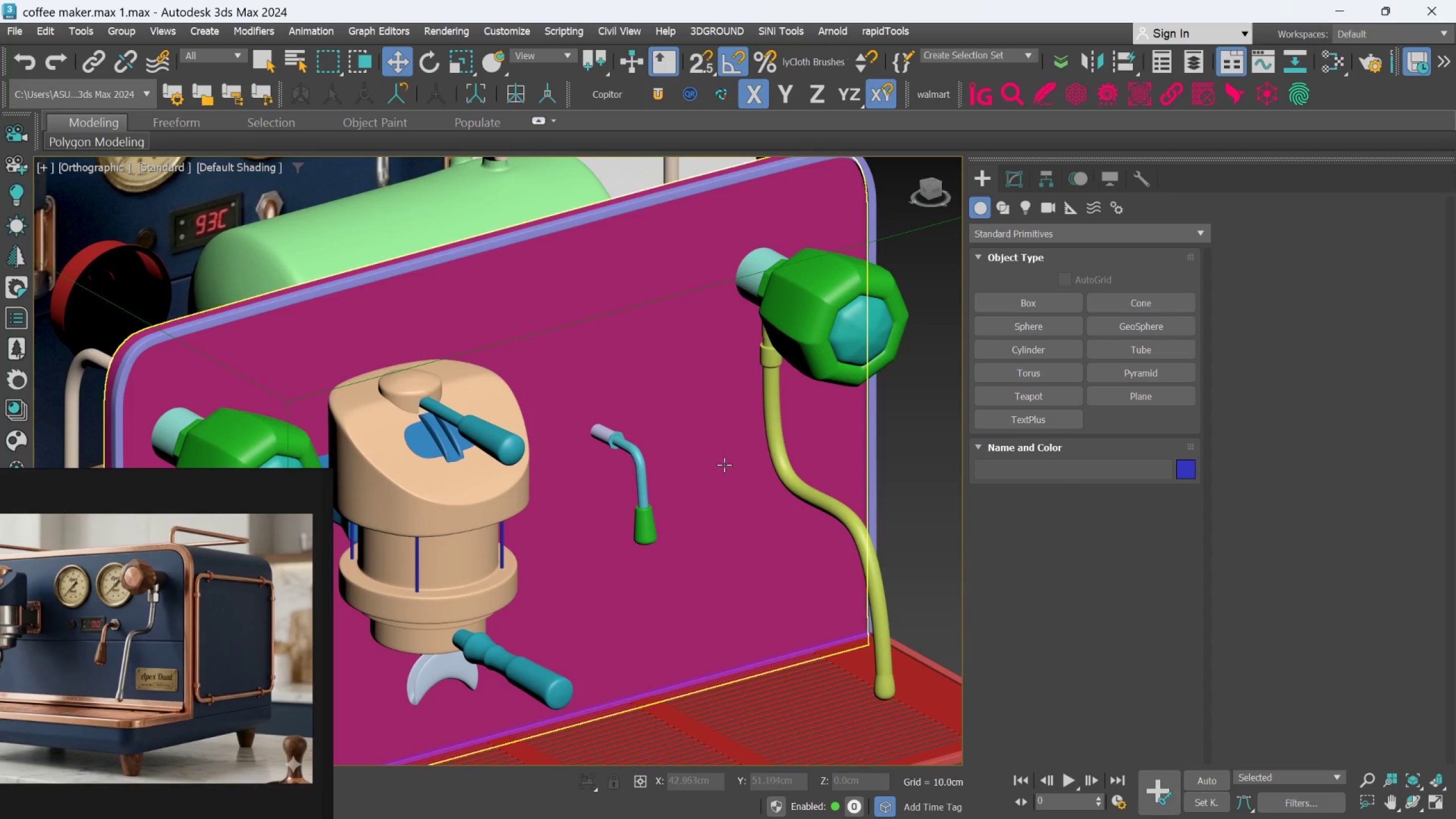 
key(Control+Z)
 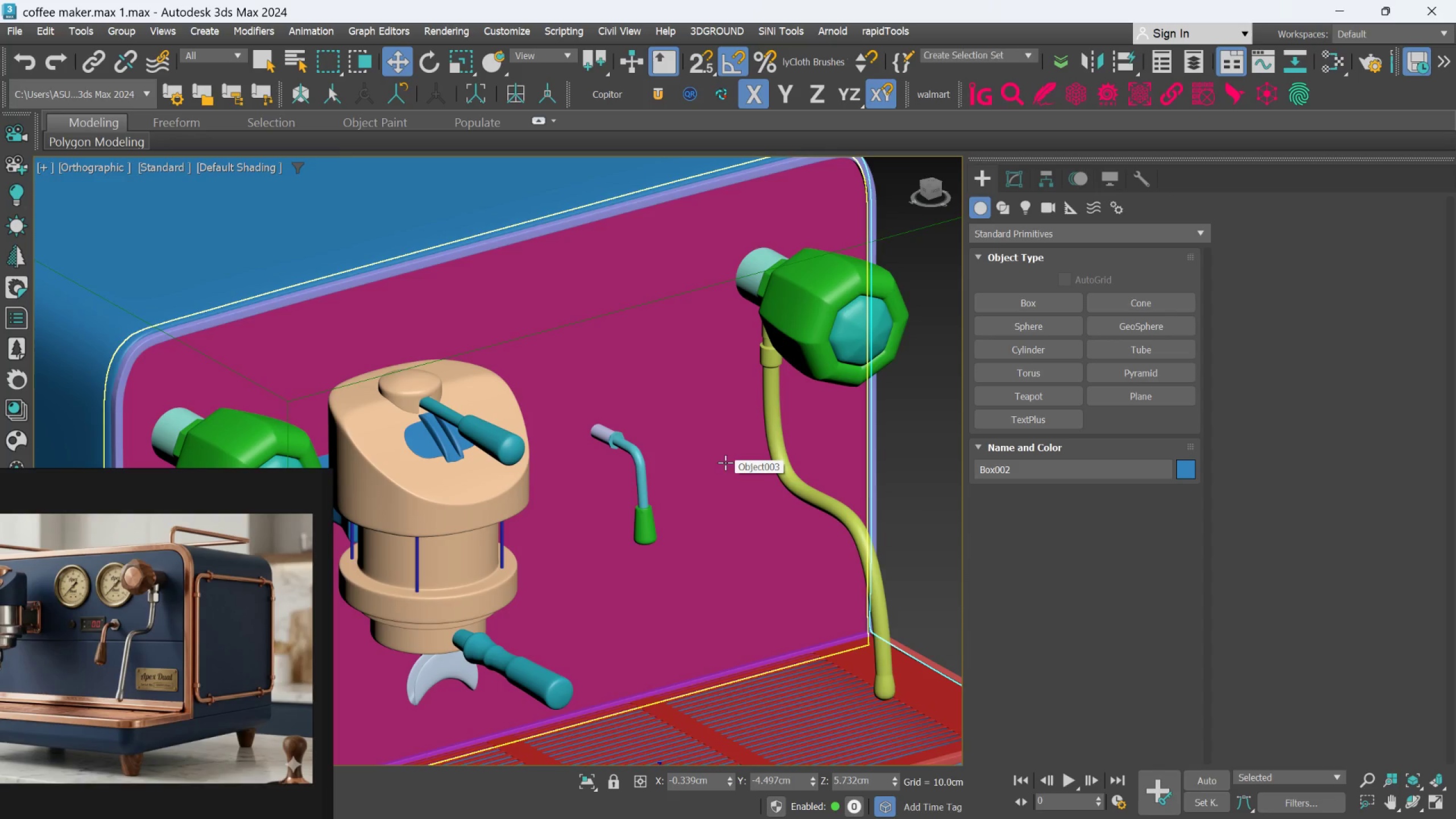 
left_click([720, 459])
 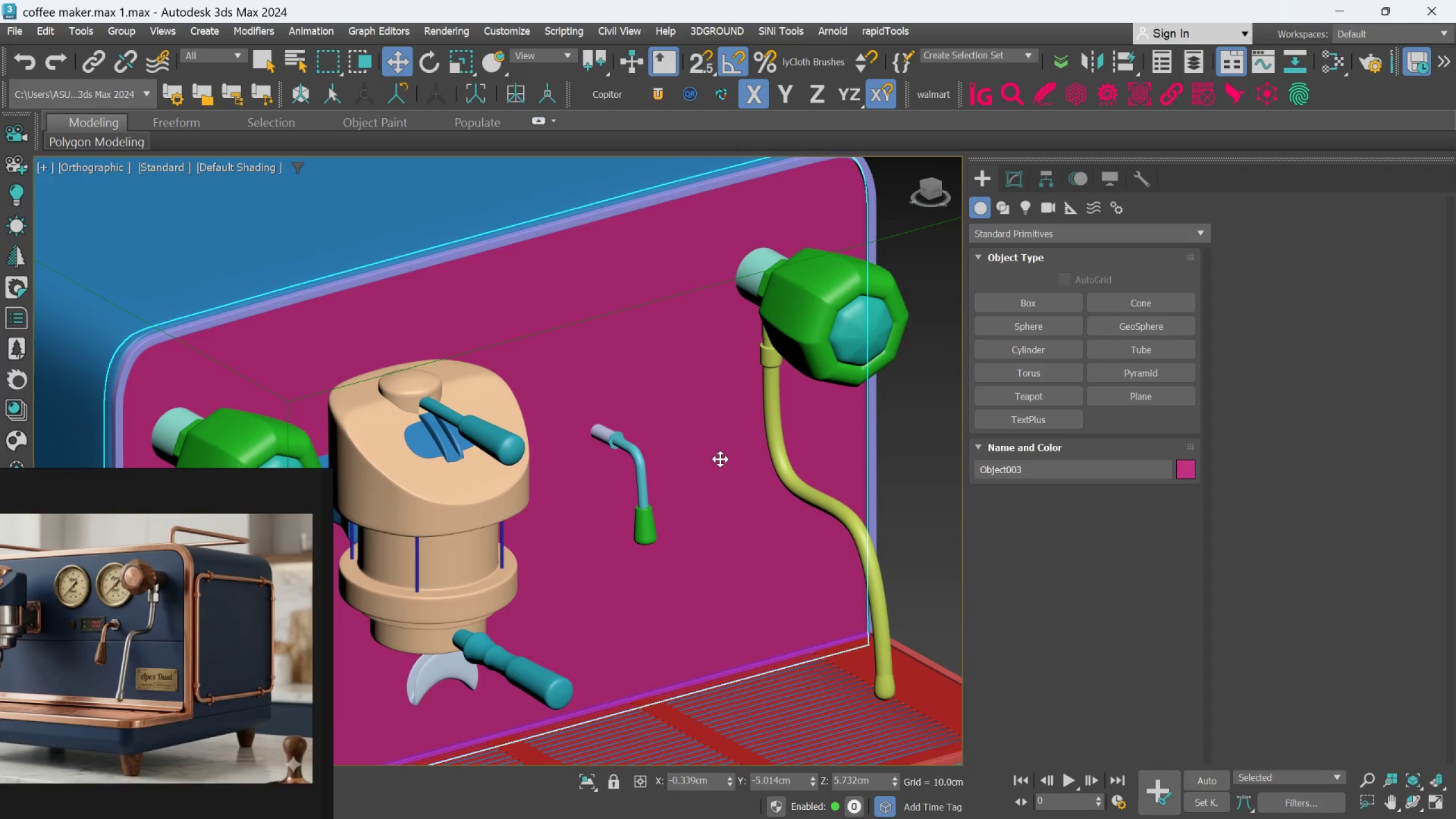 
left_click([720, 459])
 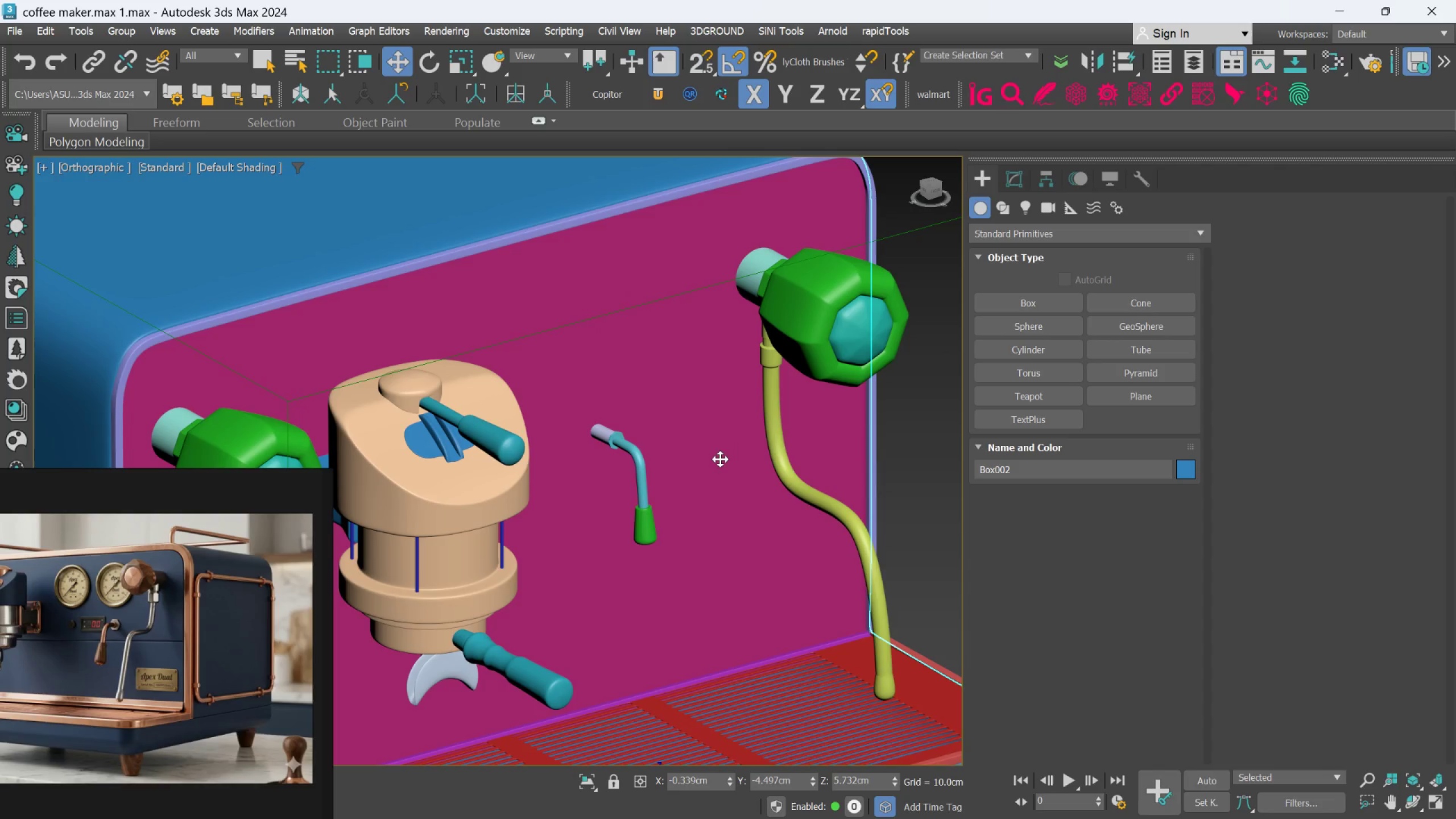 
left_click([720, 459])
 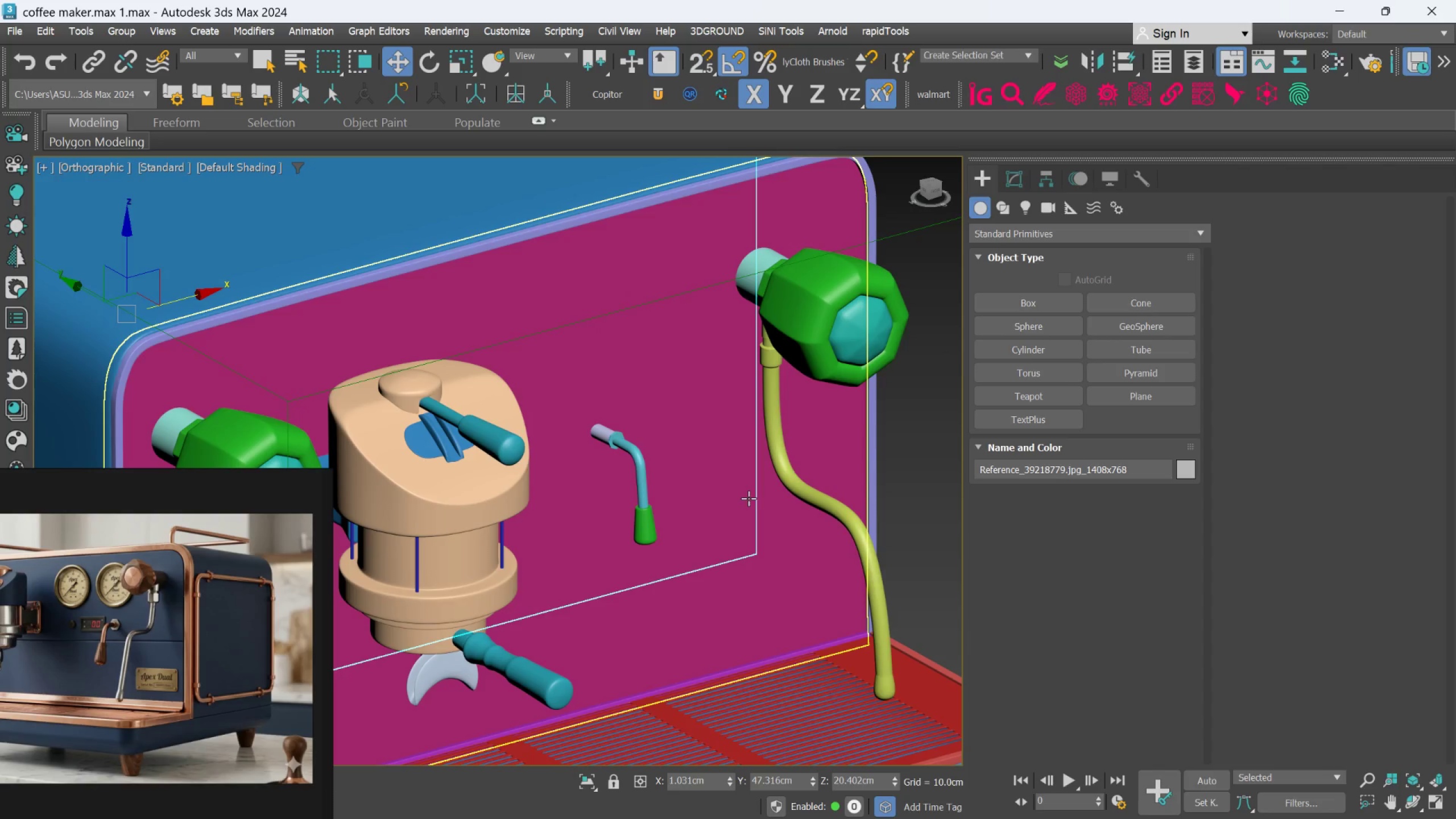 
left_click([771, 504])
 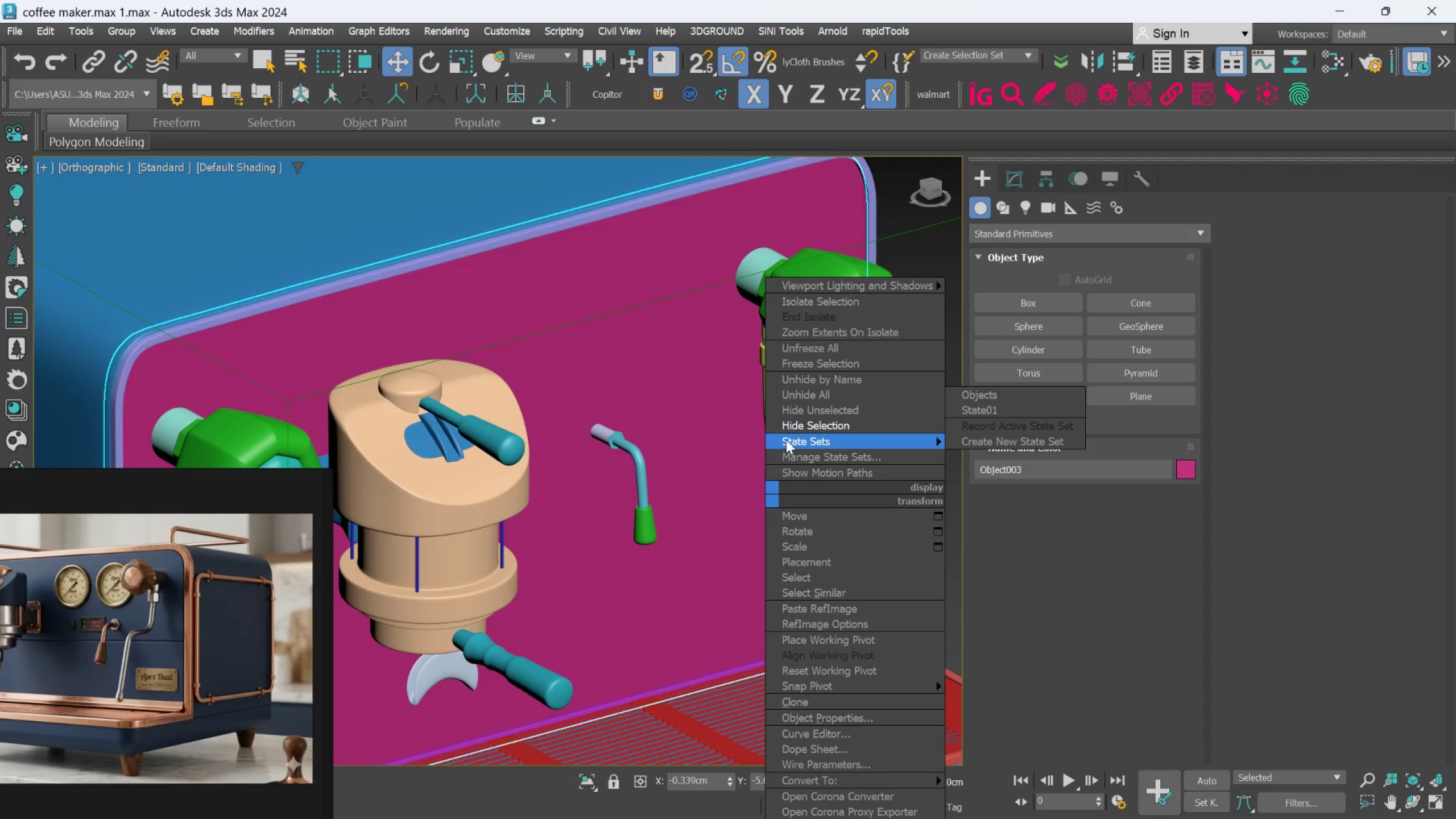 
left_click_drag(start_coordinate=[794, 427], to_coordinate=[794, 432])
 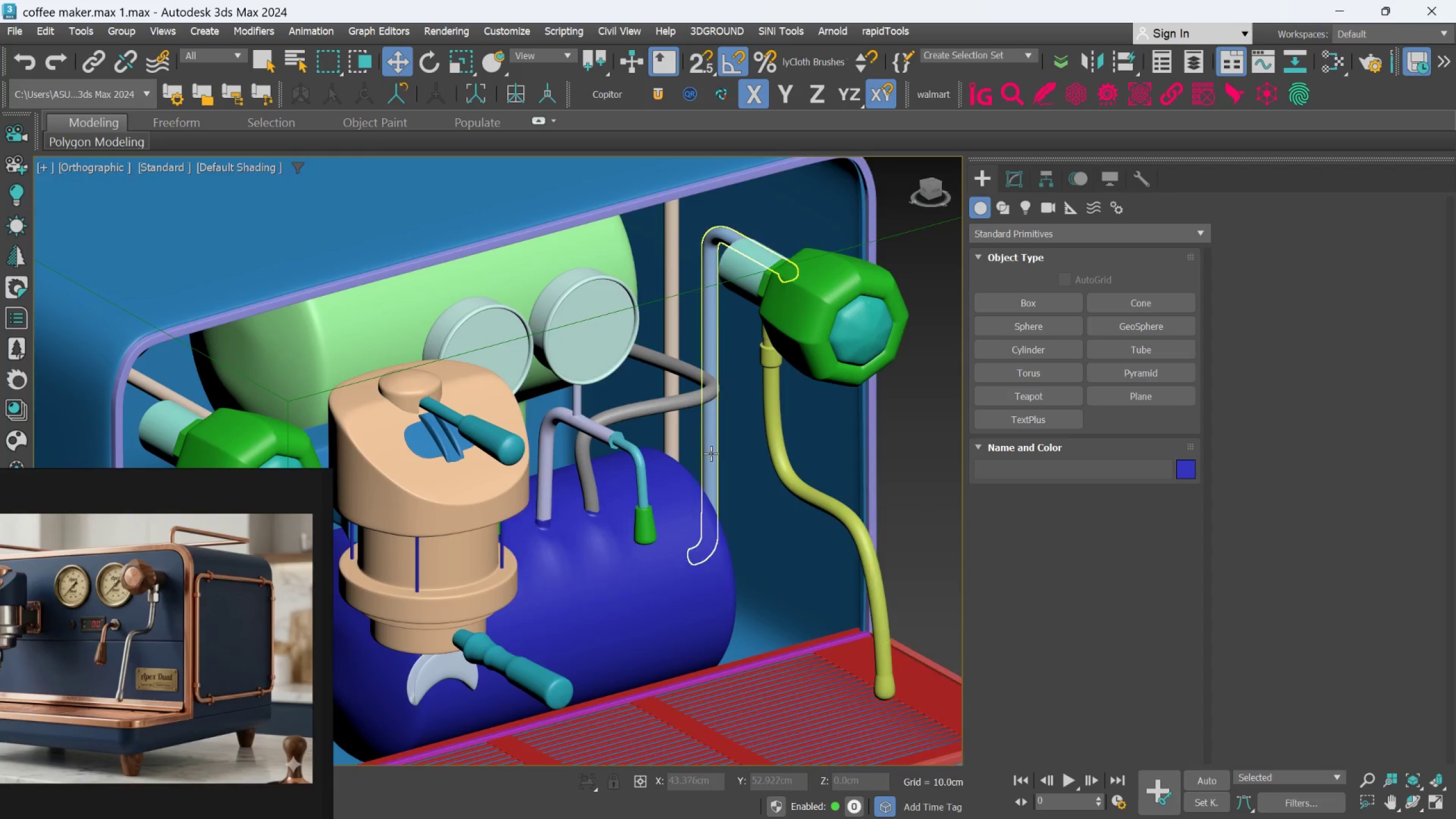 
scroll: coordinate [710, 454], scroll_direction: down, amount: 1.0
 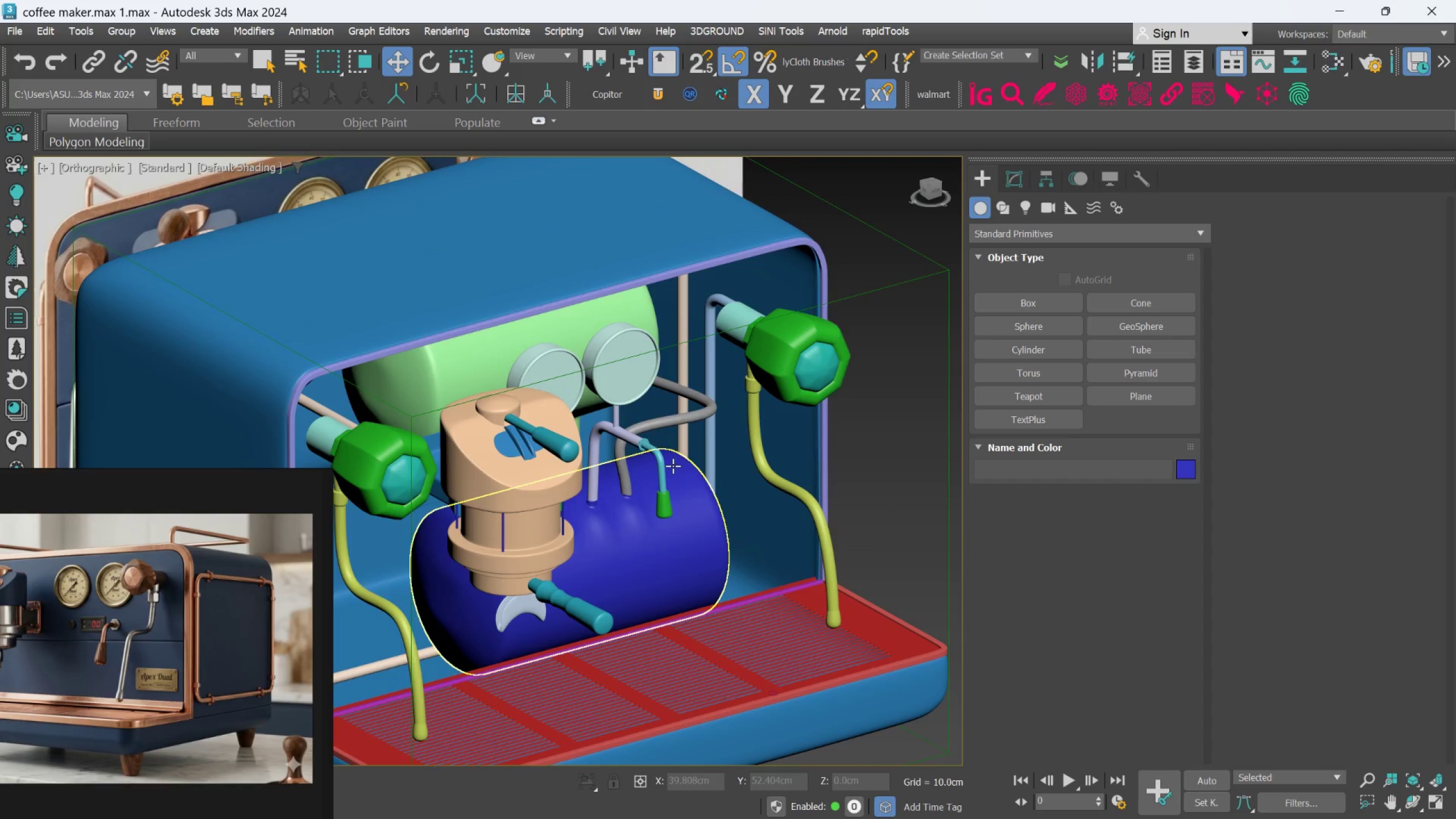 
scroll: coordinate [673, 466], scroll_direction: up, amount: 1.0
 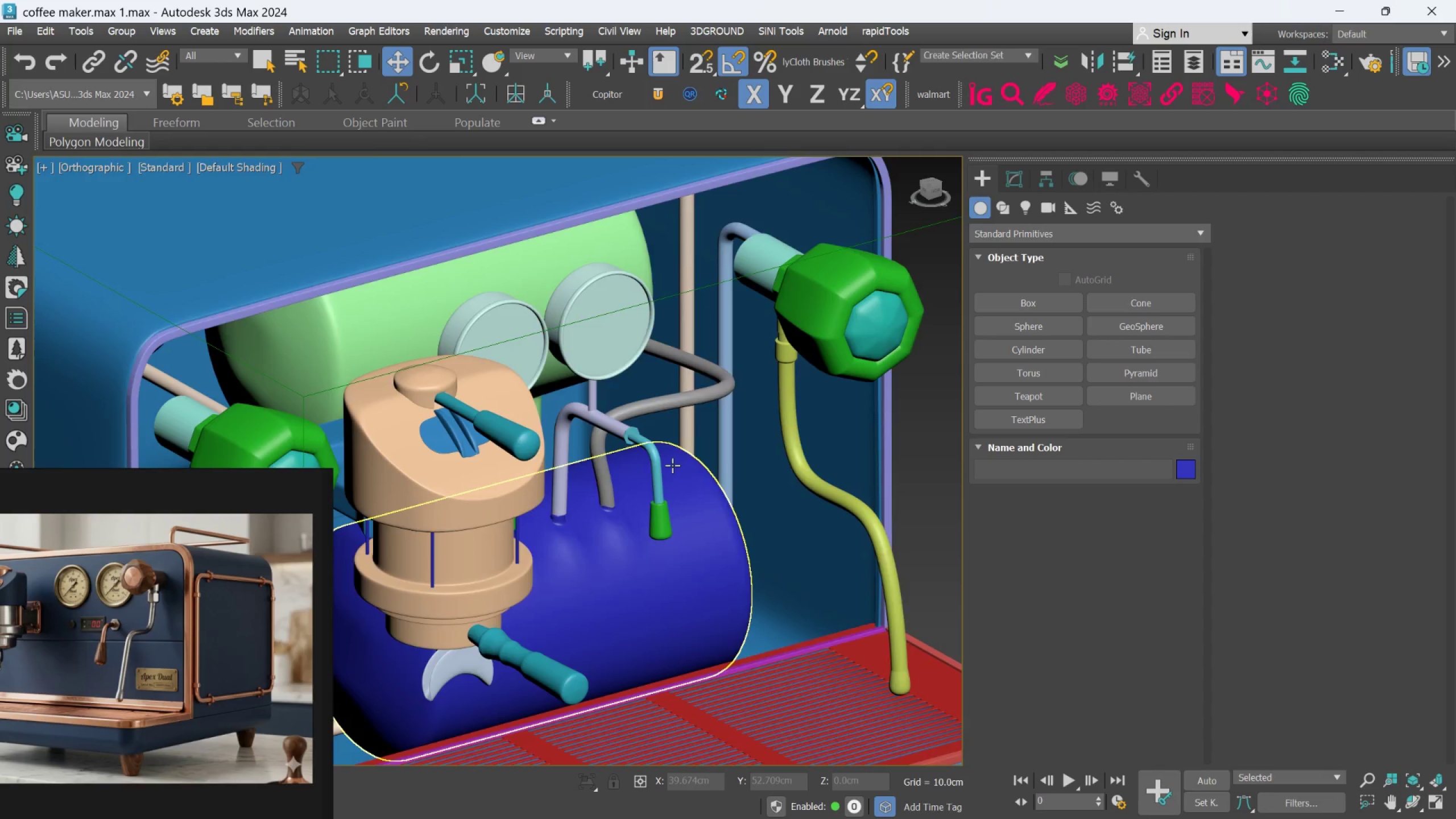 
scroll: coordinate [672, 465], scroll_direction: down, amount: 1.0
 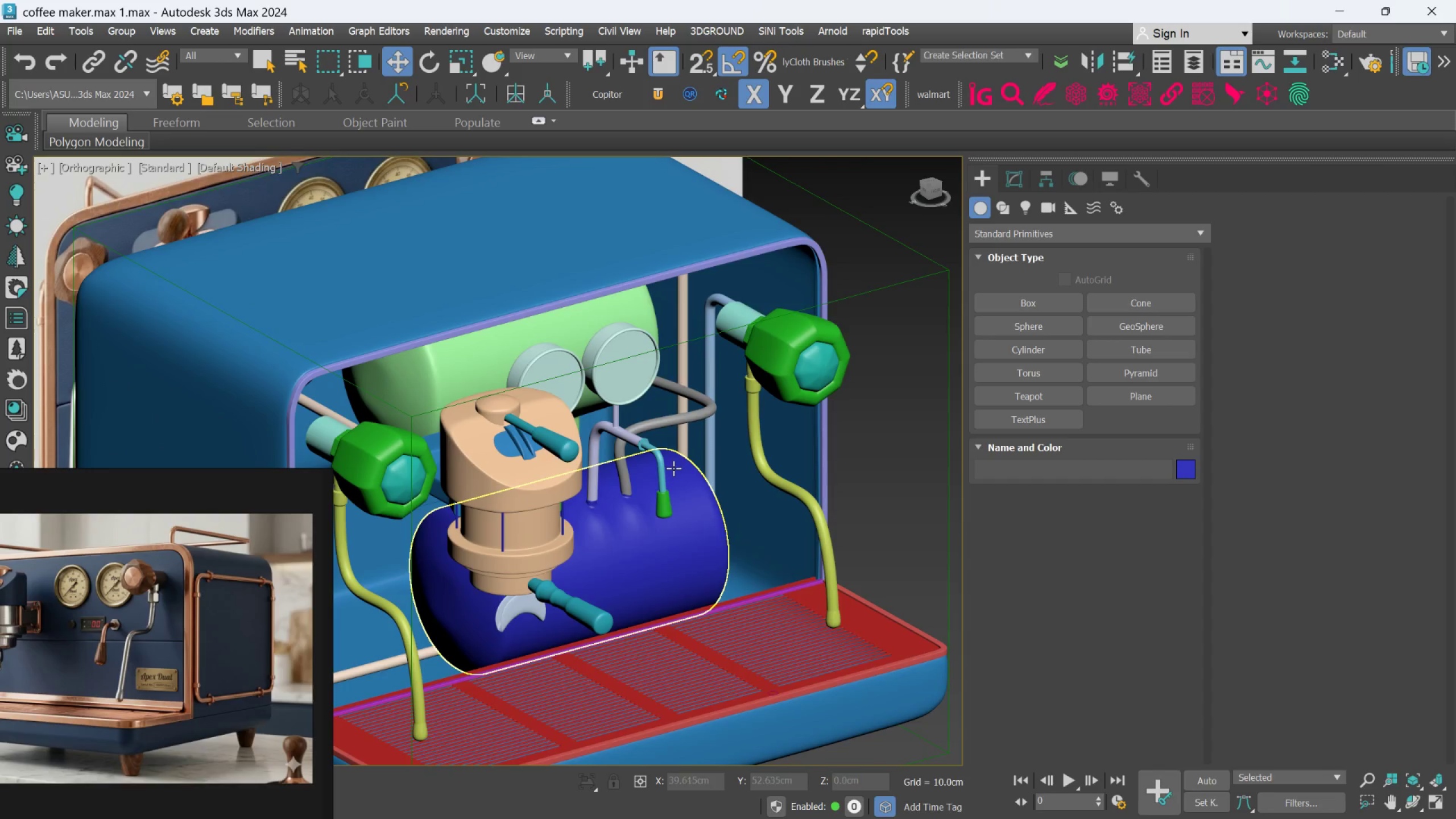 
hold_key(key=AltLeft, duration=0.75)
 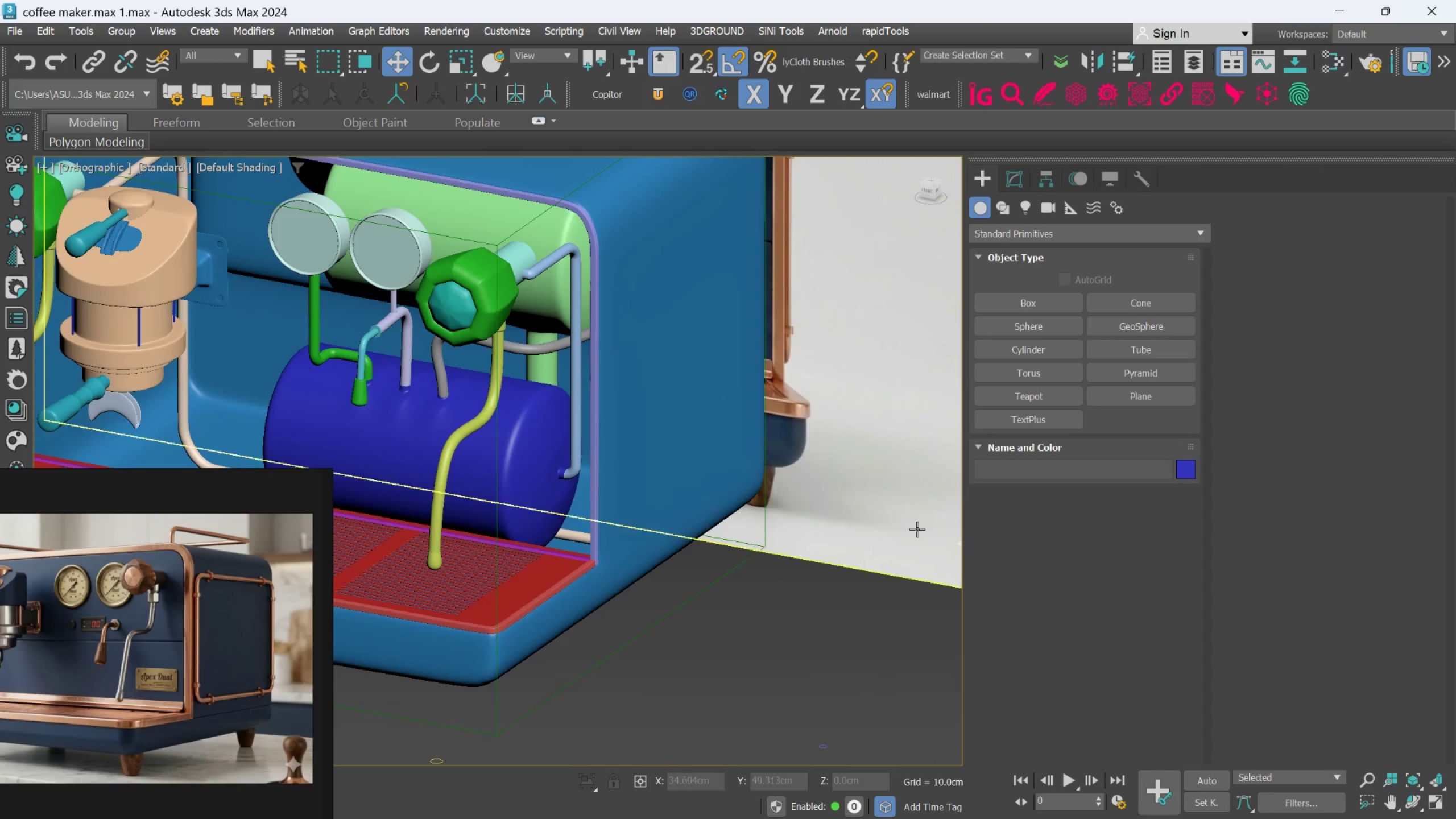 
hold_key(key=AltLeft, duration=0.66)
 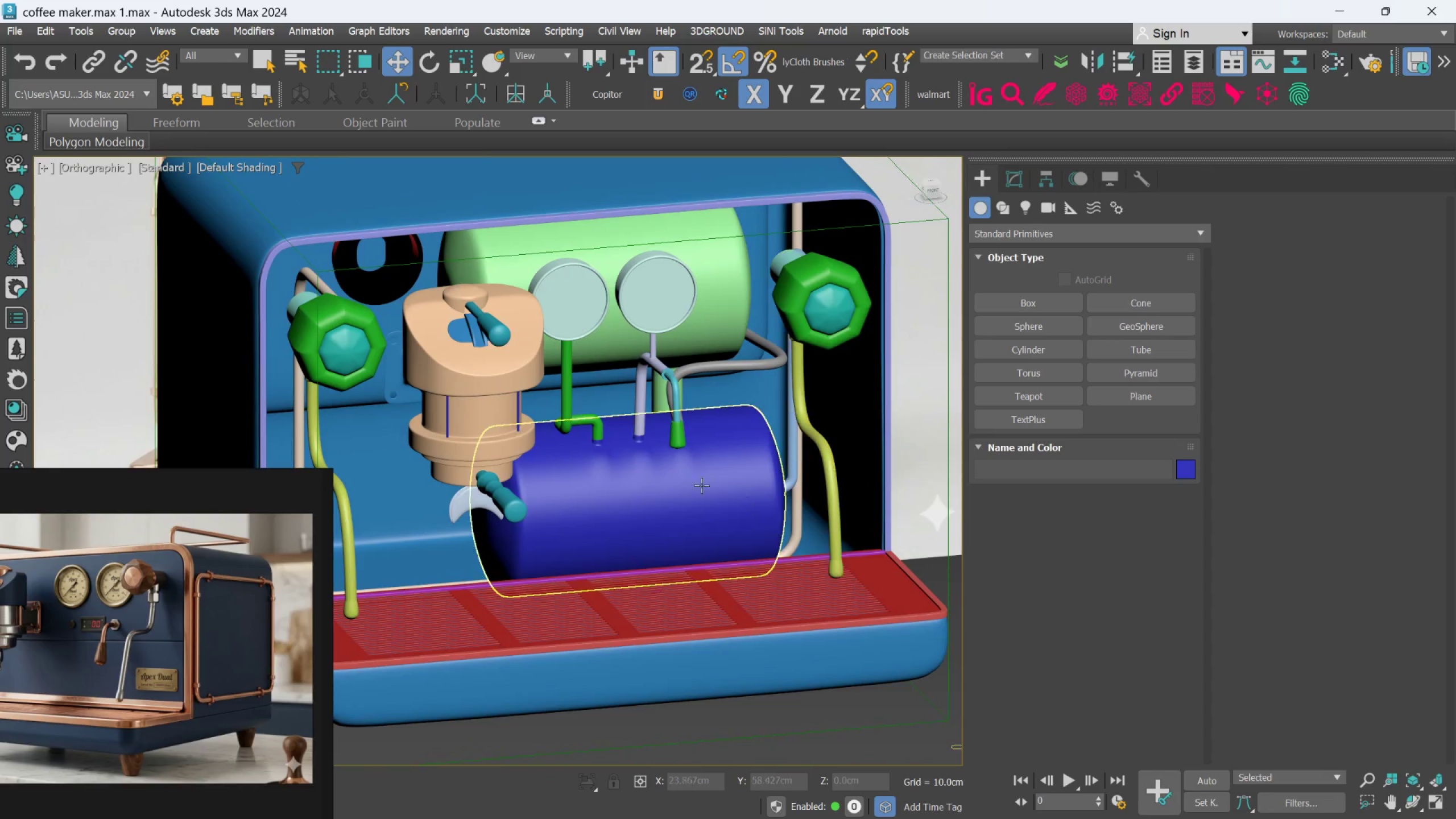 
hold_key(key=AltLeft, duration=0.52)
 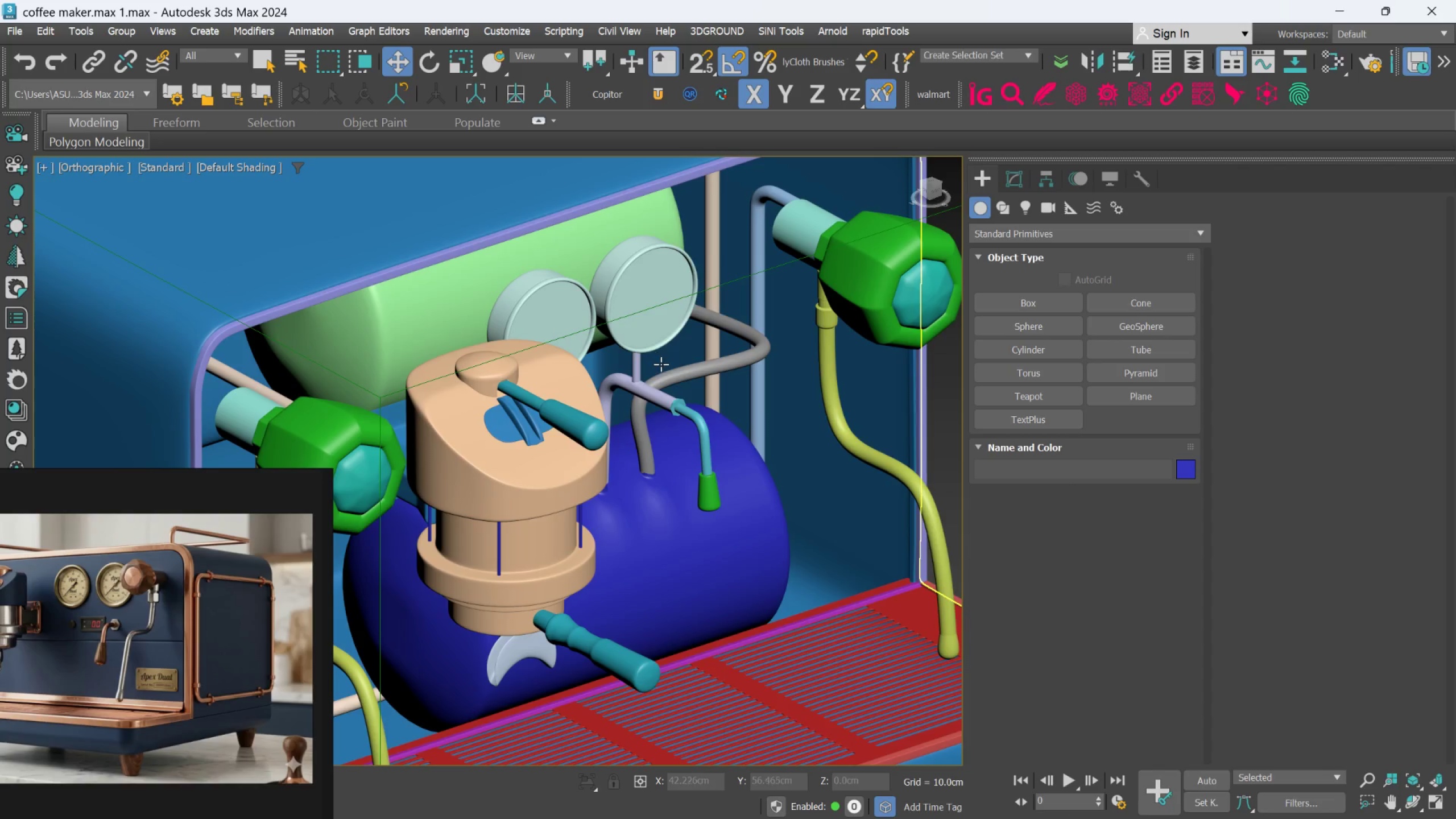 
scroll: coordinate [696, 488], scroll_direction: up, amount: 1.0
 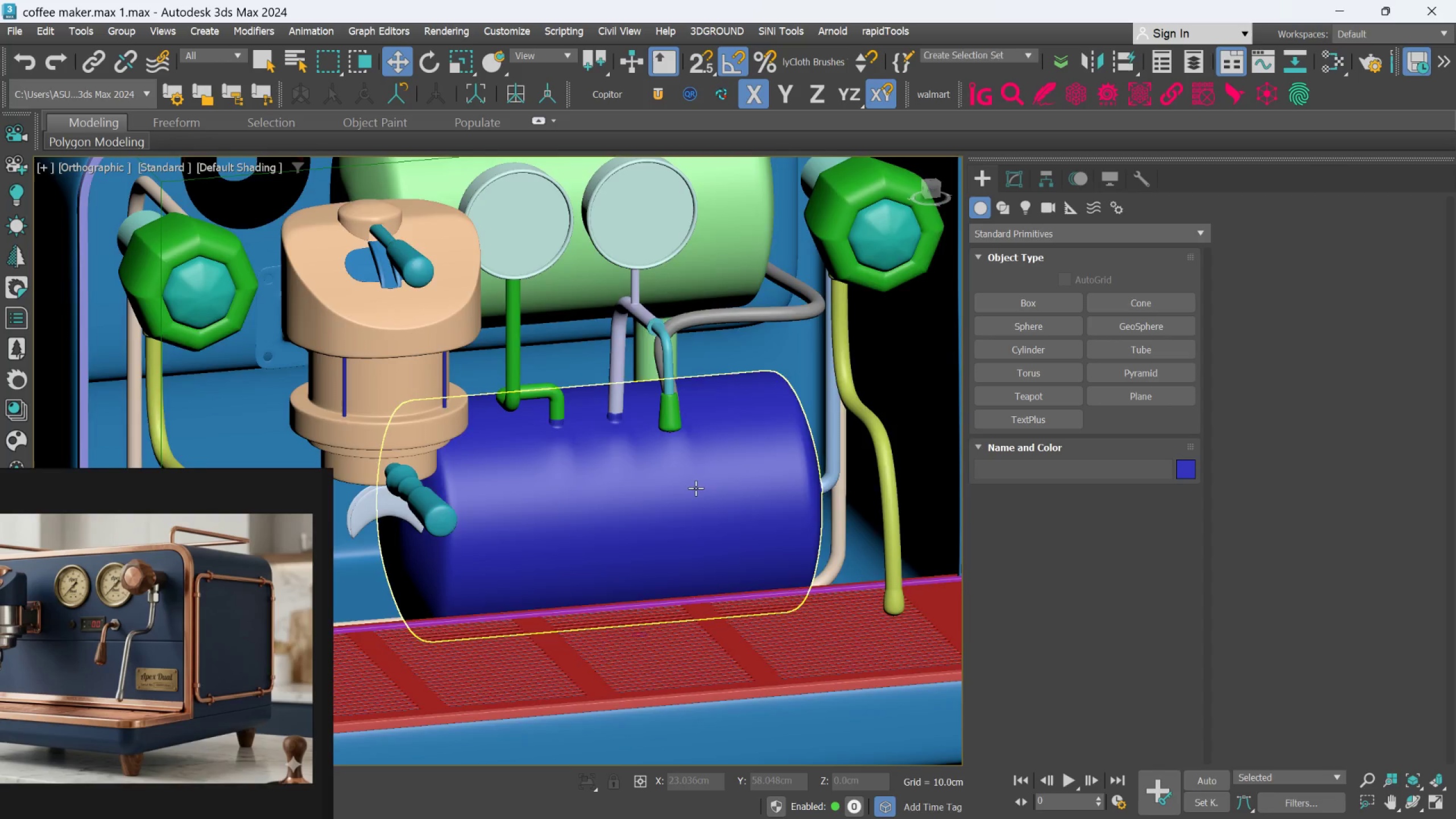 
scroll: coordinate [656, 385], scroll_direction: down, amount: 1.0
 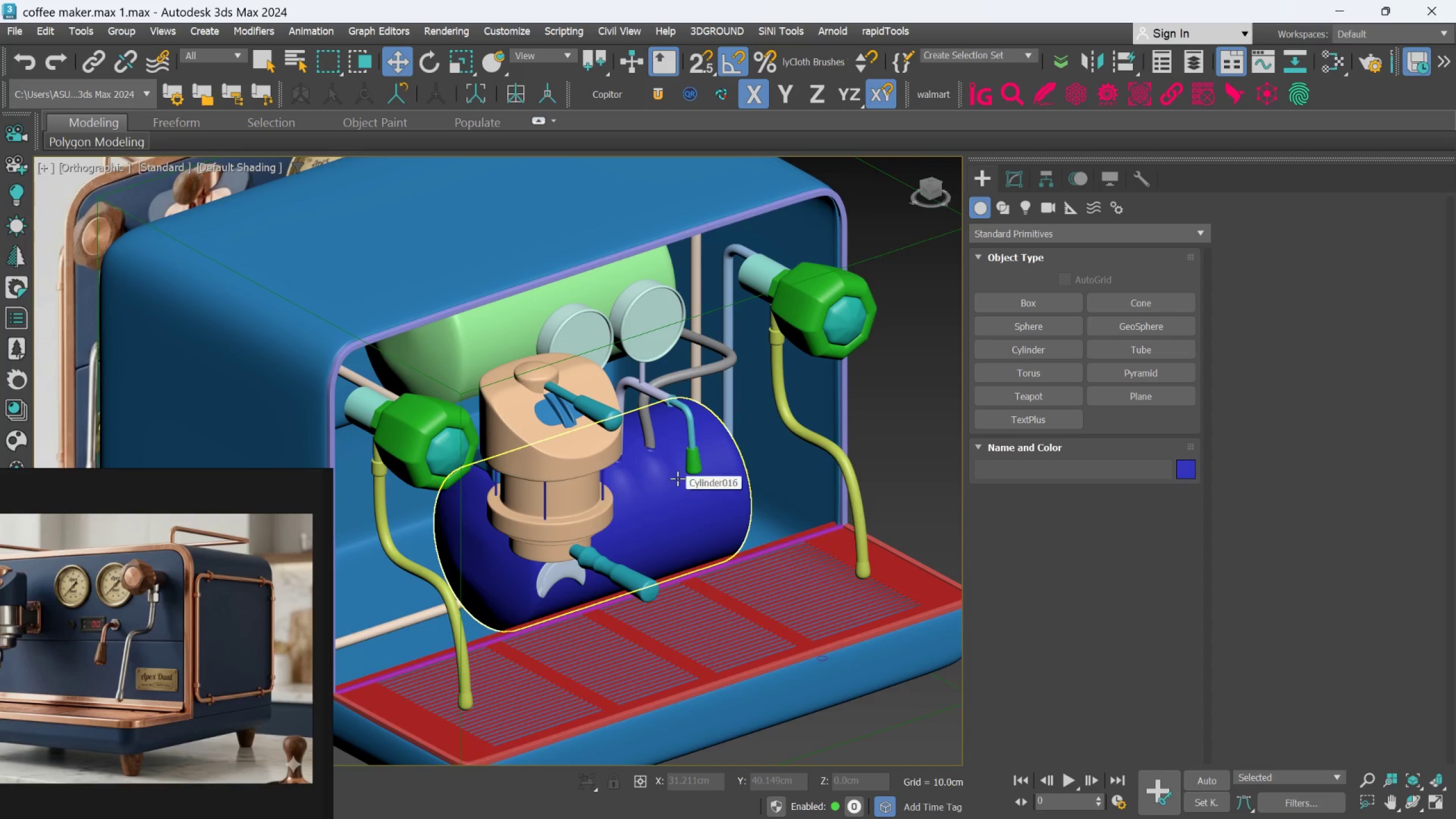 
hold_key(key=AltLeft, duration=2.97)
 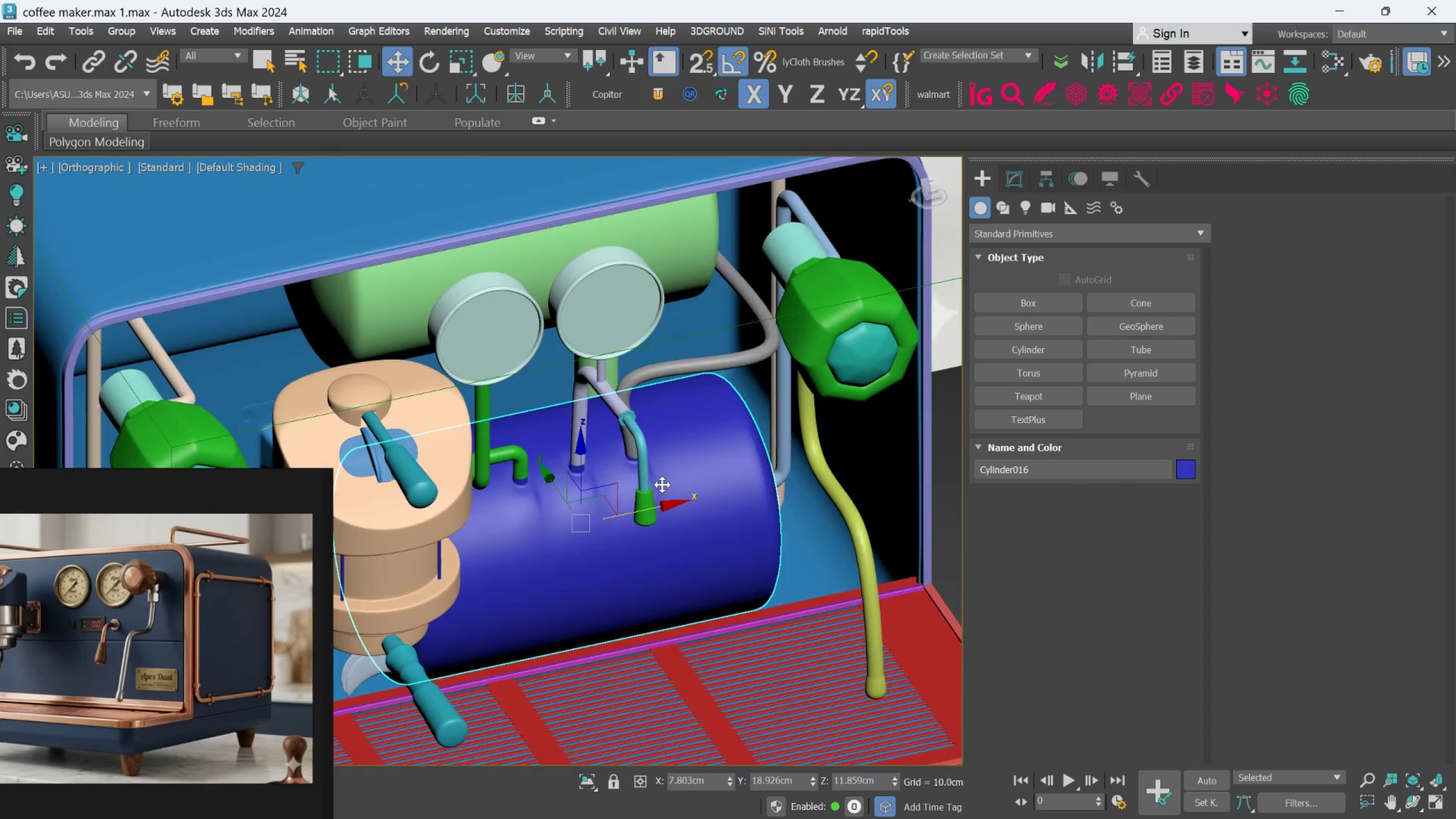 
scroll: coordinate [677, 479], scroll_direction: up, amount: 1.0
 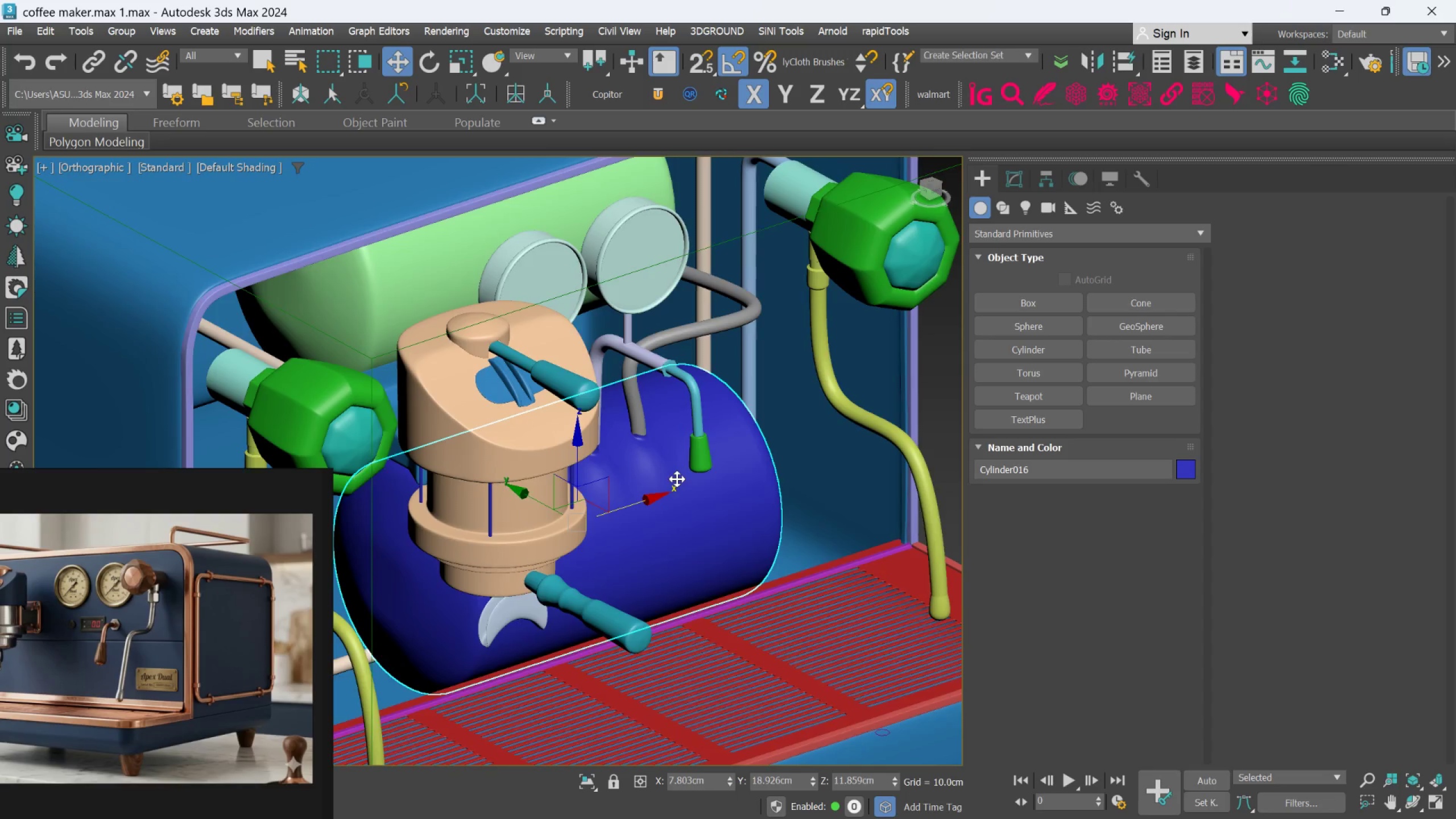 
hold_key(key=AltLeft, duration=1.31)
 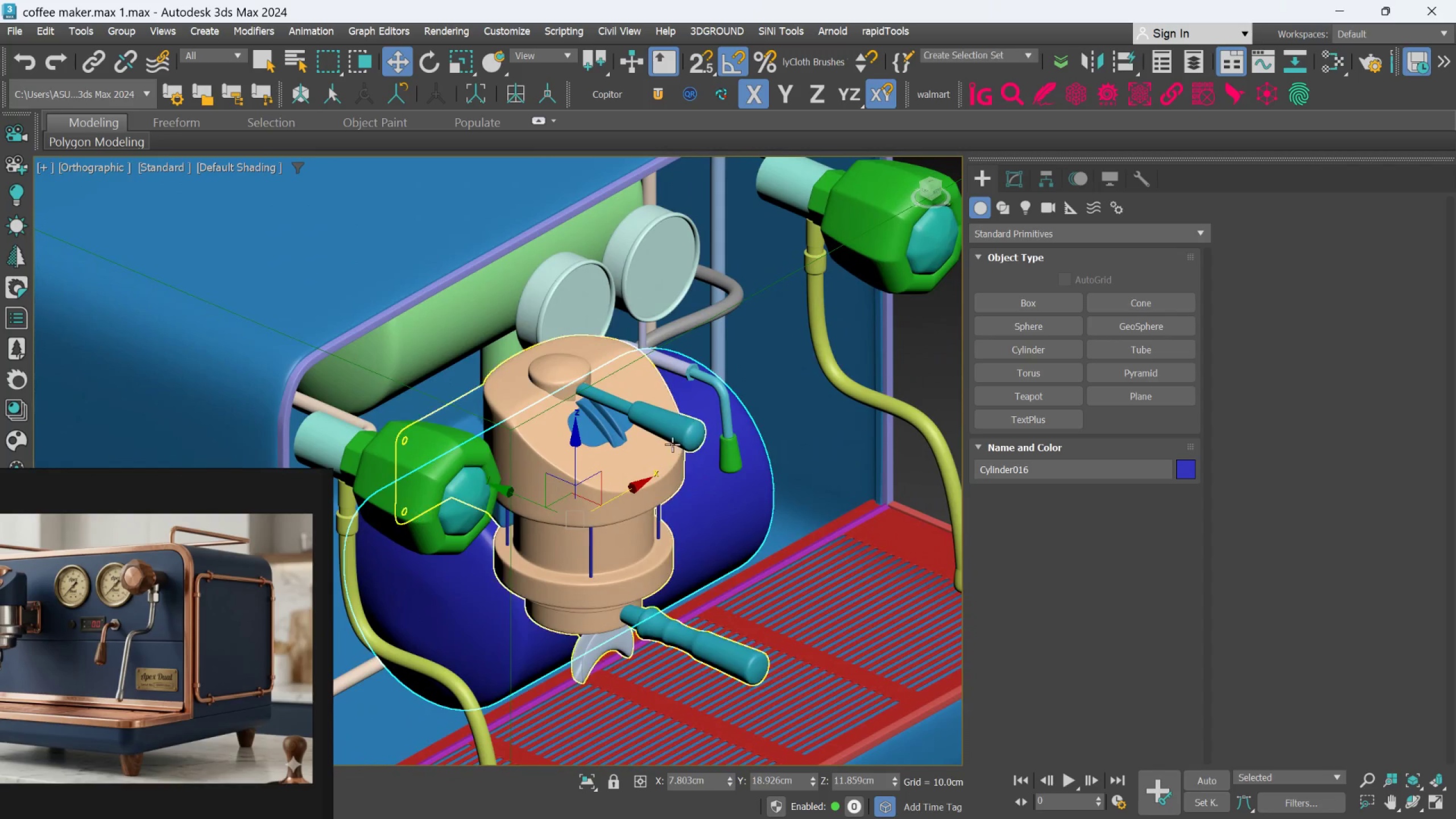 
hold_key(key=AltLeft, duration=1.53)
 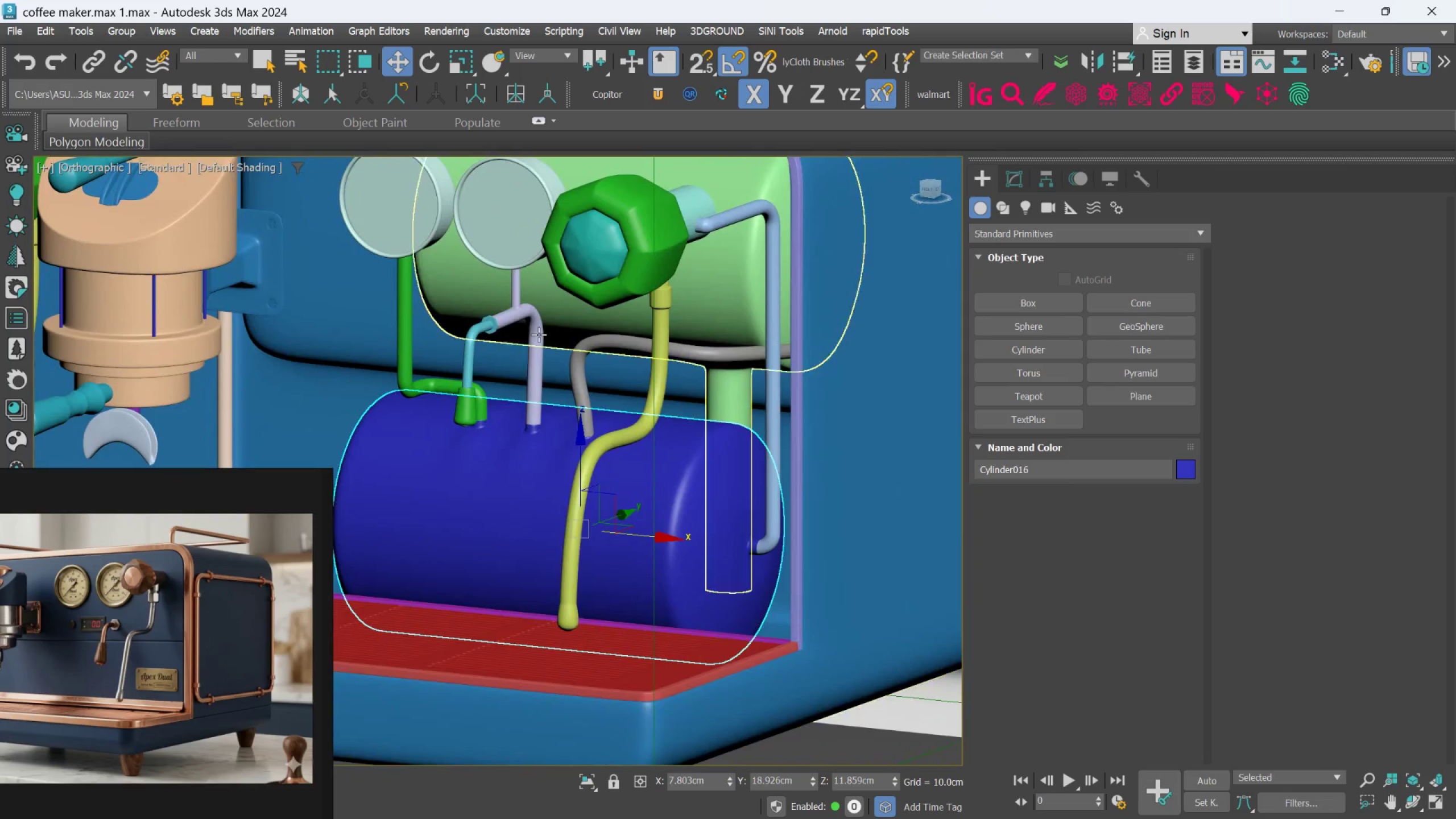 
hold_key(key=AltLeft, duration=0.61)
 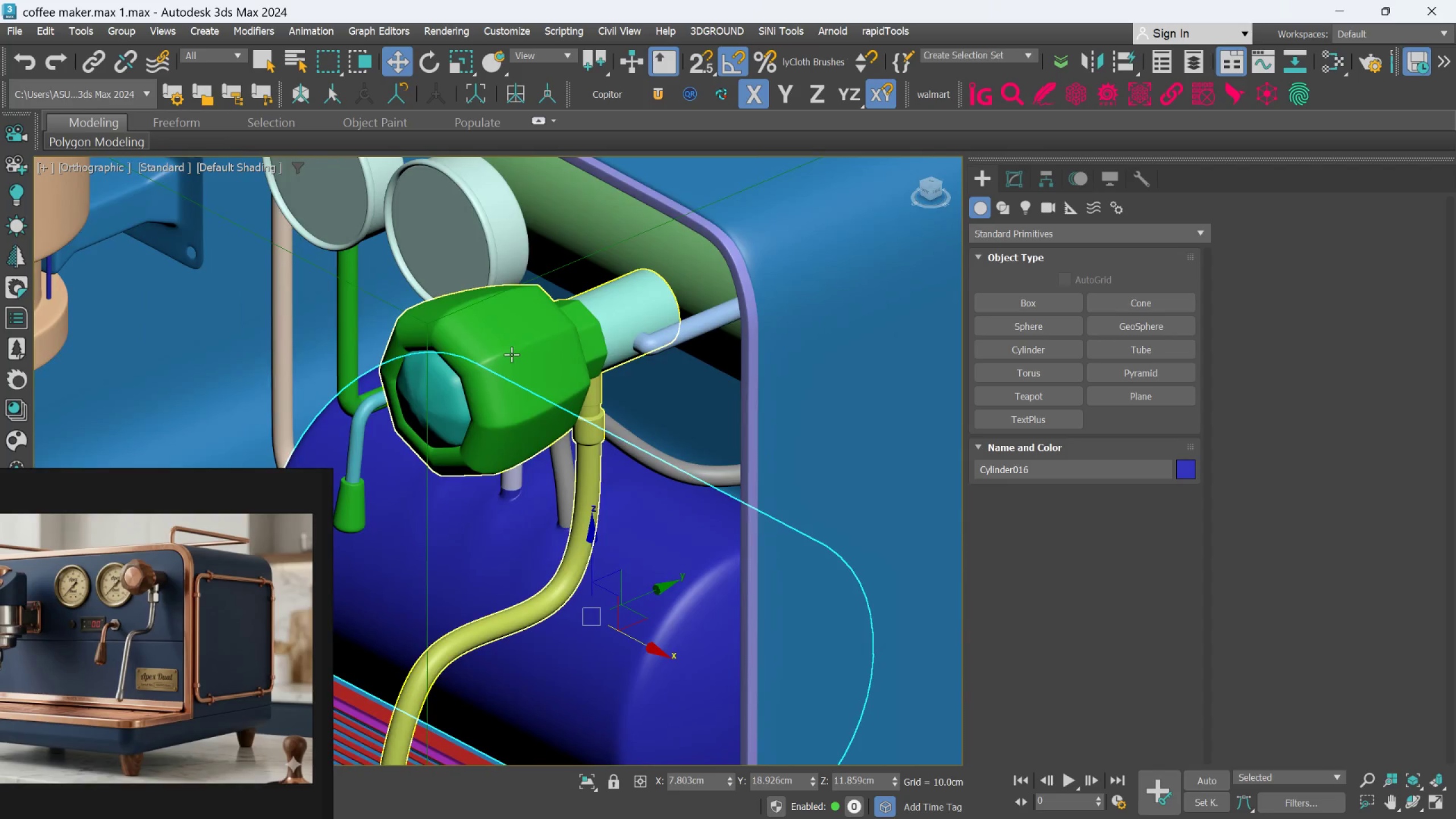 
scroll: coordinate [539, 334], scroll_direction: up, amount: 1.0
 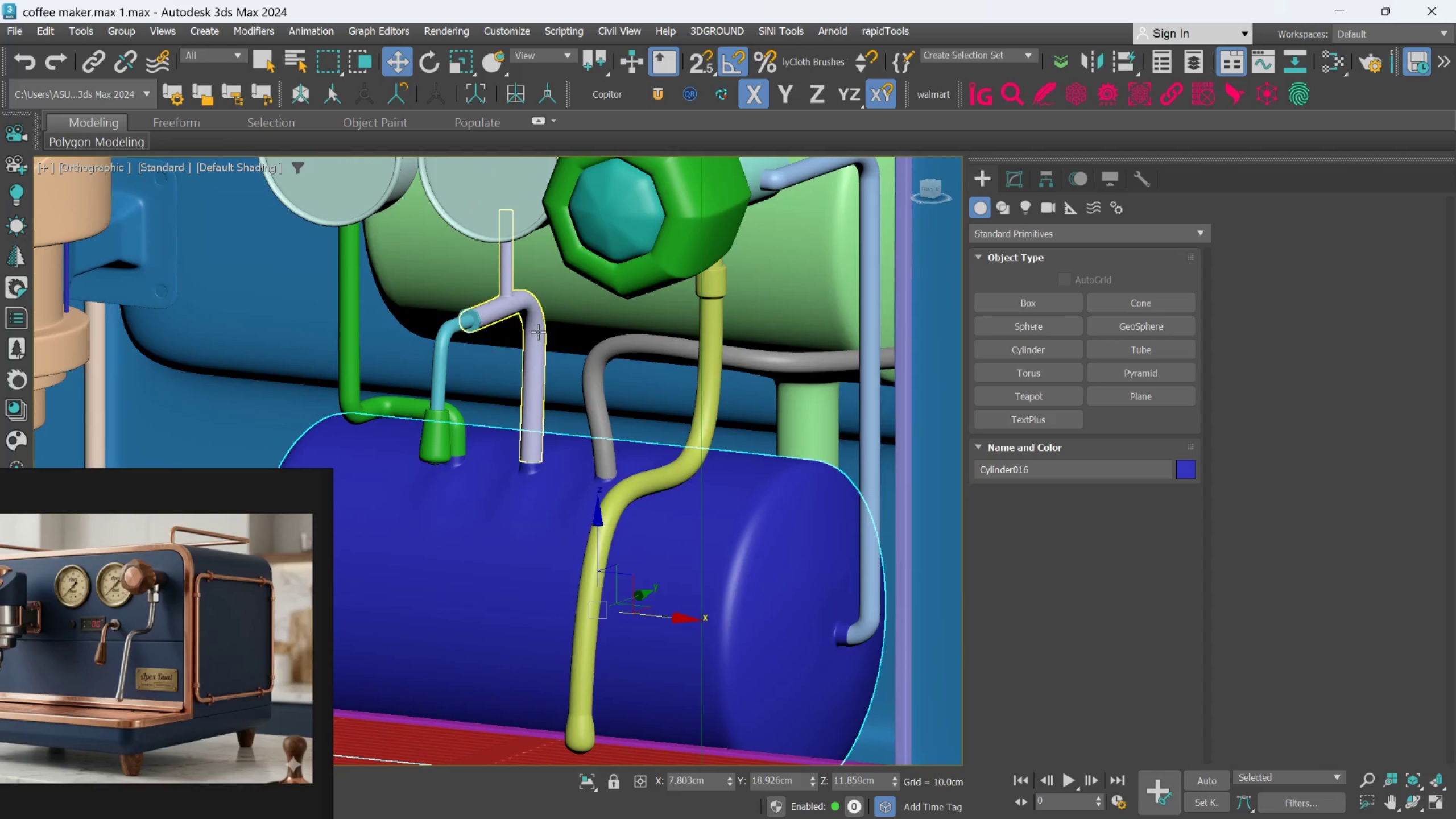 
hold_key(key=AltLeft, duration=1.0)
 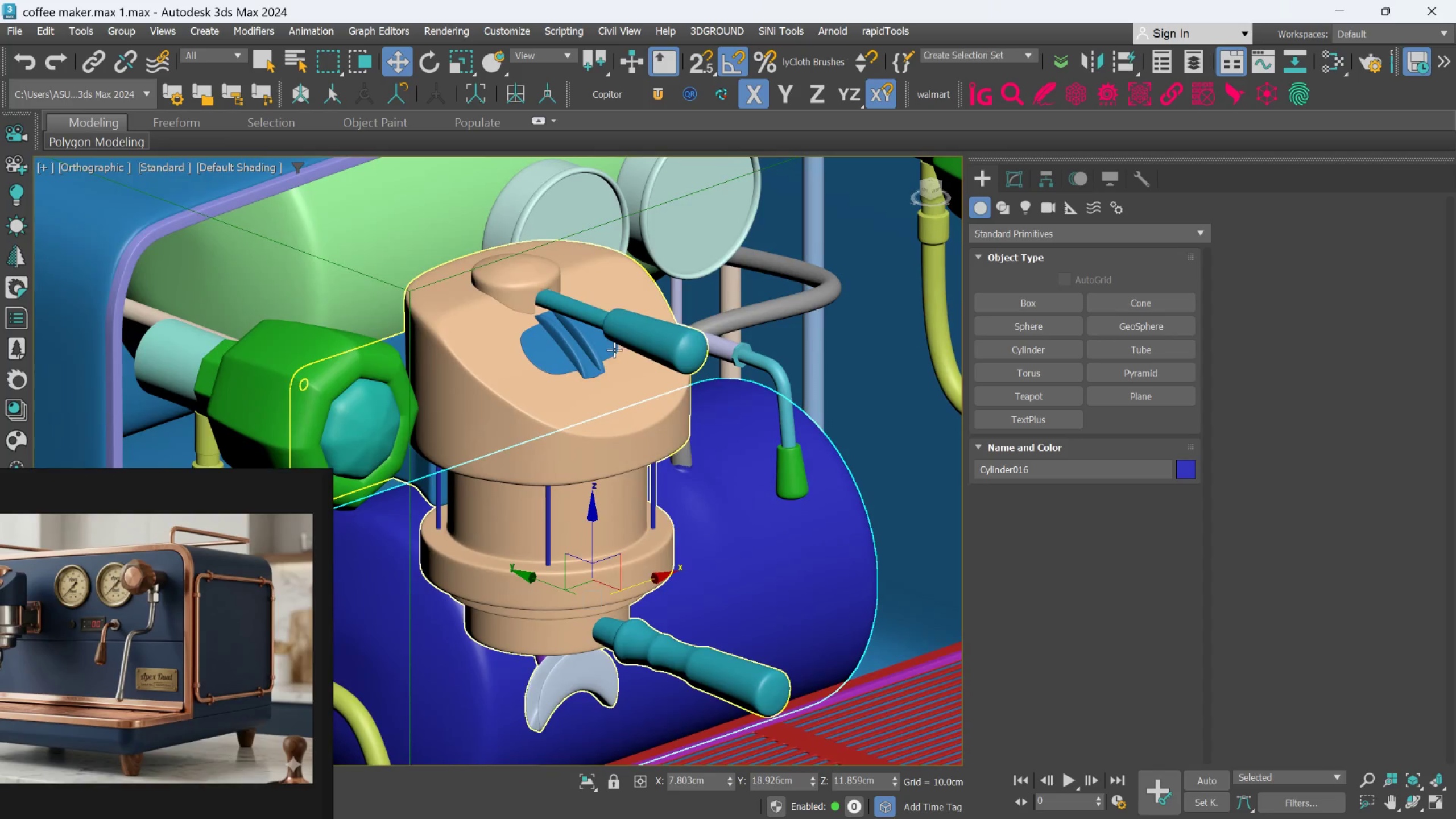 
hold_key(key=AltLeft, duration=1.89)
 